 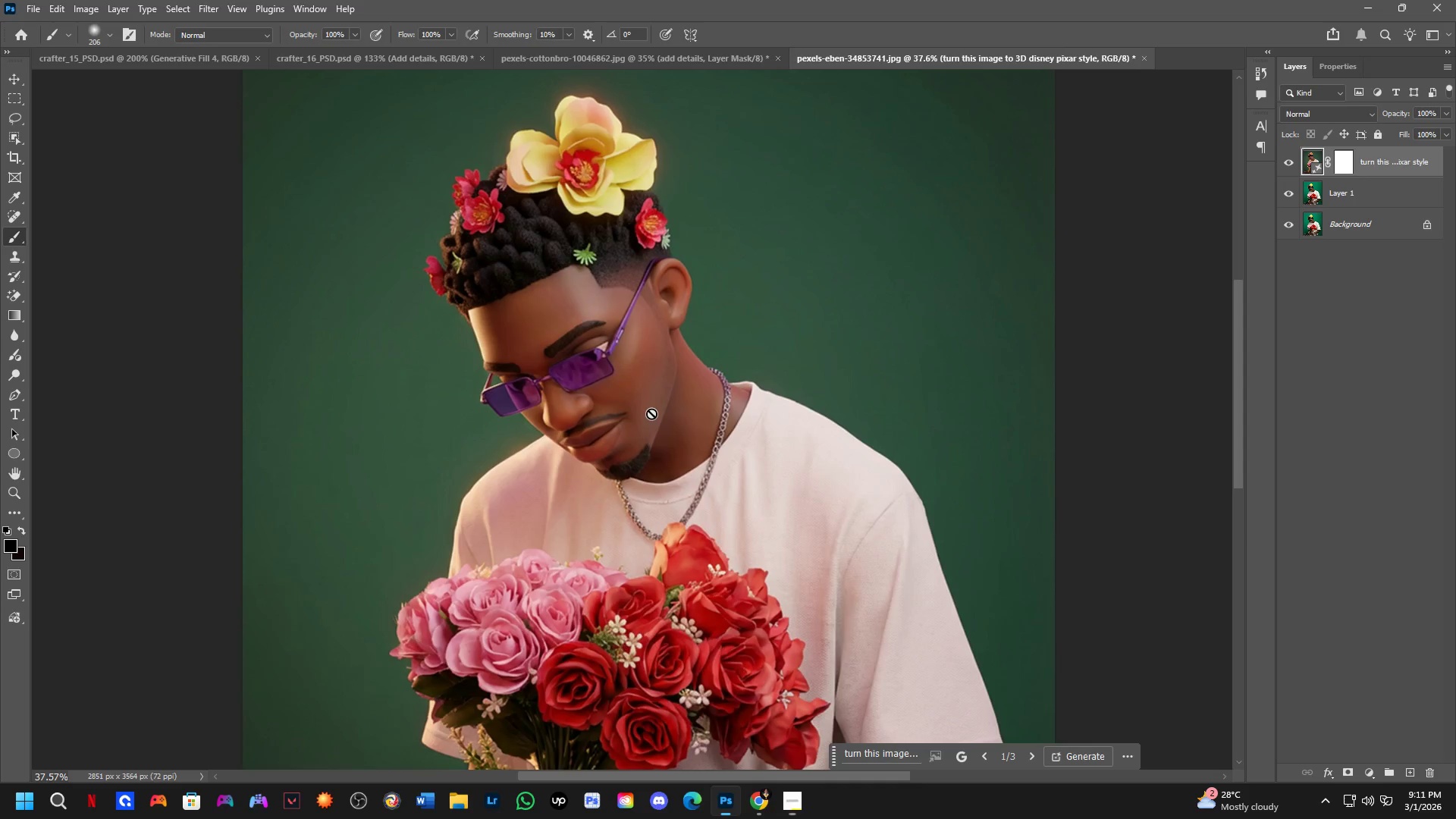 
scroll: coordinate [651, 413], scroll_direction: down, amount: 2.0
 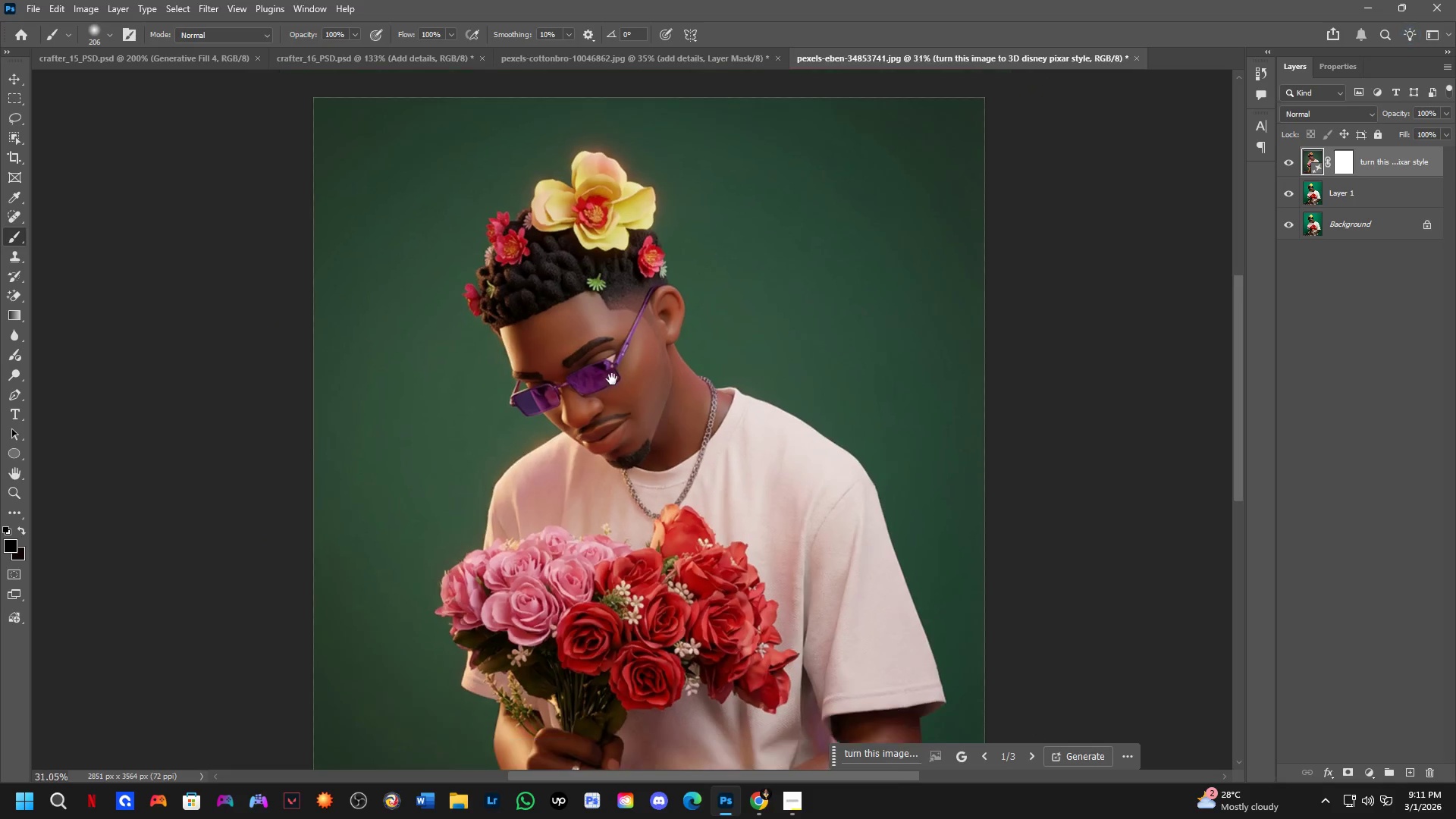 
left_click_drag(start_coordinate=[607, 394], to_coordinate=[624, 464])
 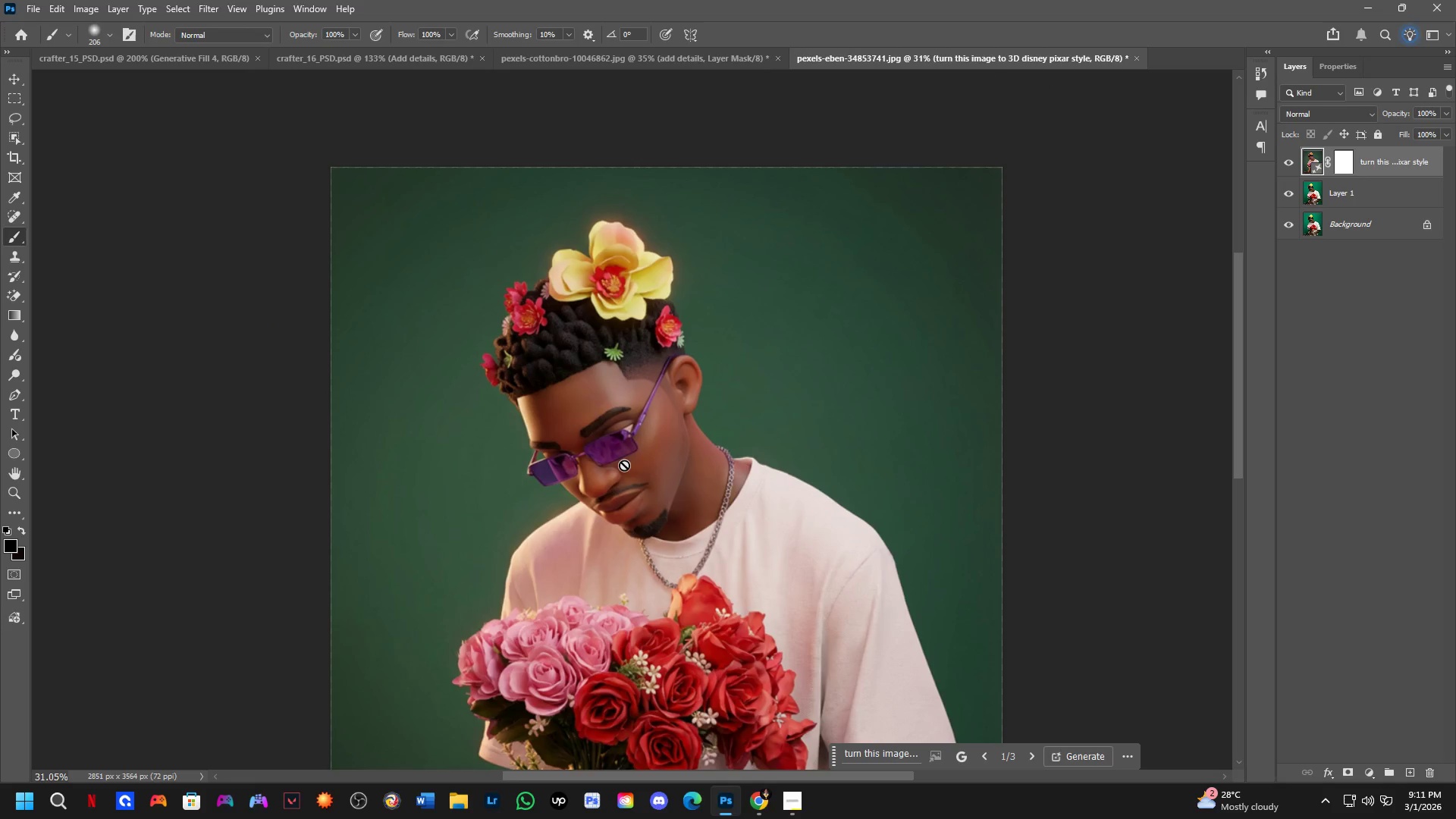 
wait(5.03)
 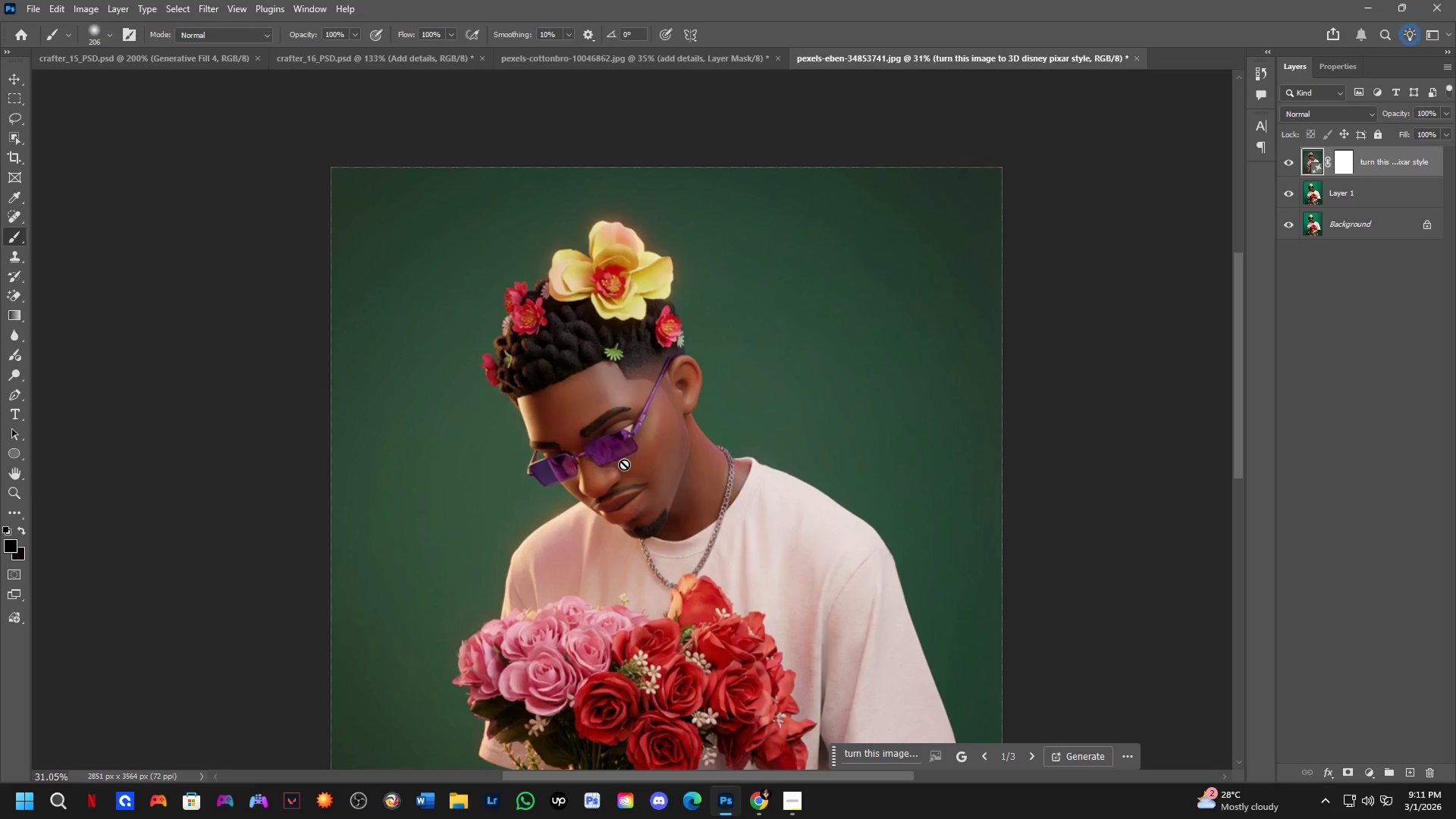 
key(Space)
 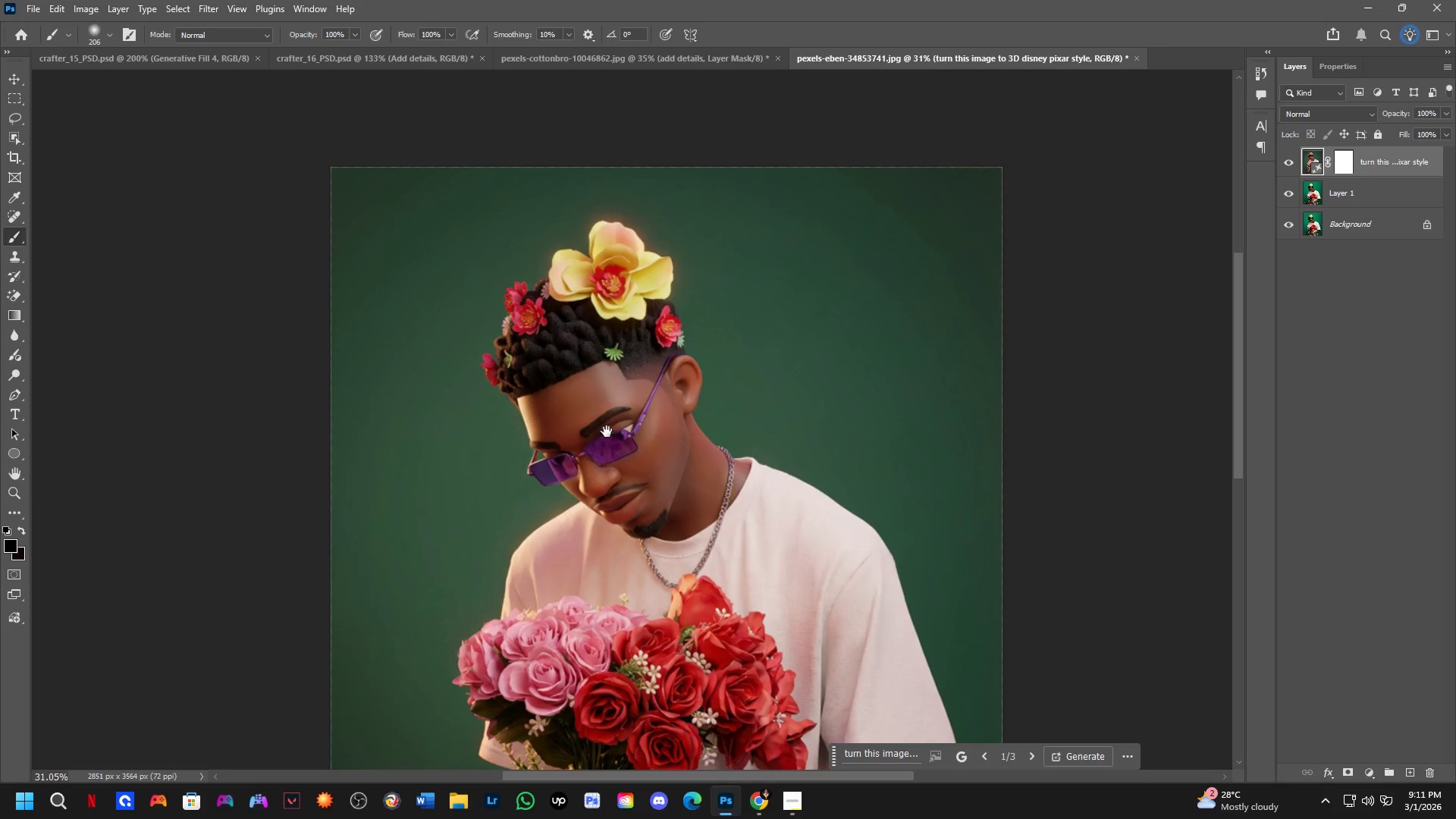 
left_click_drag(start_coordinate=[607, 431], to_coordinate=[607, 419])
 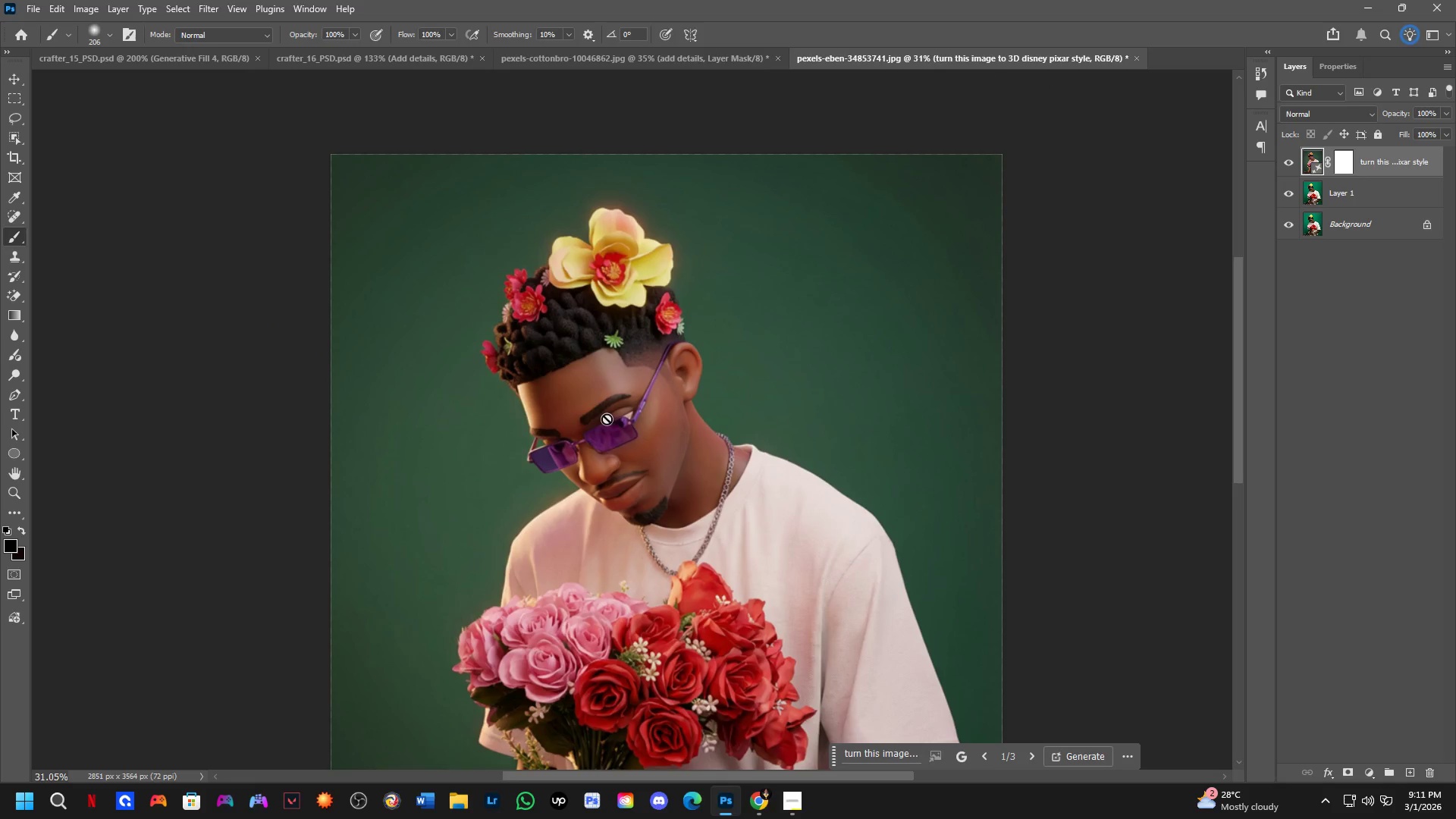 
key(M)
 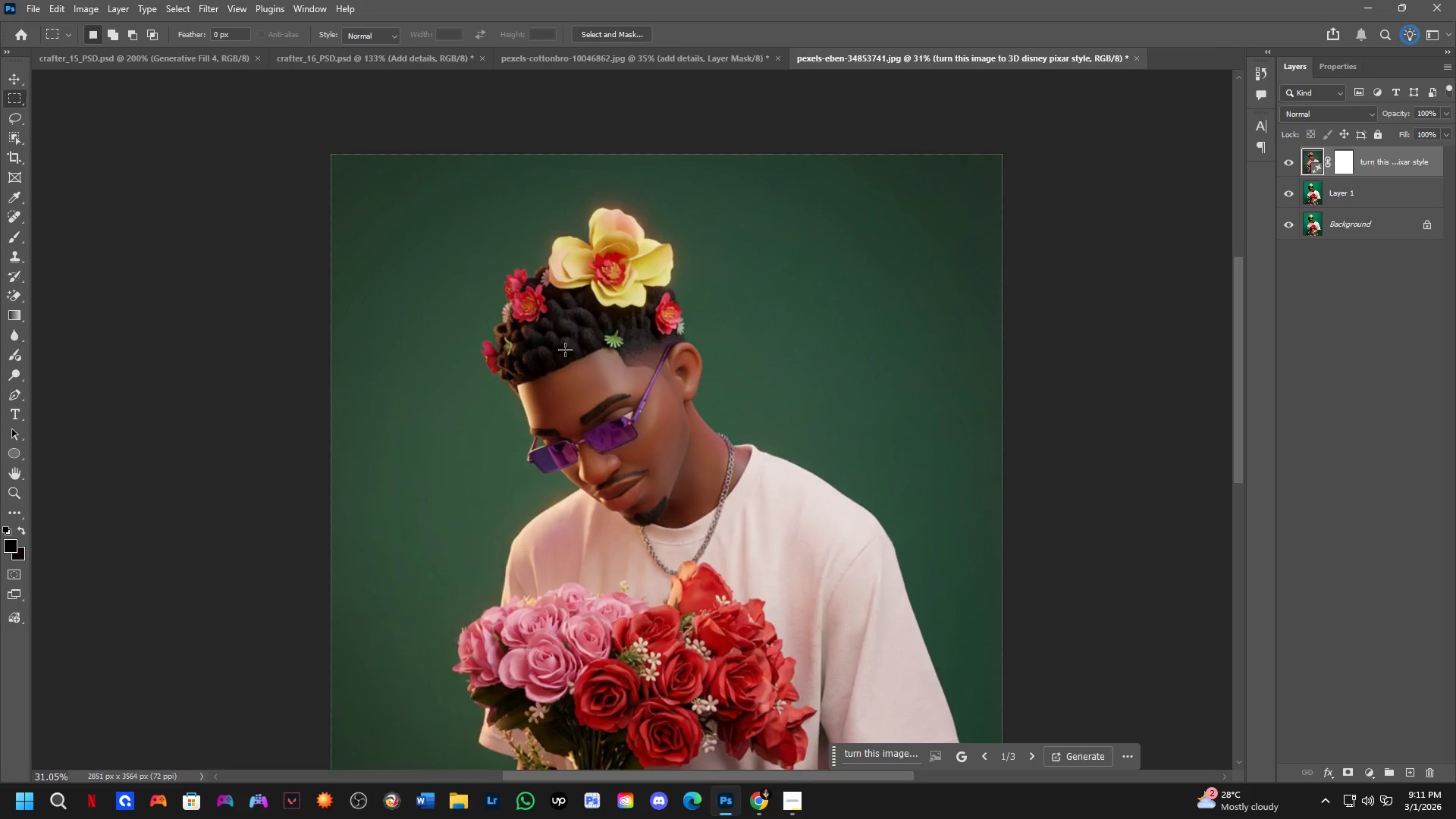 
scroll: coordinate [497, 276], scroll_direction: up, amount: 5.0
 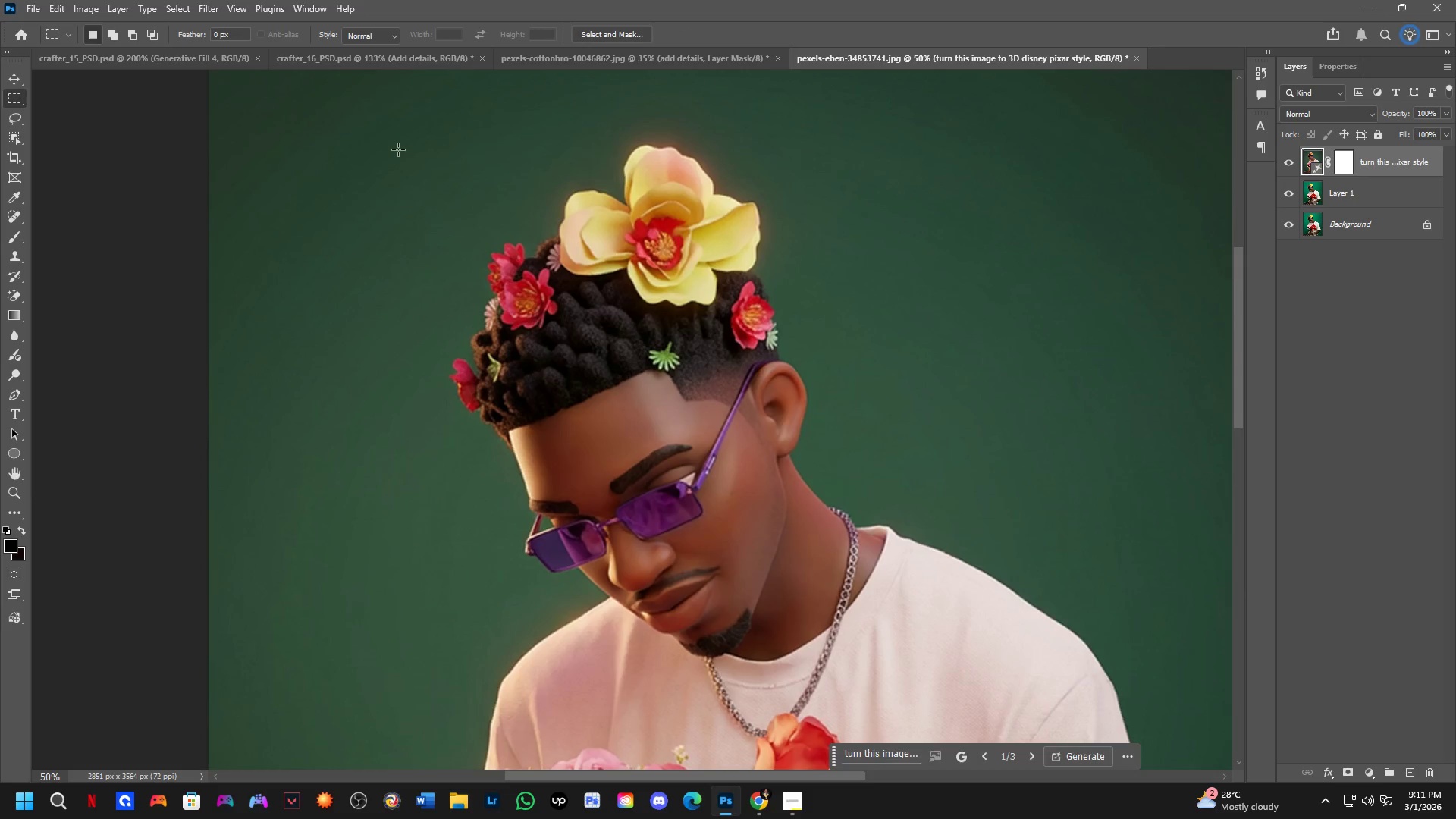 
left_click_drag(start_coordinate=[398, 149], to_coordinate=[1012, 712])
 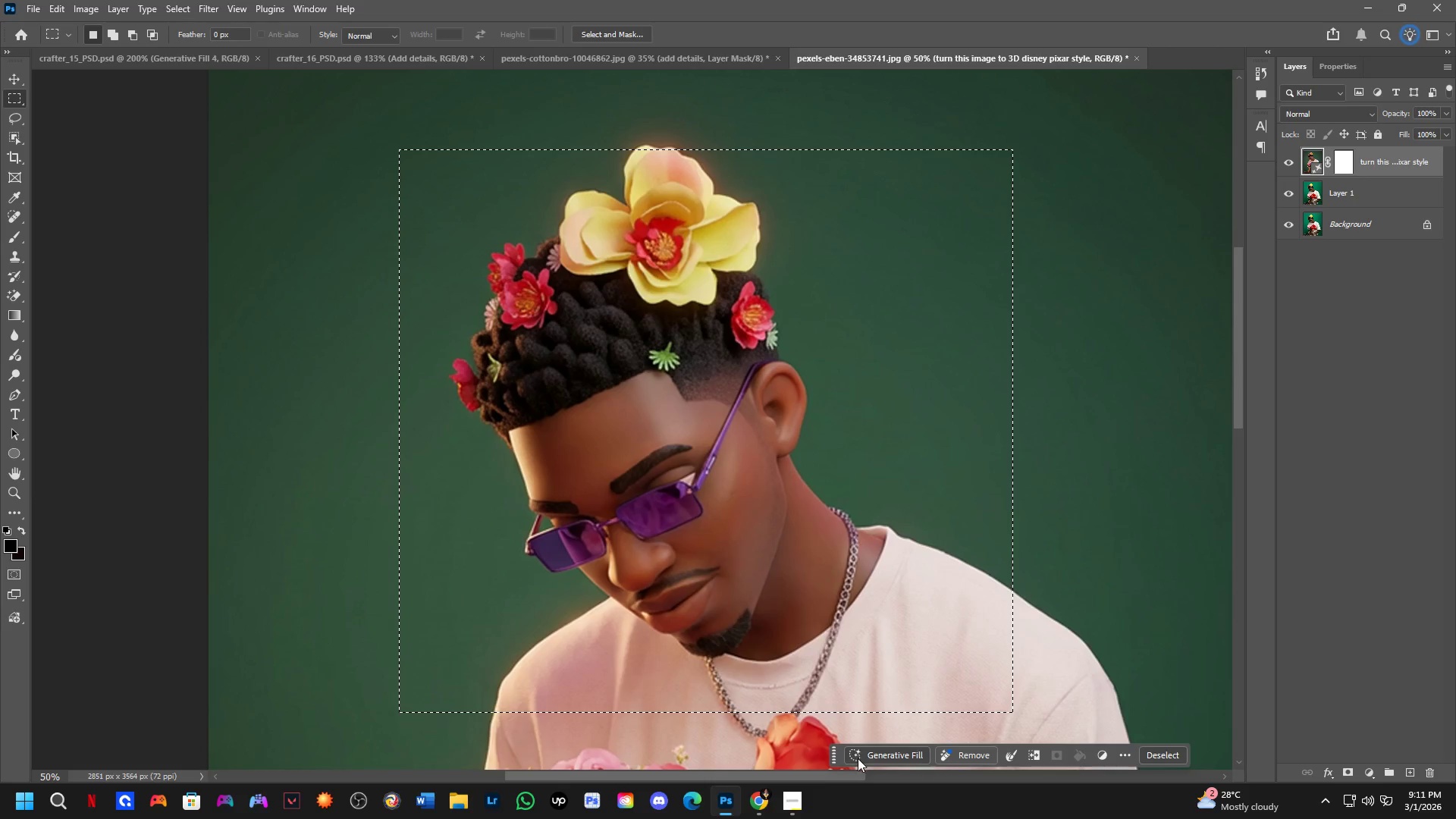 
left_click([872, 755])
 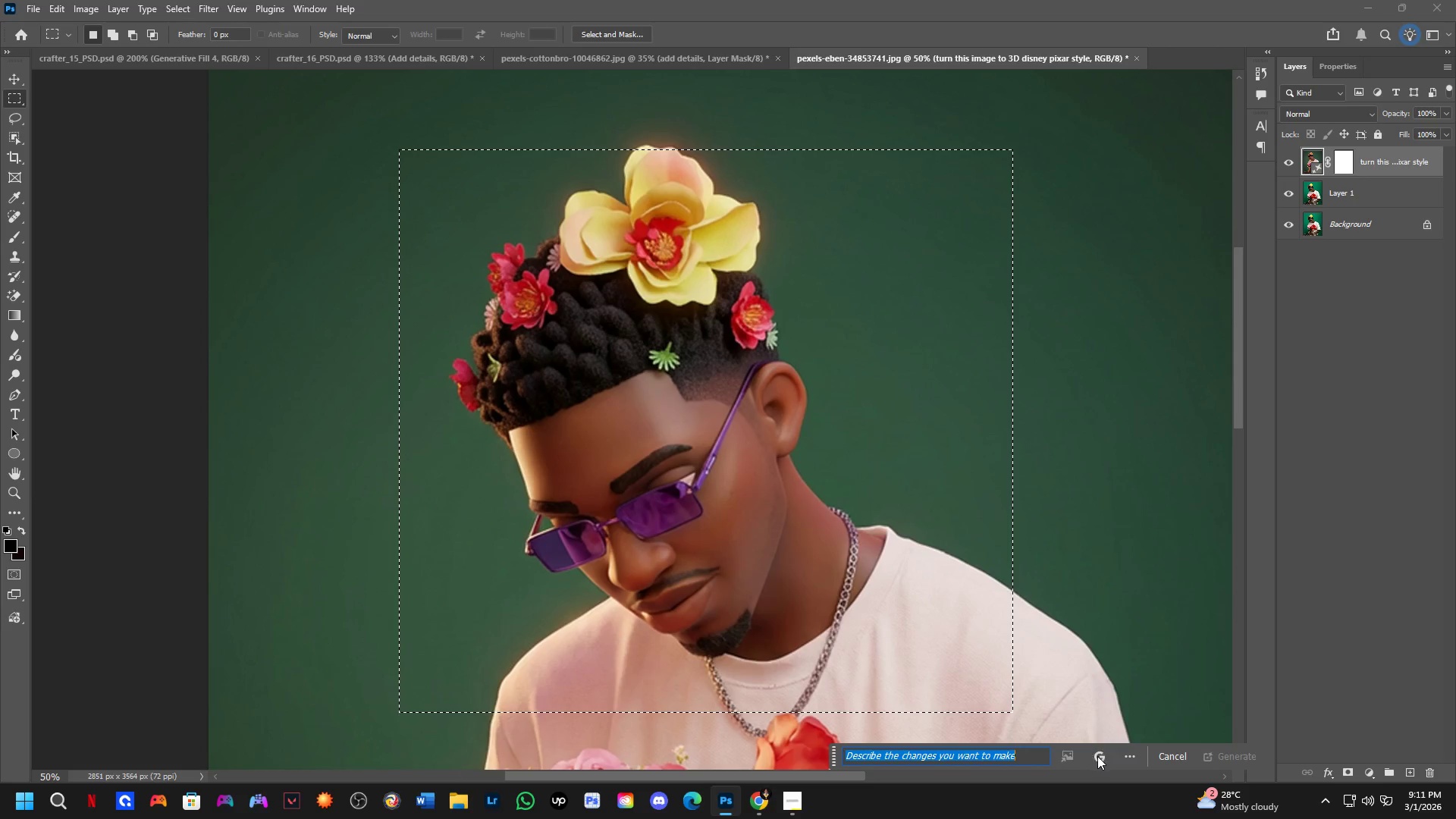 
left_click([1100, 756])
 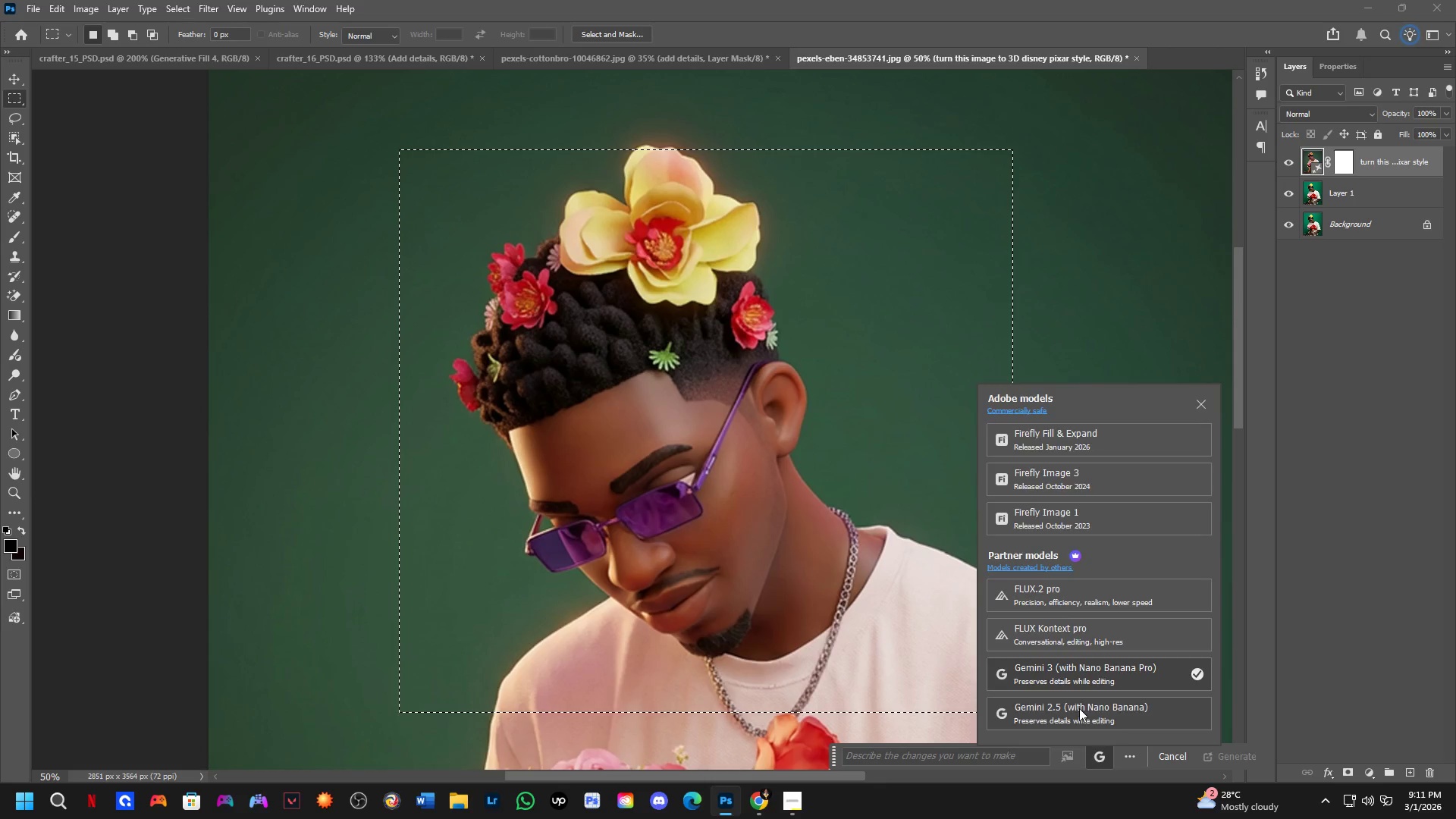 
double_click([1025, 755])
 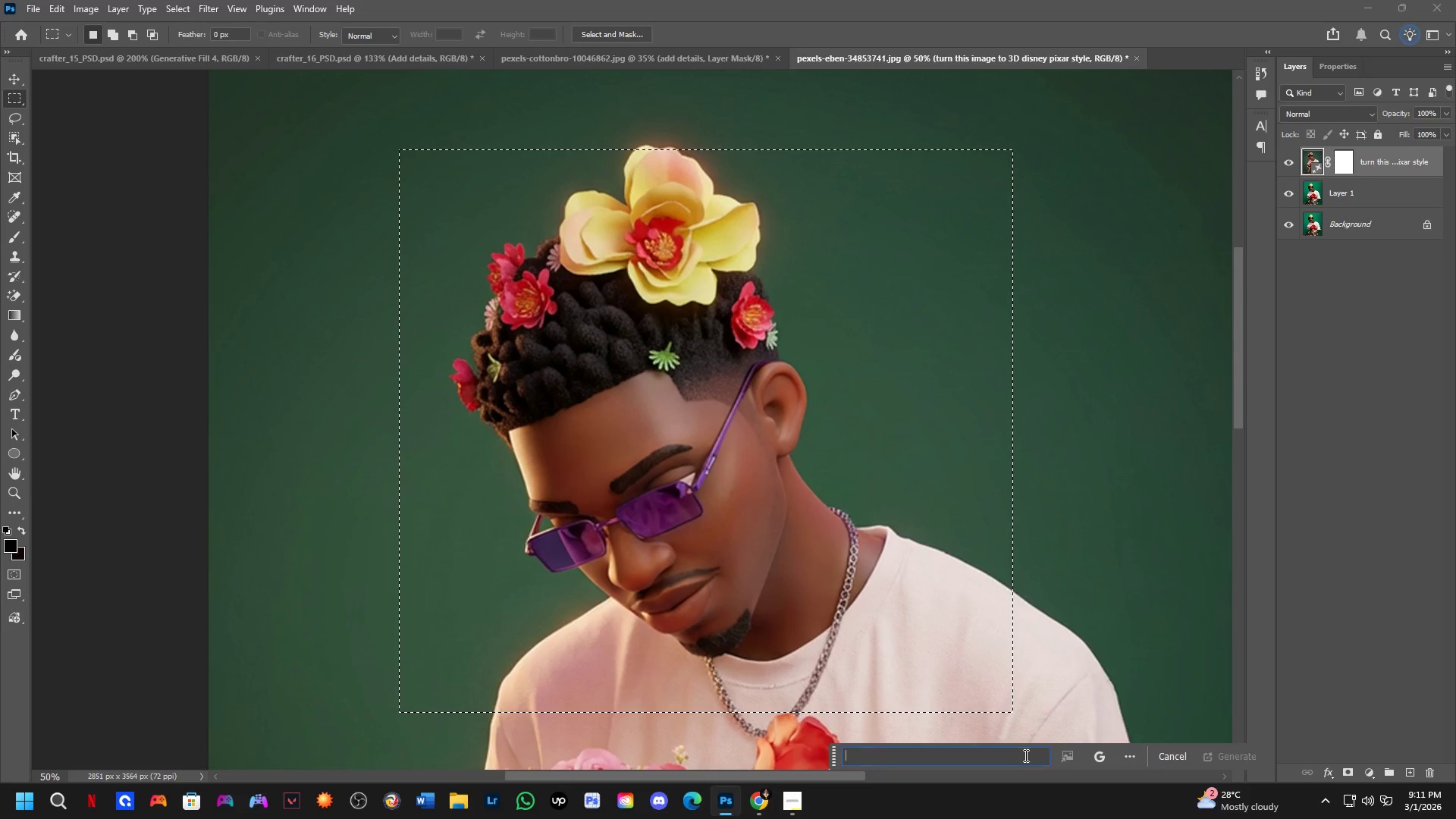 
type(add d)
 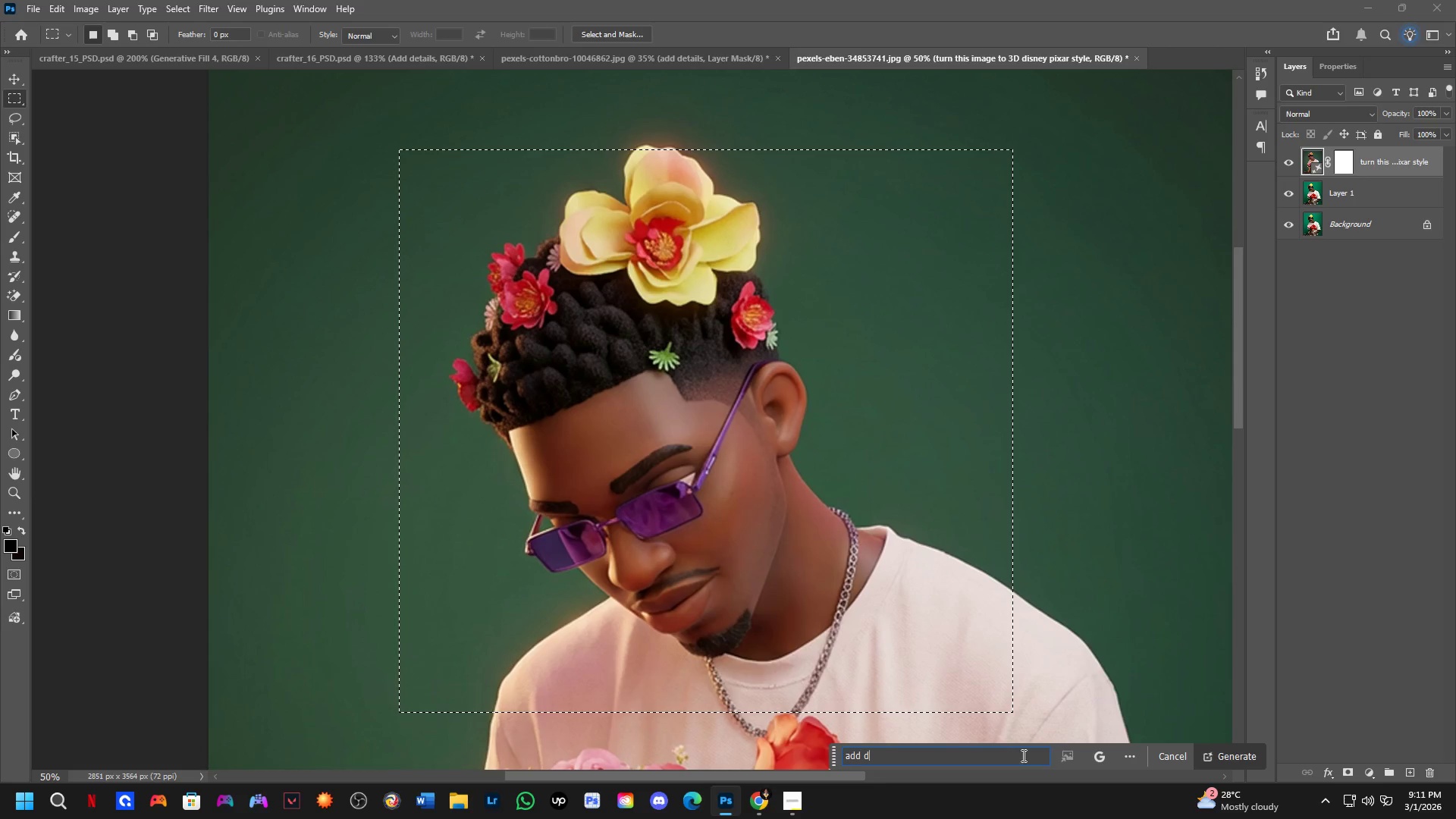 
type(etails)
 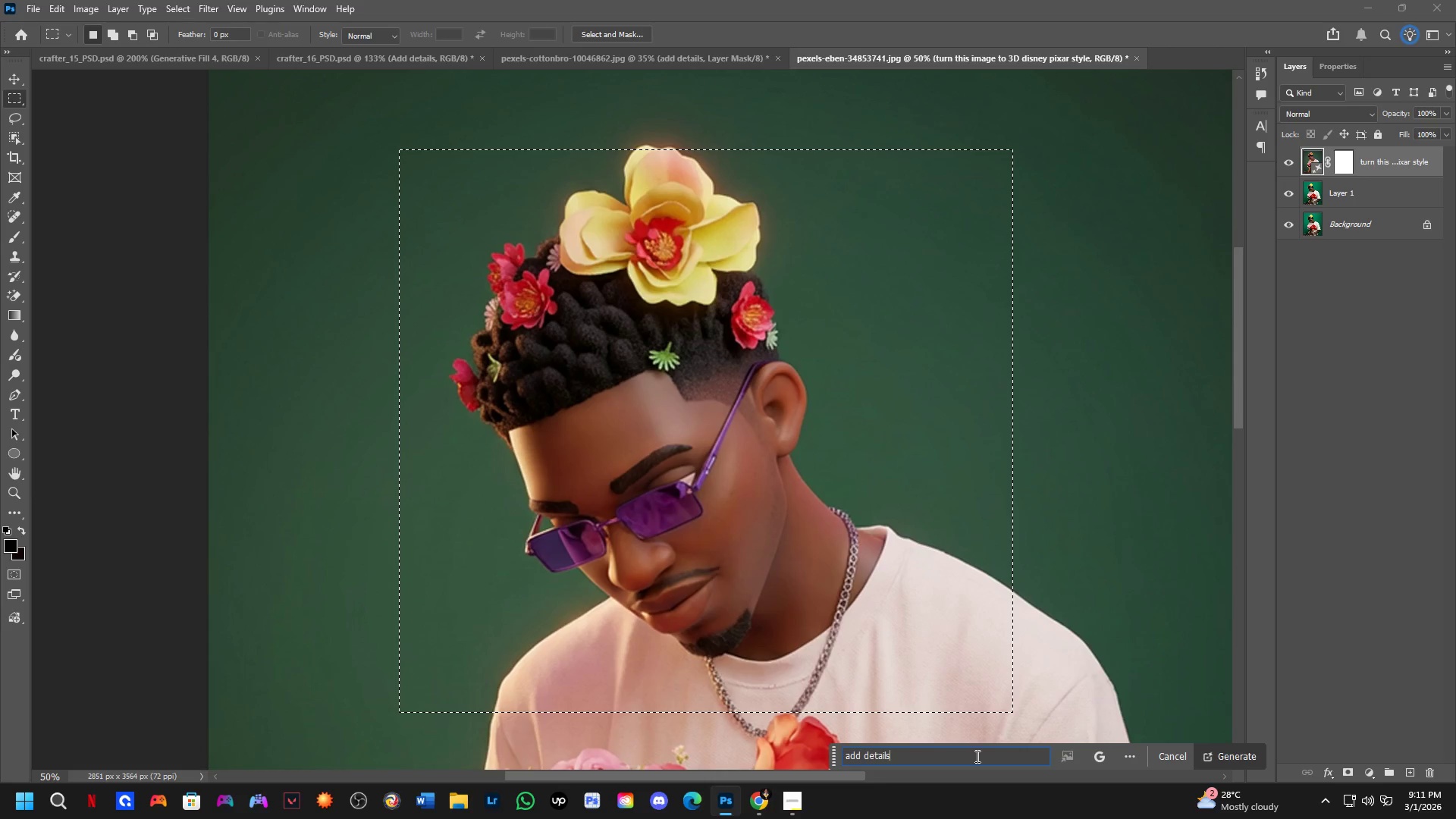 
key(Enter)
 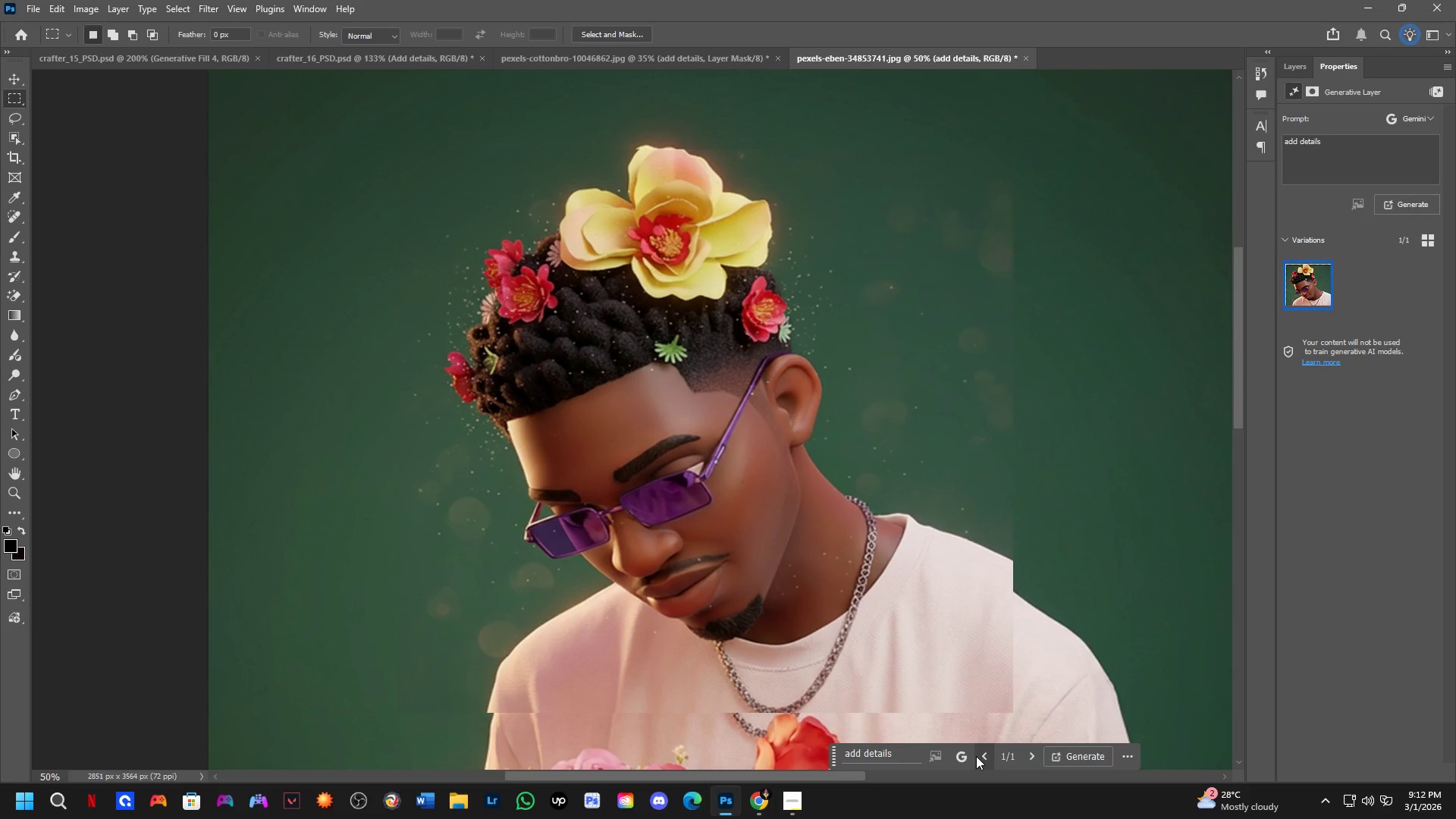 
wait(55.53)
 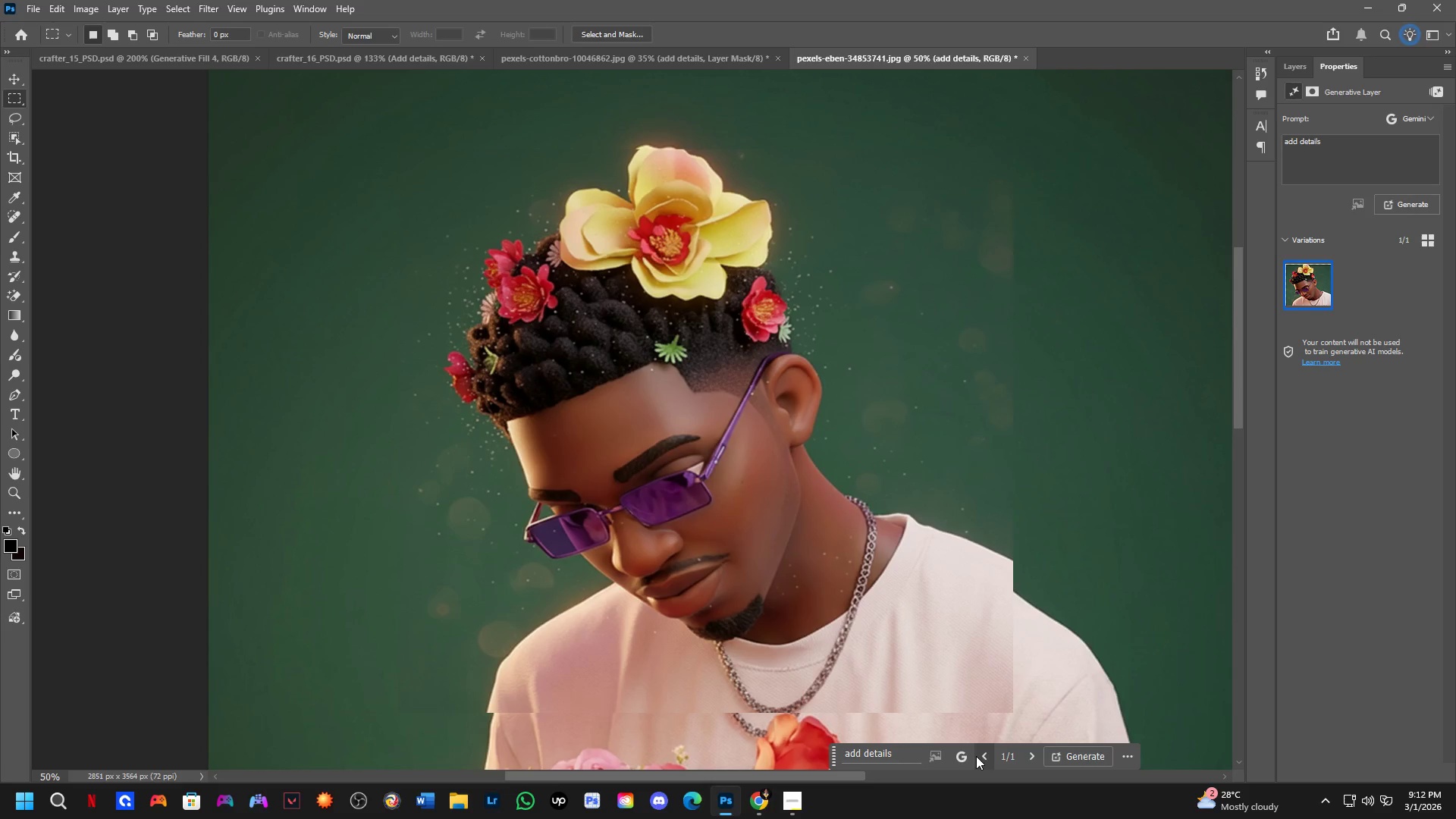 
key(Shift+ShiftLeft)
 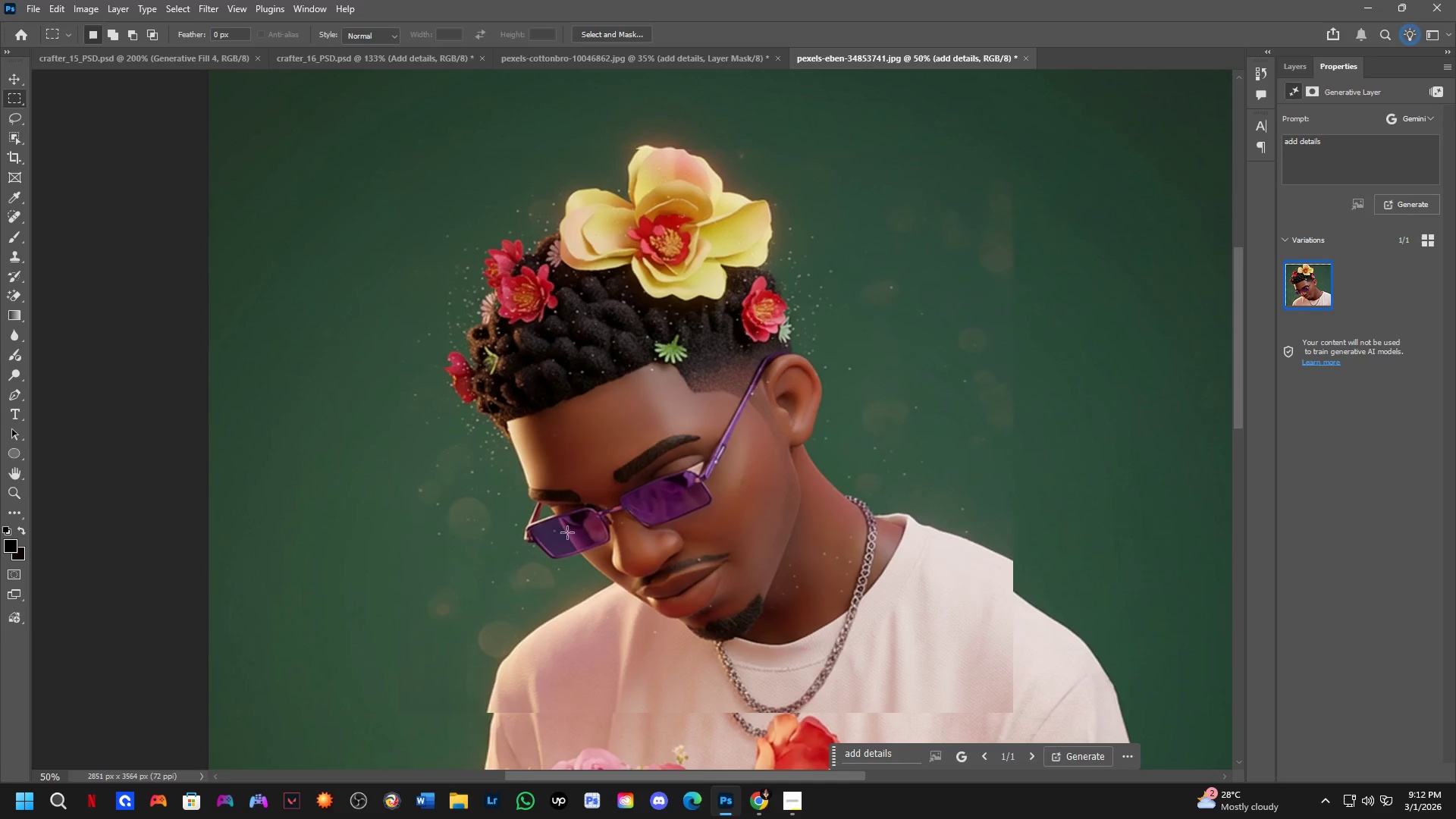 
scroll: coordinate [589, 509], scroll_direction: up, amount: 4.0
 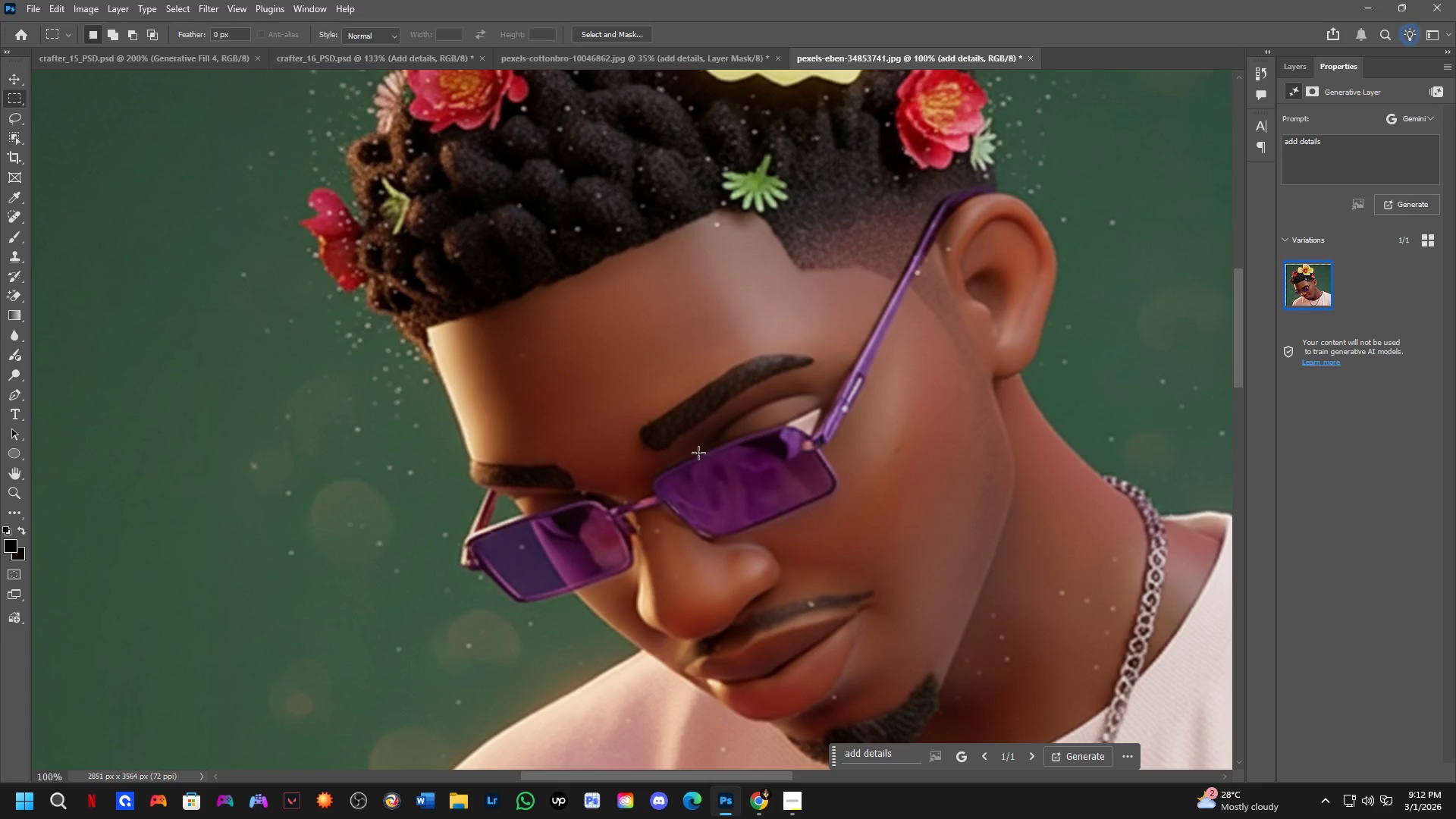 
scroll: coordinate [967, 306], scroll_direction: down, amount: 3.0
 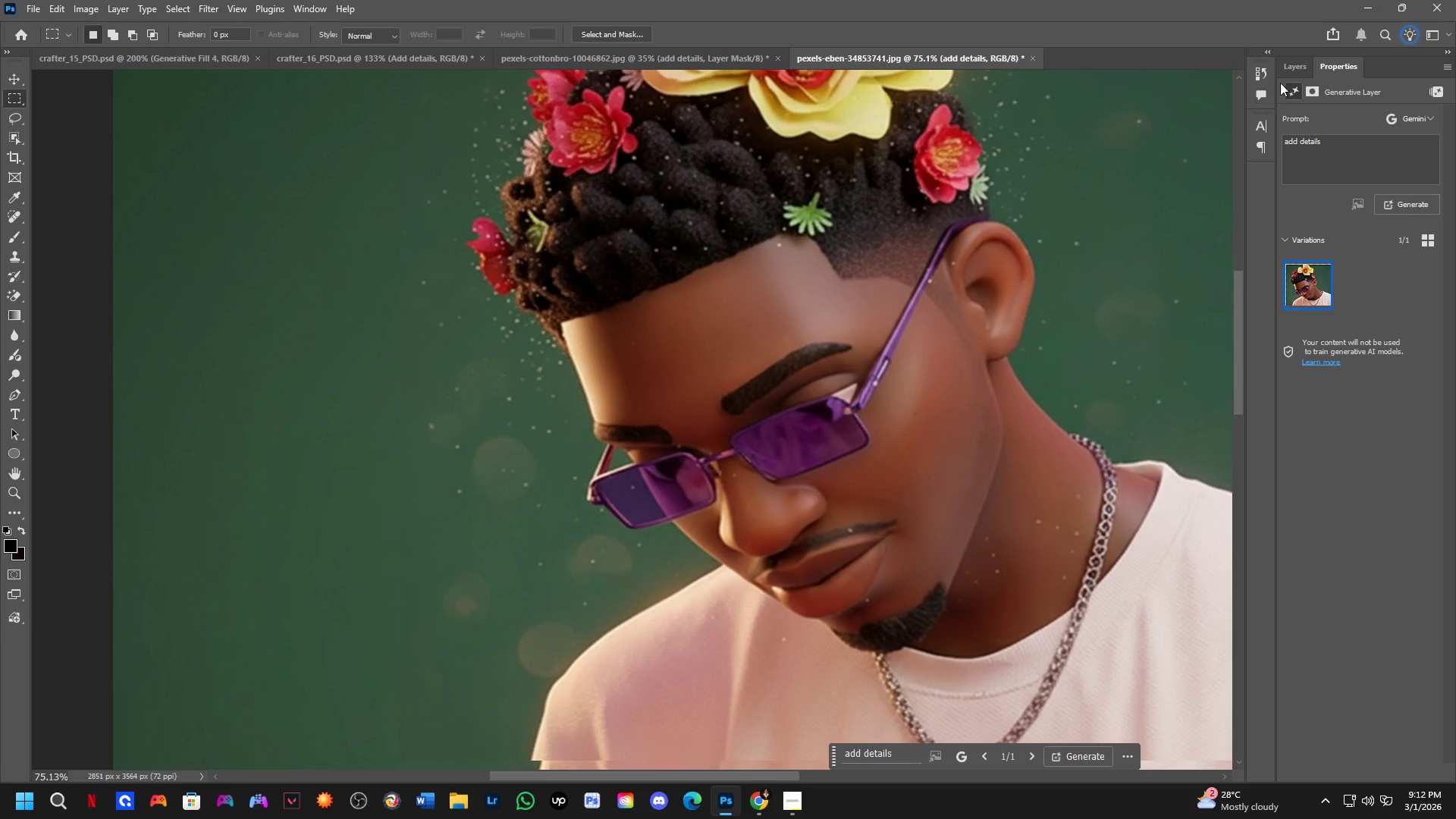 
left_click([1291, 65])
 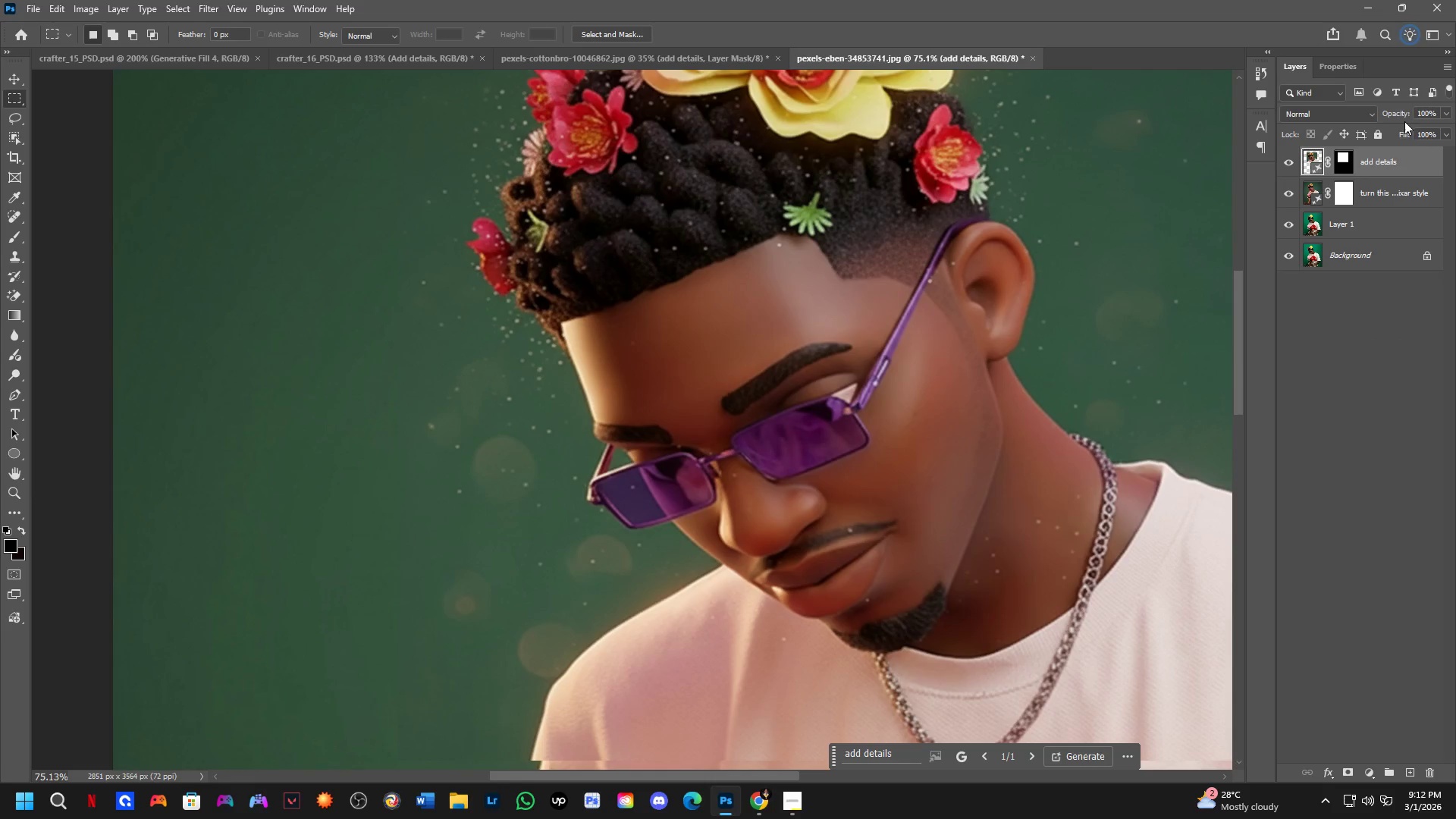 
left_click_drag(start_coordinate=[1402, 115], to_coordinate=[1379, 121])
 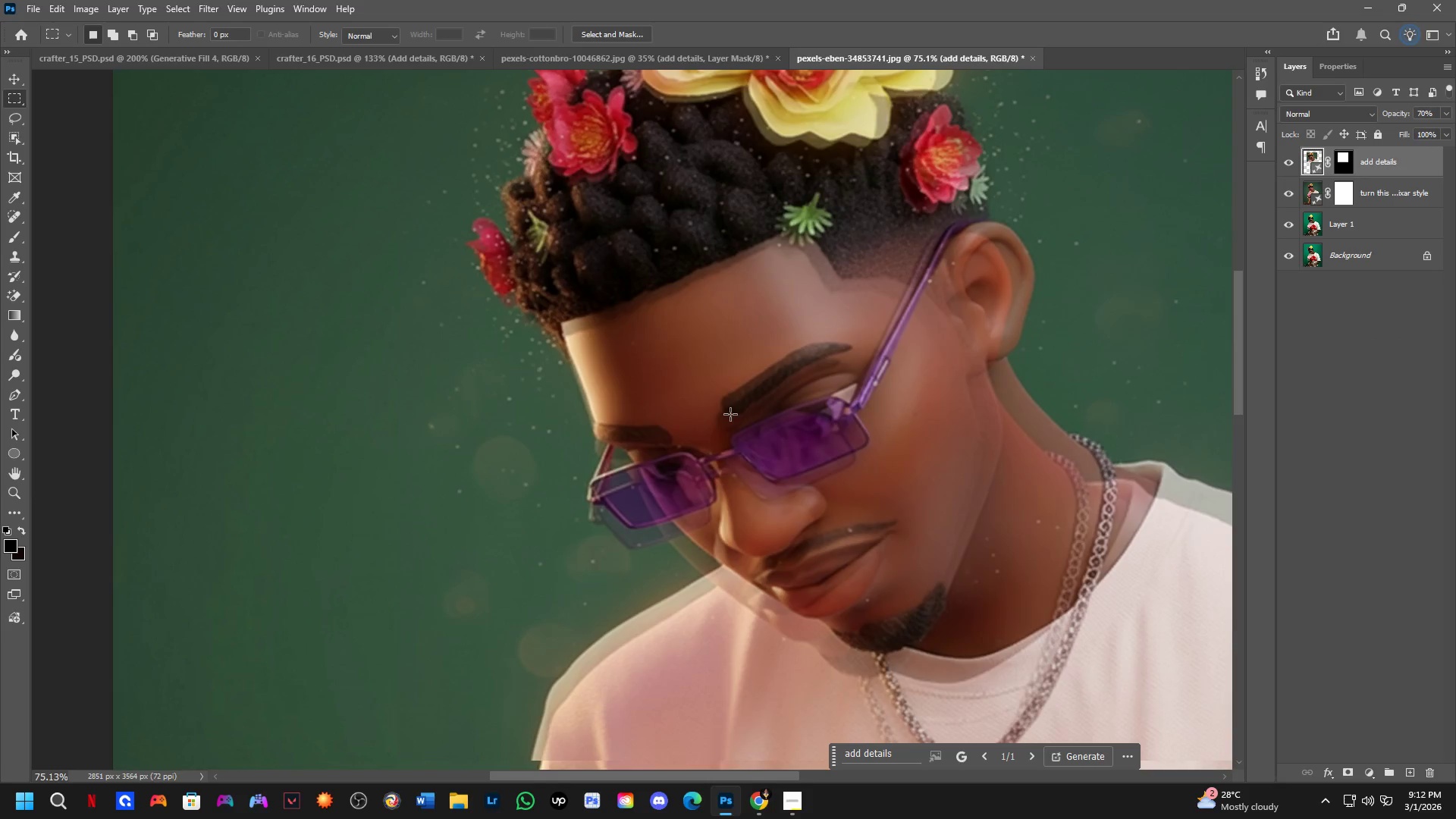 
hold_key(key=Space, duration=0.52)
 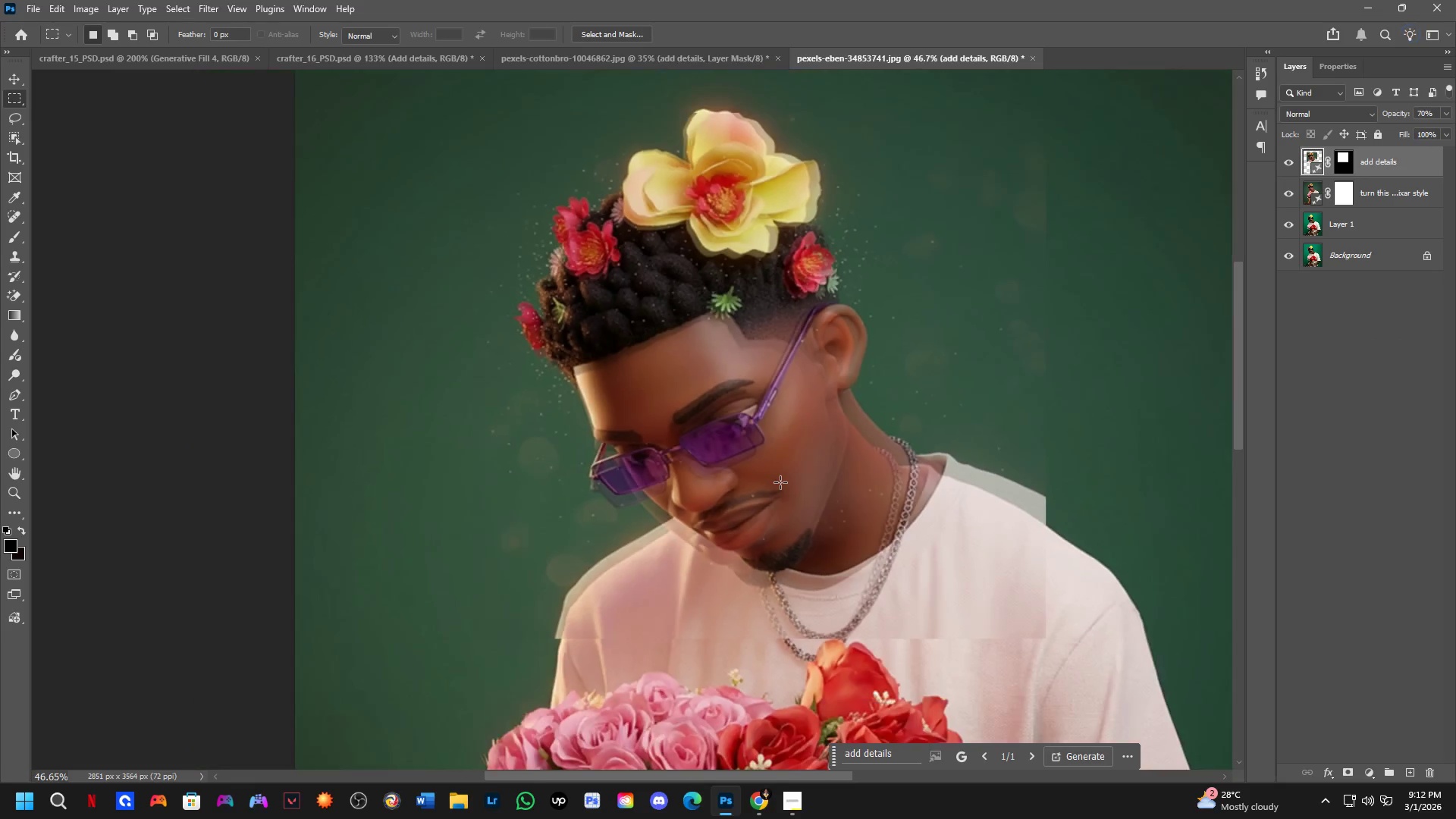 
left_click_drag(start_coordinate=[860, 485], to_coordinate=[773, 473])
 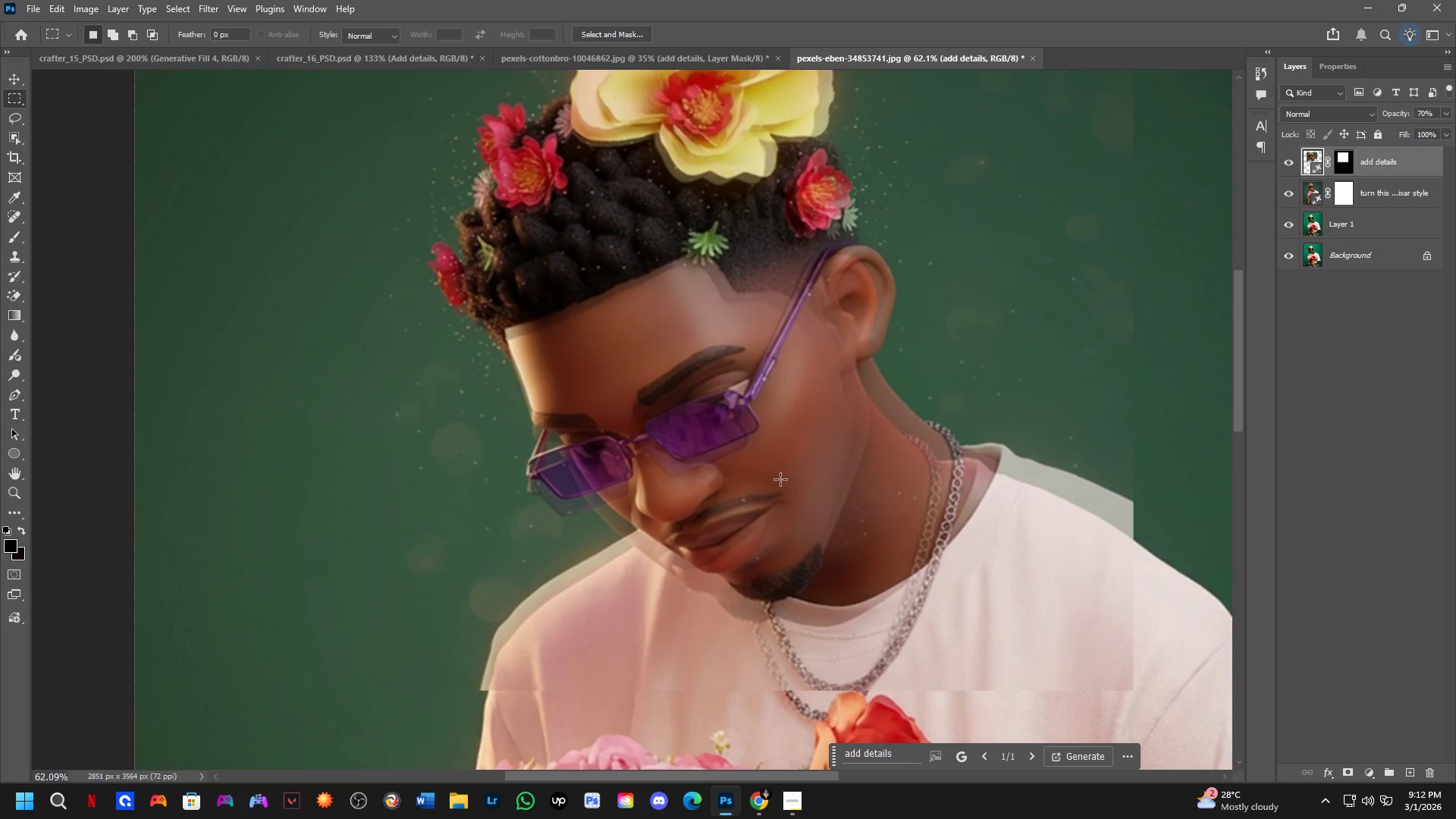 
scroll: coordinate [780, 482], scroll_direction: down, amount: 5.0
 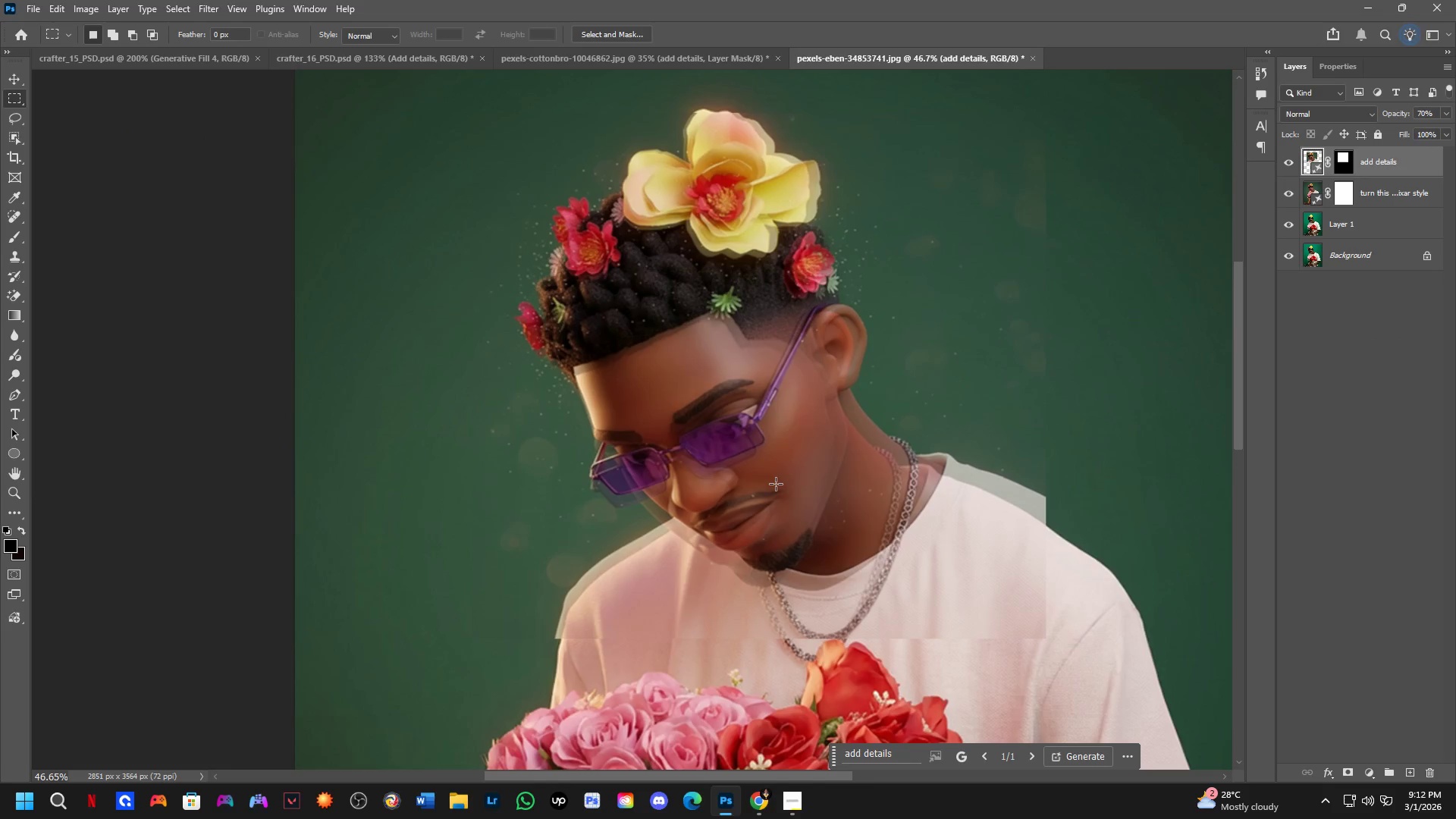 
key(Control+T)
 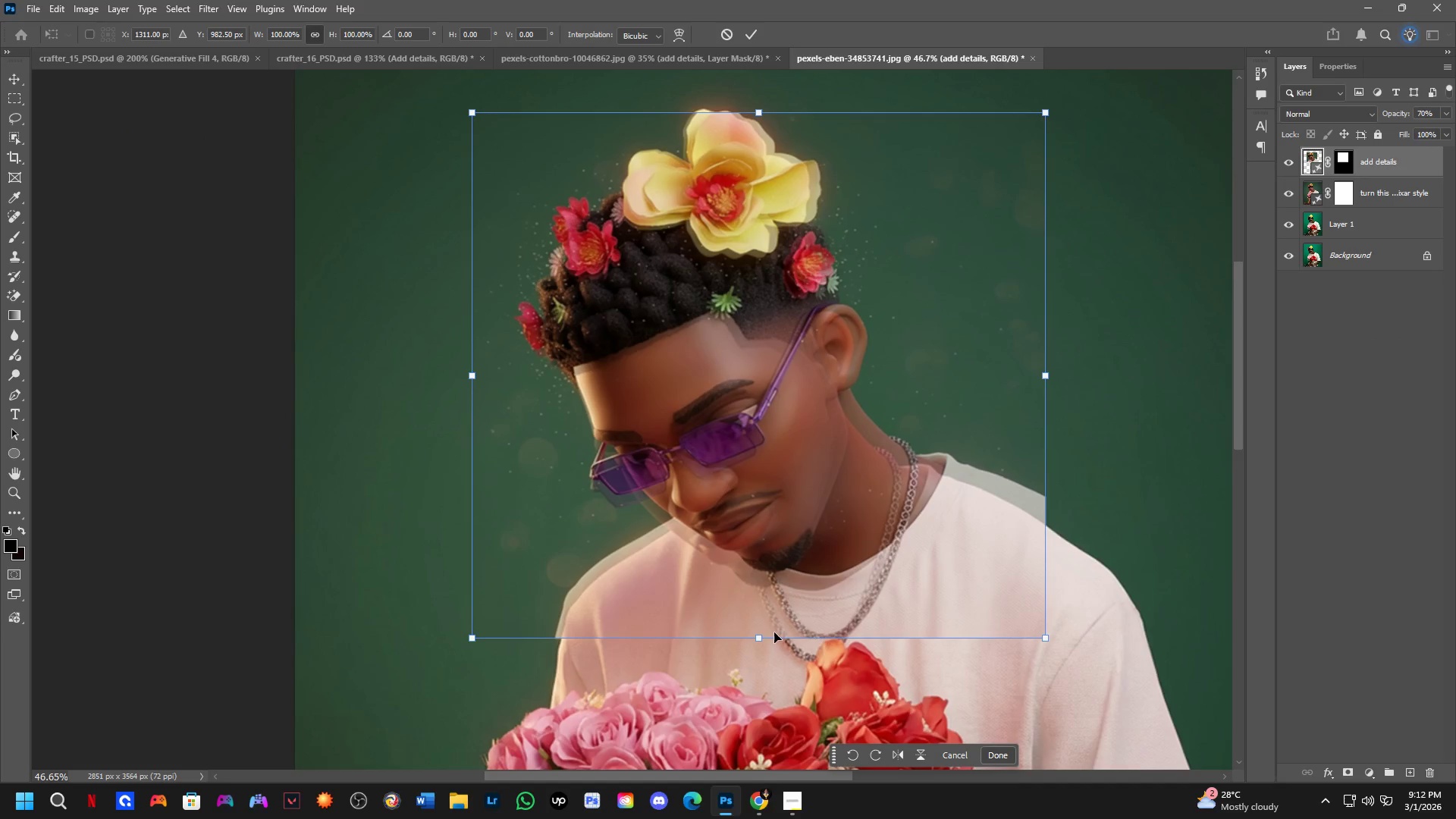 
hold_key(key=ShiftLeft, duration=1.5)
left_click_drag(start_coordinate=[762, 638], to_coordinate=[758, 658])
 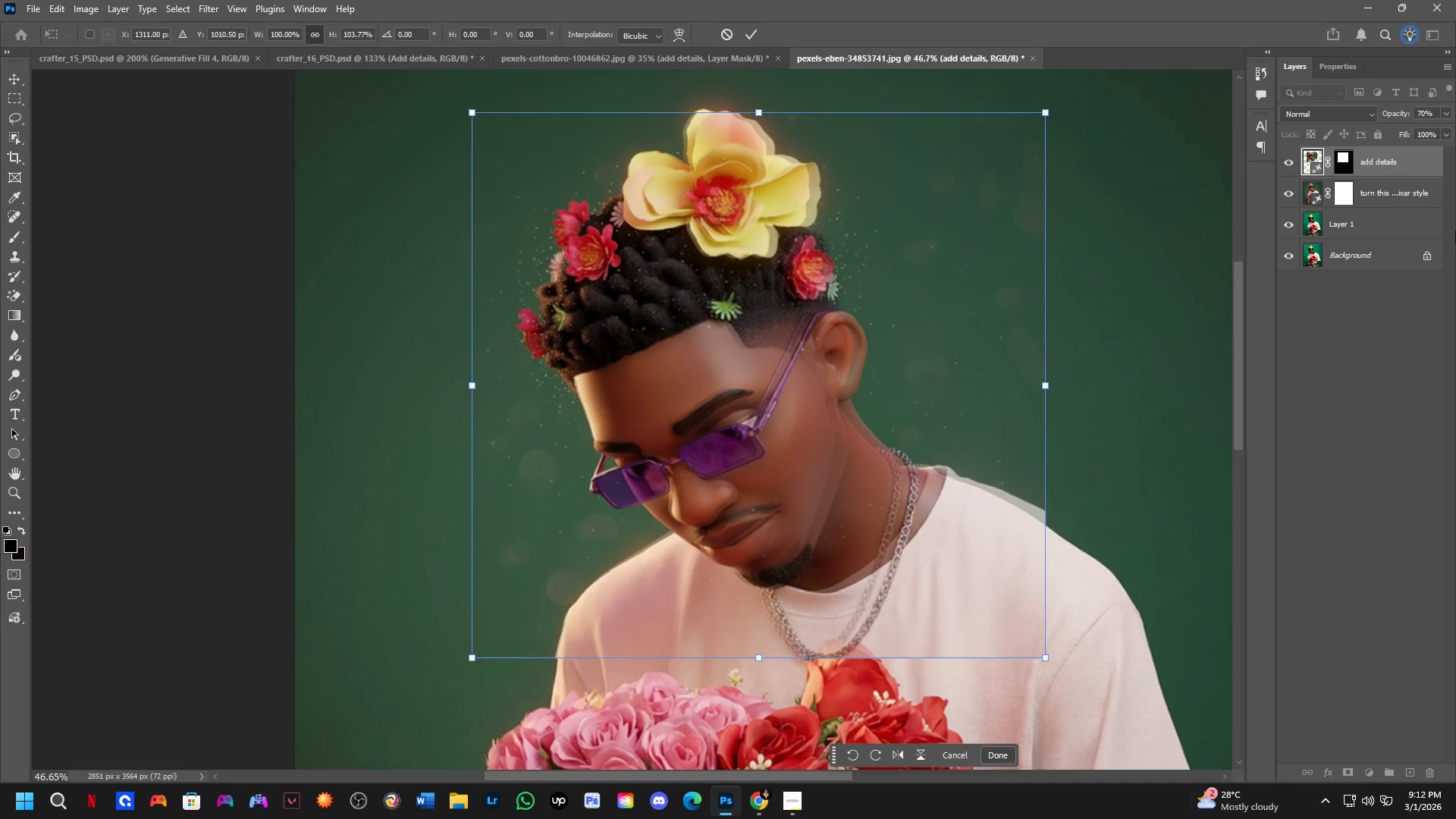 
hold_key(key=ShiftLeft, duration=1.5)
 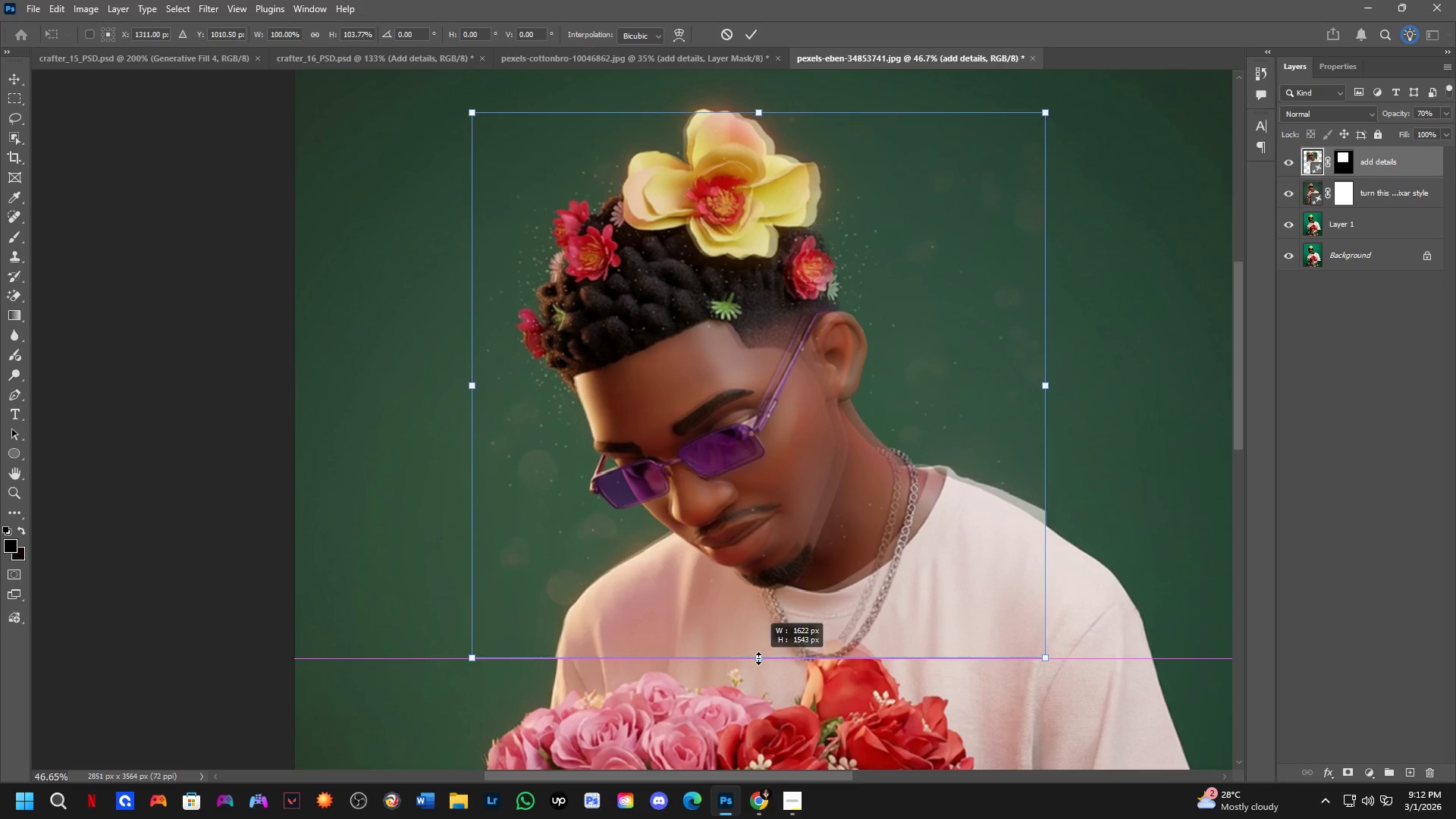 
key(Shift+ShiftLeft)
 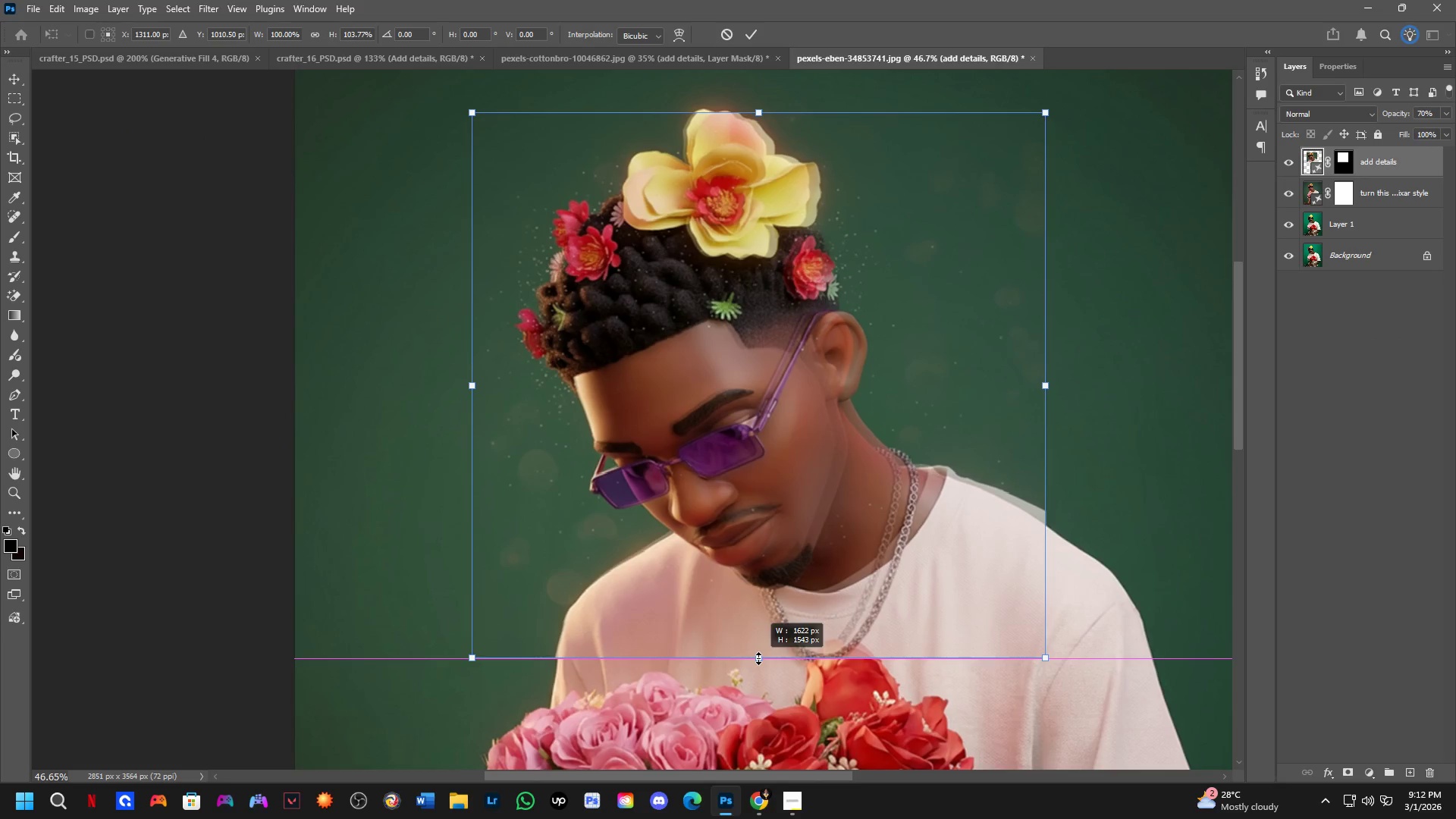 
key(Shift+ShiftLeft)
 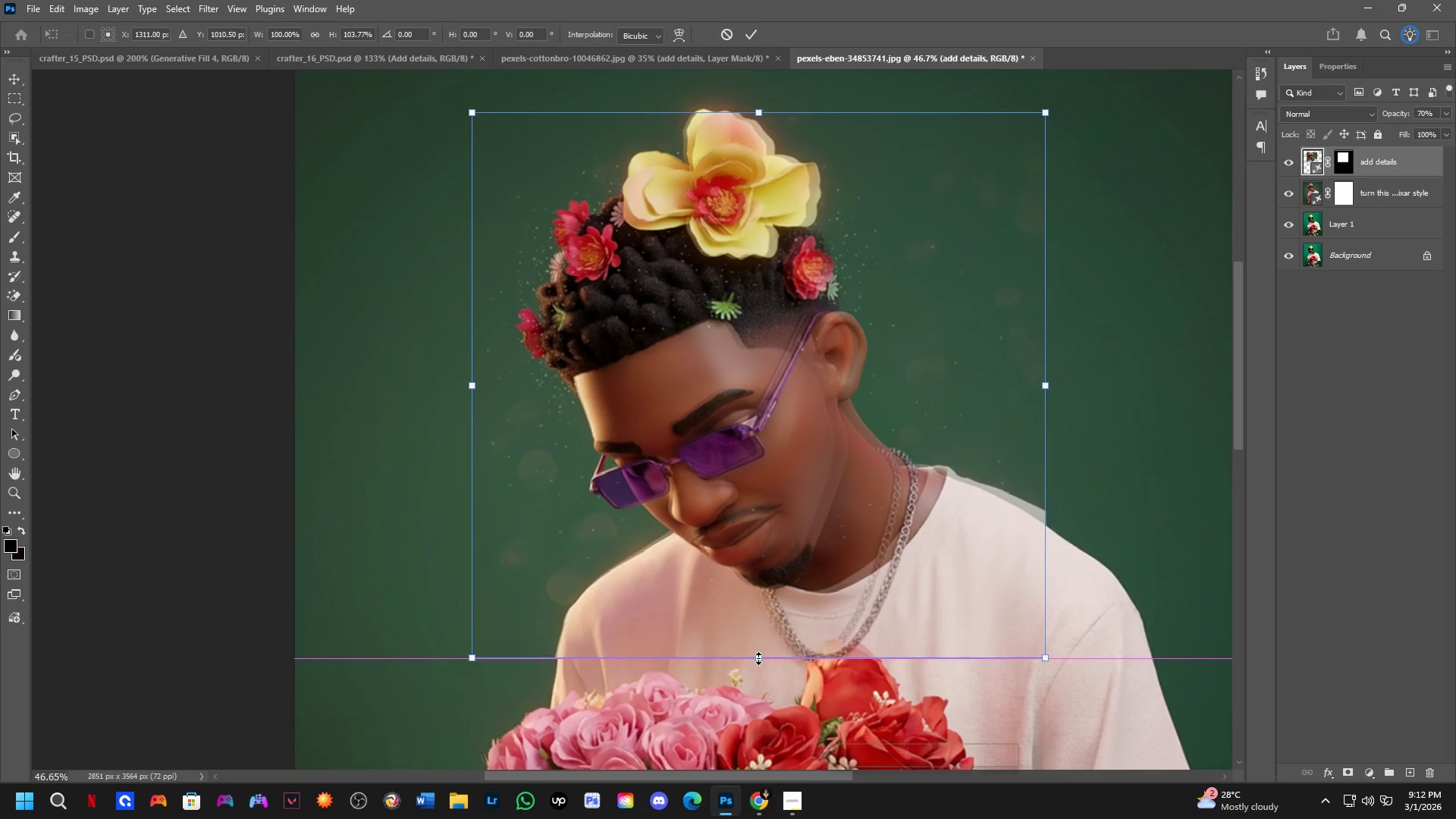 
key(Shift+ShiftLeft)
 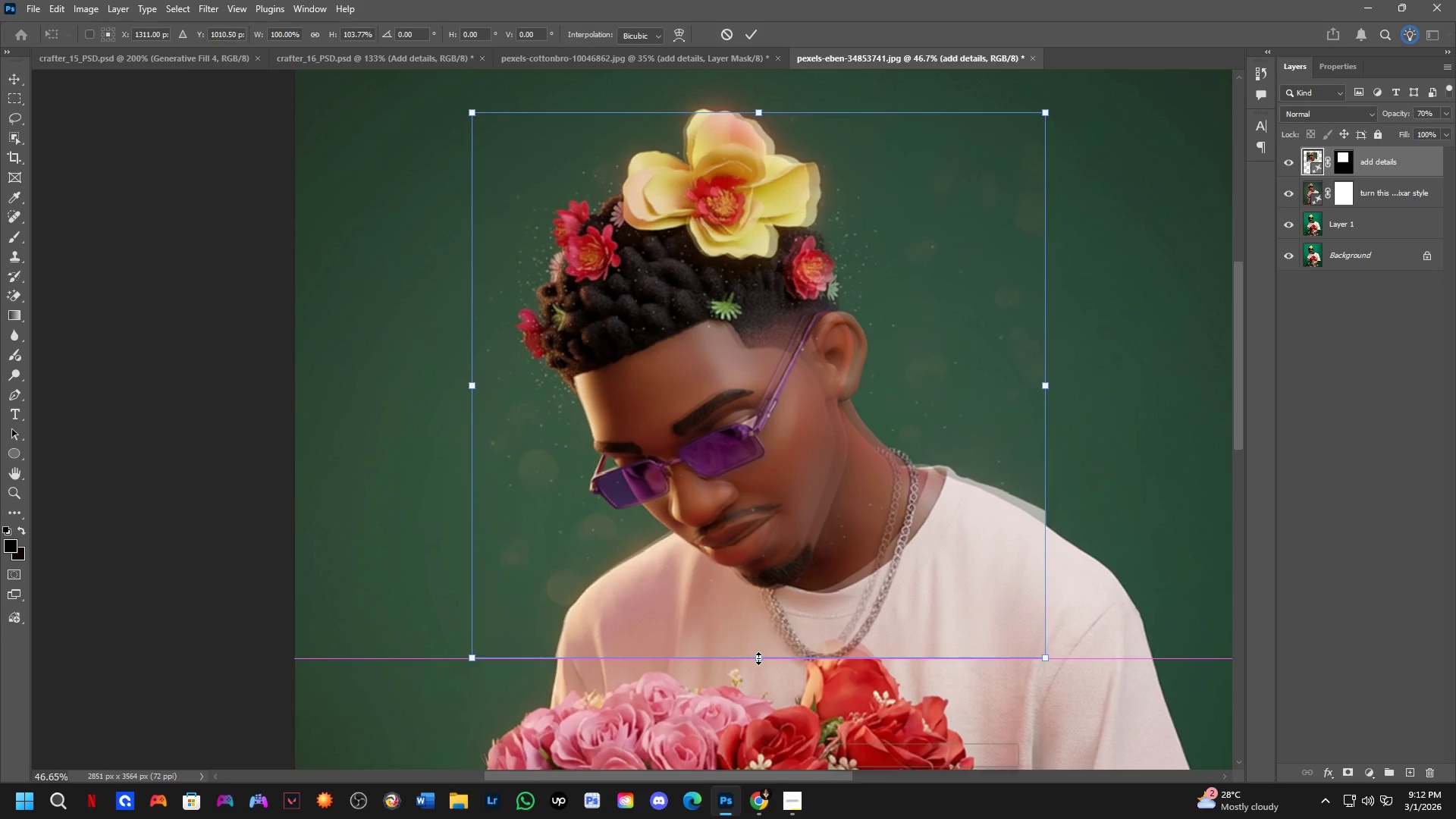 
key(Shift+ShiftLeft)
 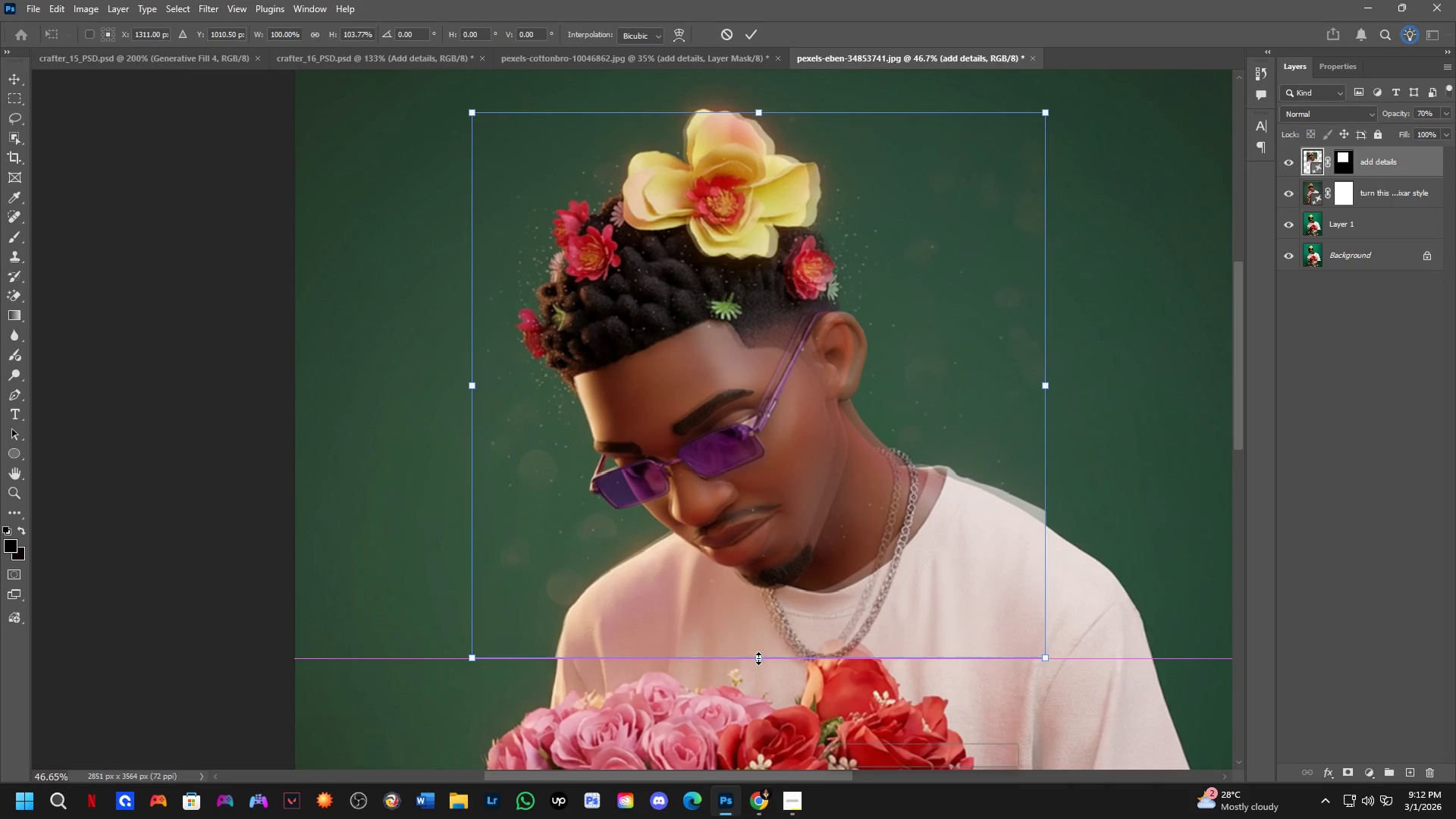 
key(Shift+ShiftLeft)
 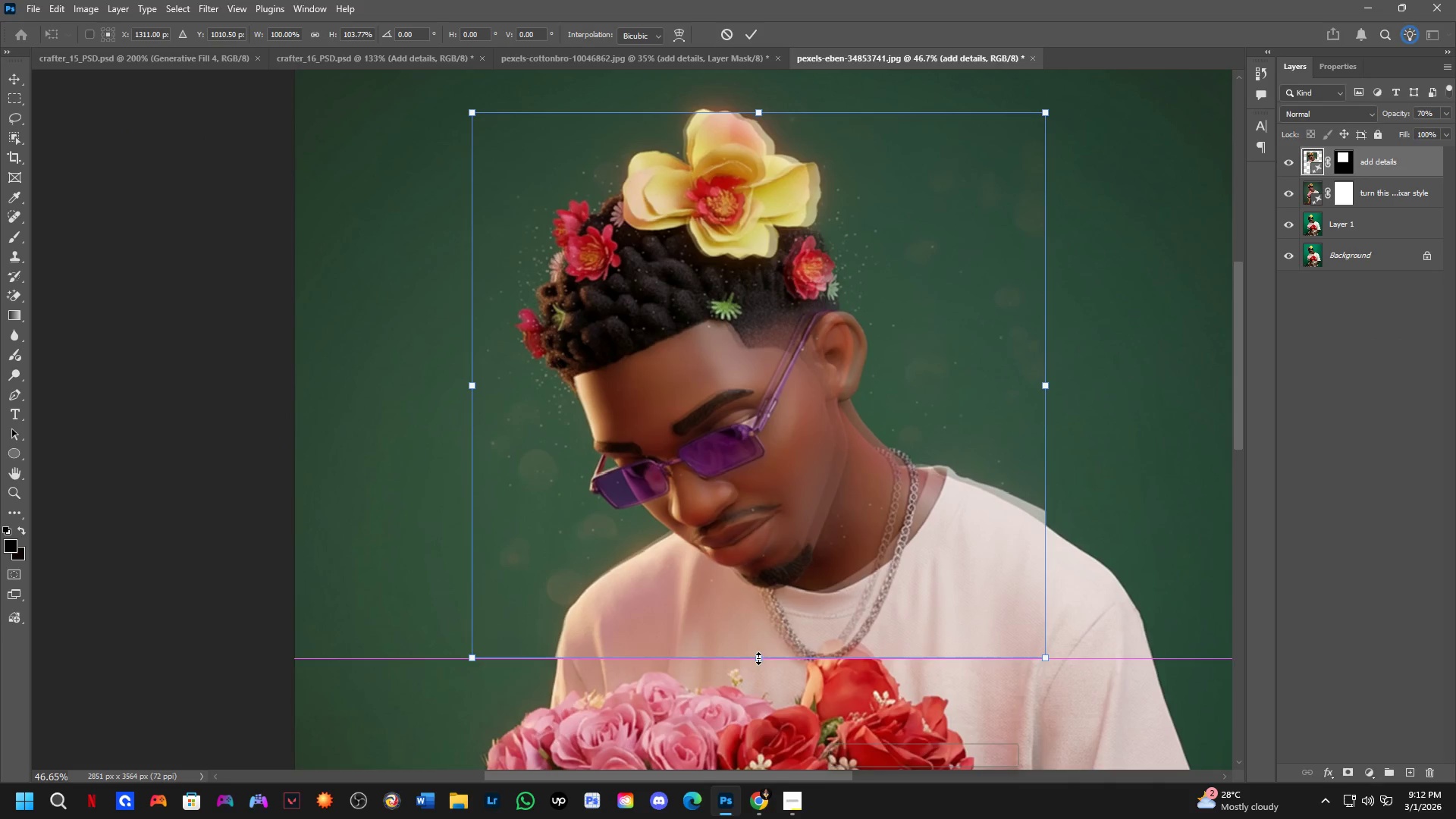 
key(Shift+ShiftLeft)
 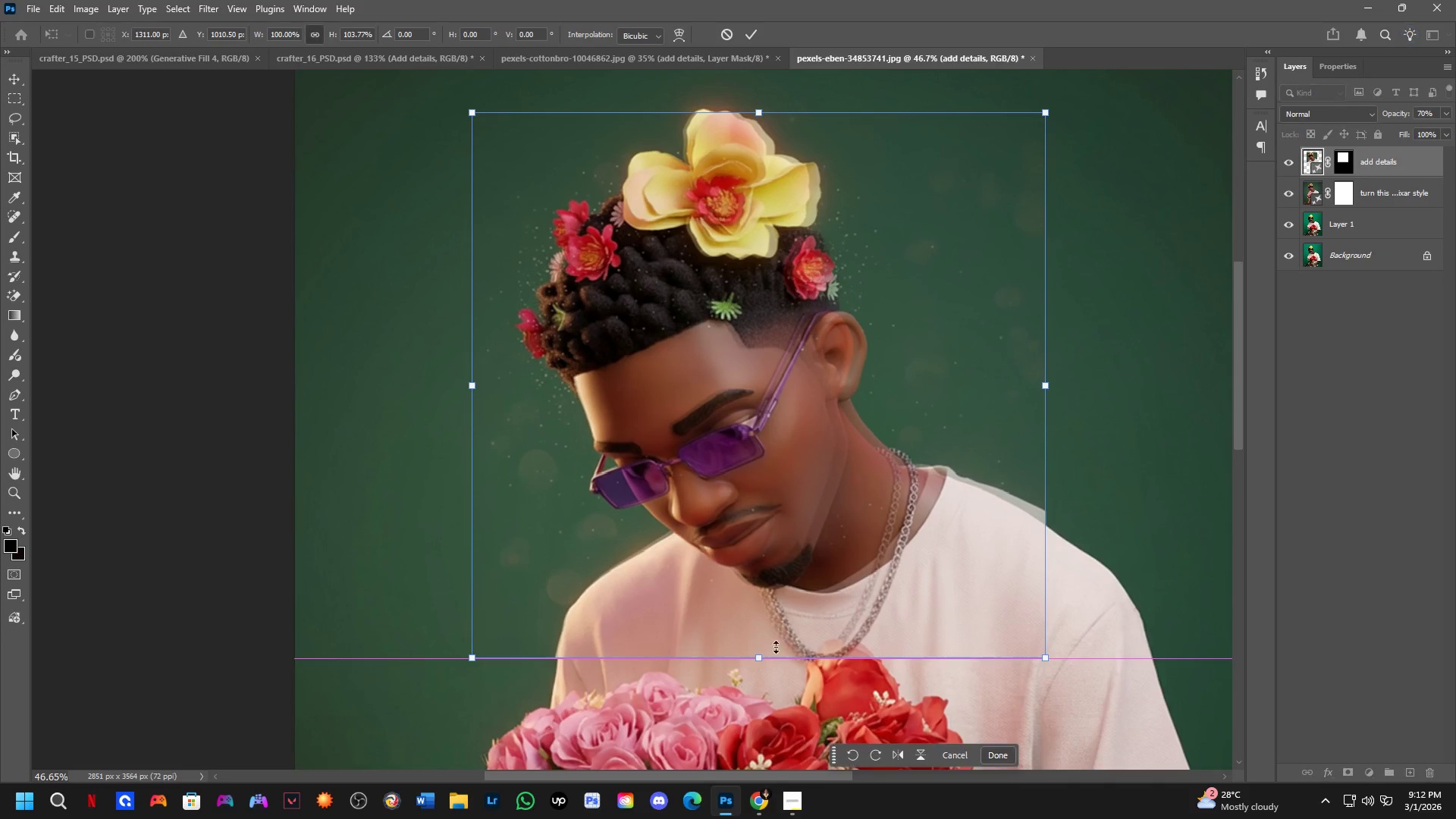 
key(Shift+ShiftLeft)
 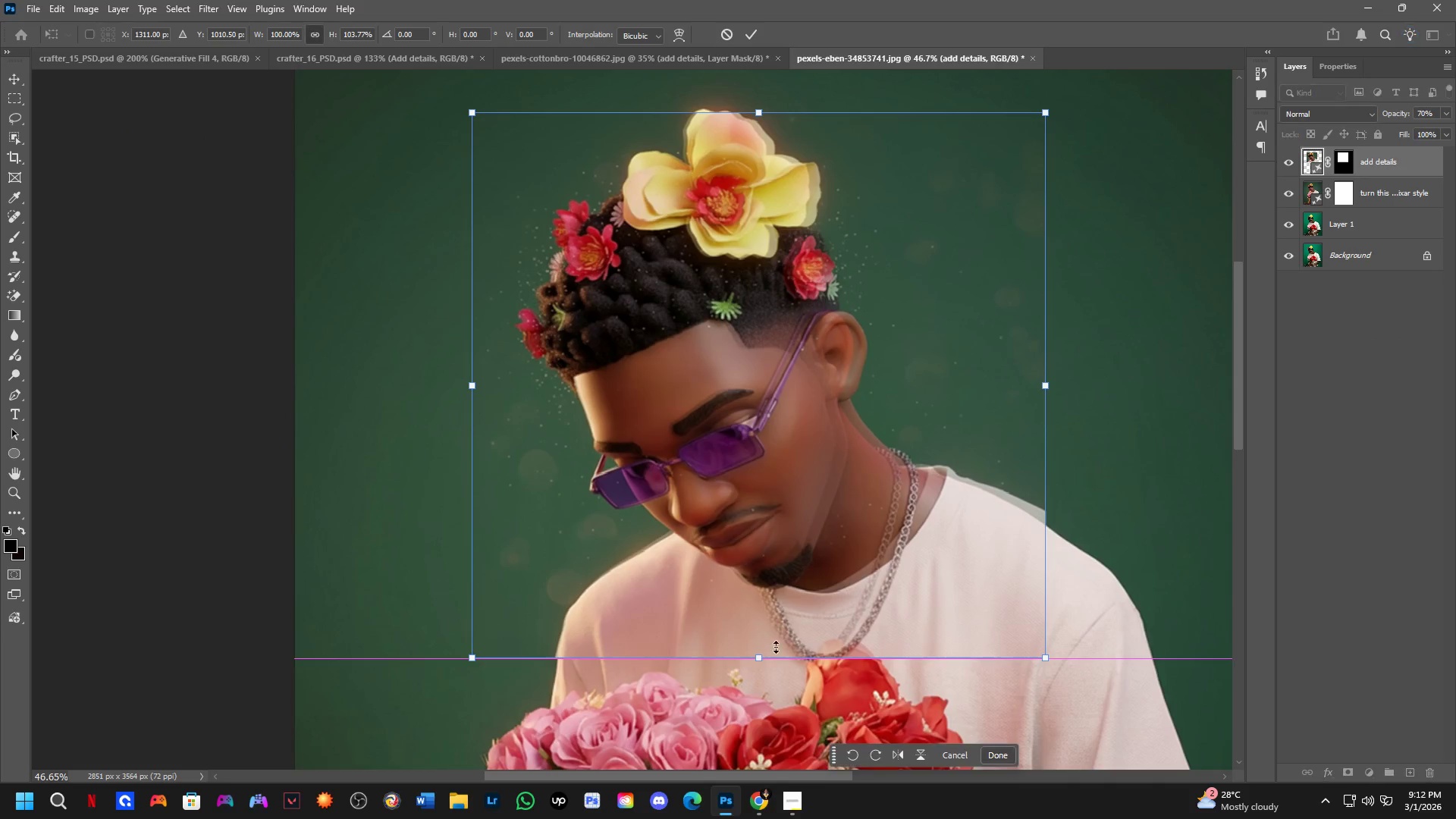 
key(Shift+ShiftLeft)
 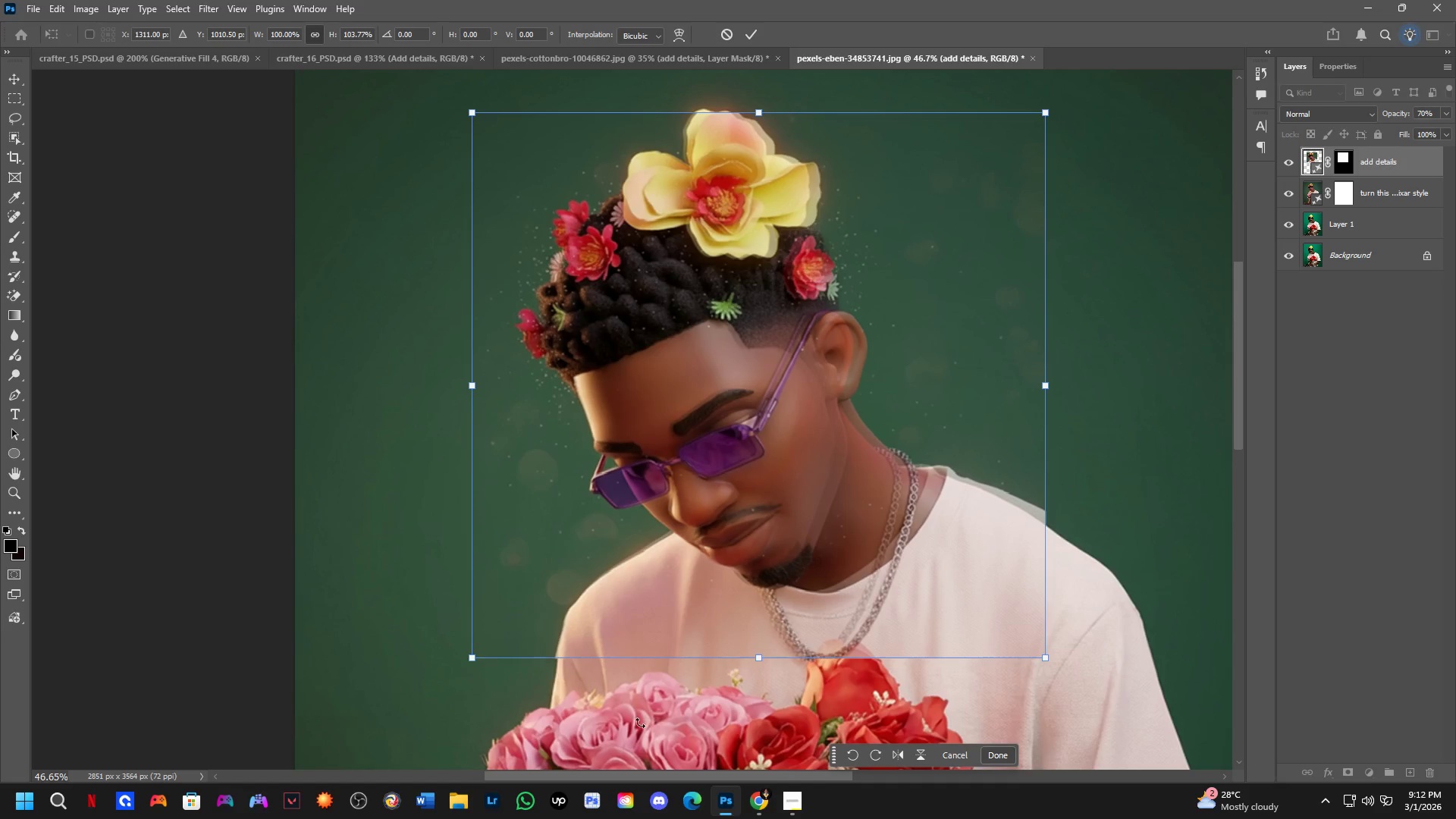 
wait(5.55)
 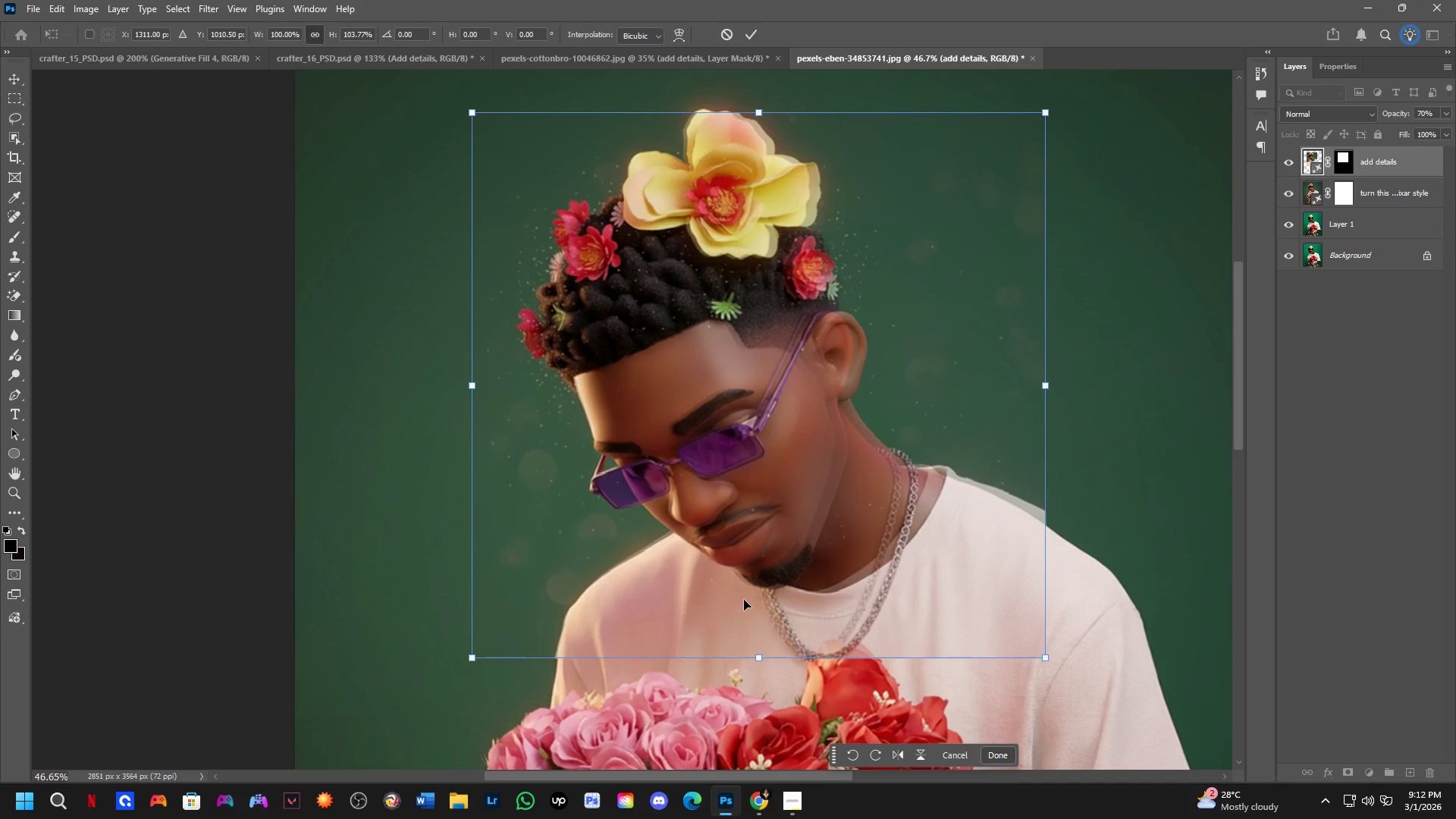 
hold_key(key=ShiftLeft, duration=1.5)
left_click_drag(start_coordinate=[1046, 385], to_coordinate=[1024, 384])
 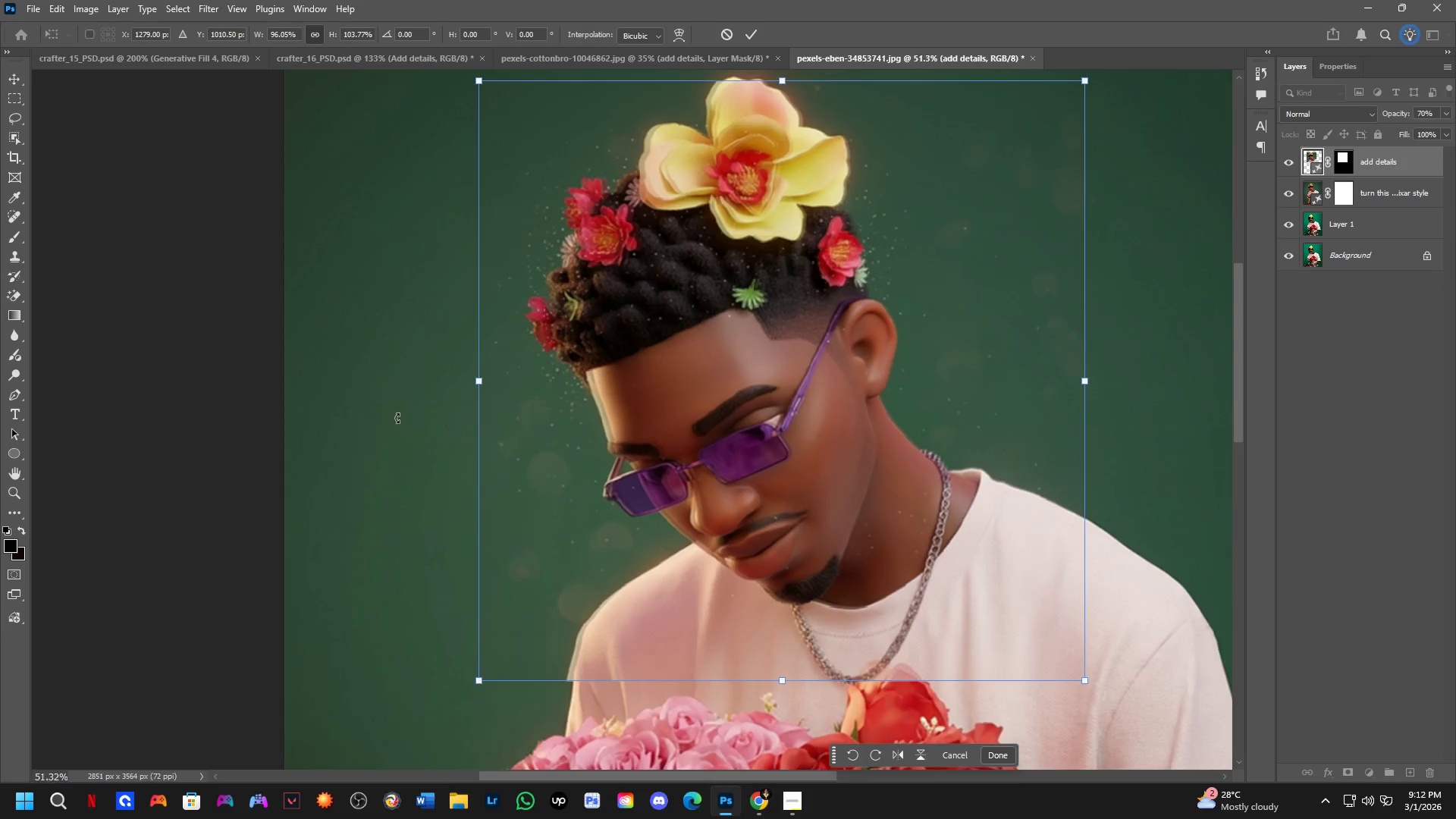 
key(Shift+ShiftLeft)
 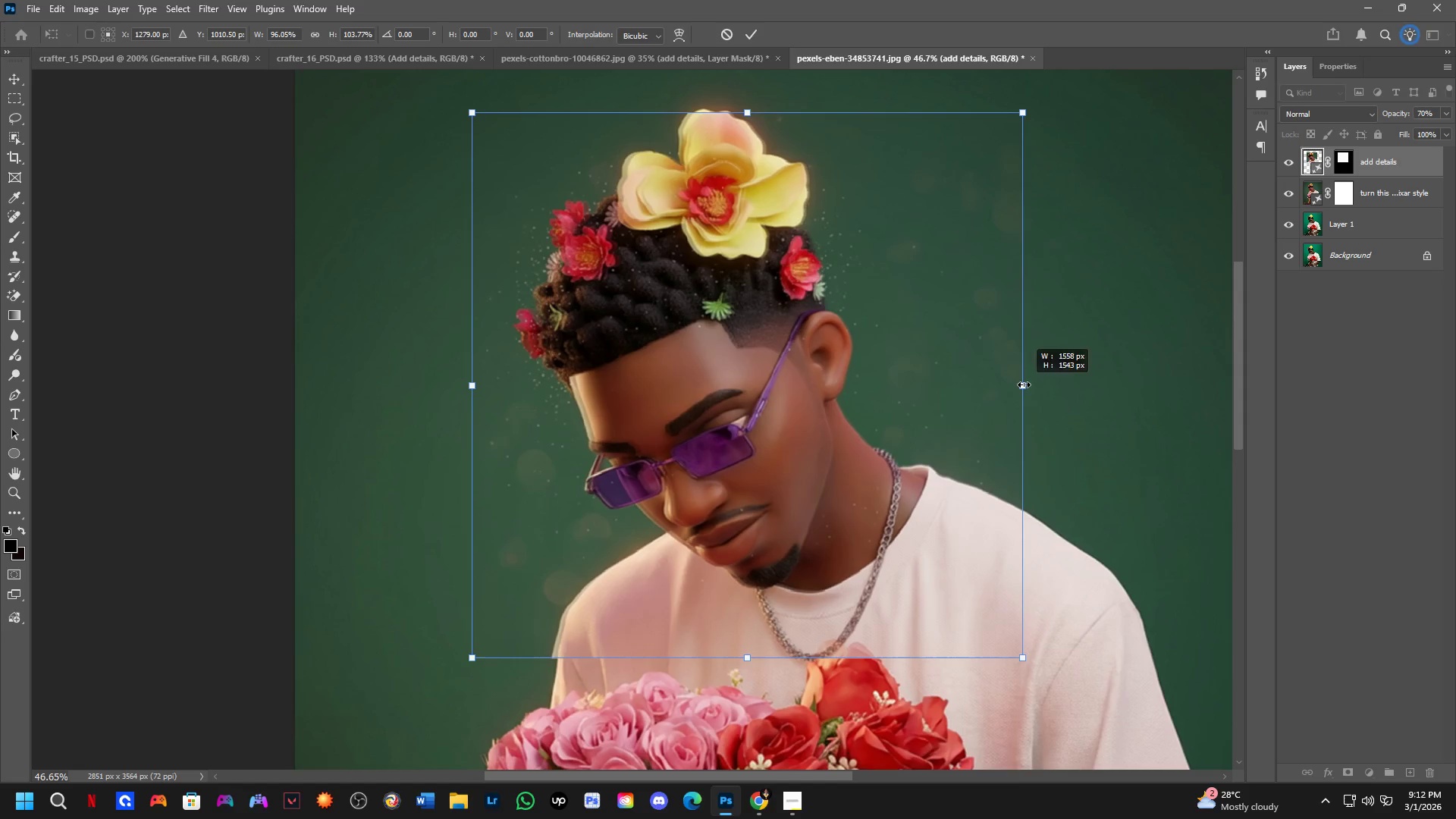 
key(Shift+ShiftLeft)
 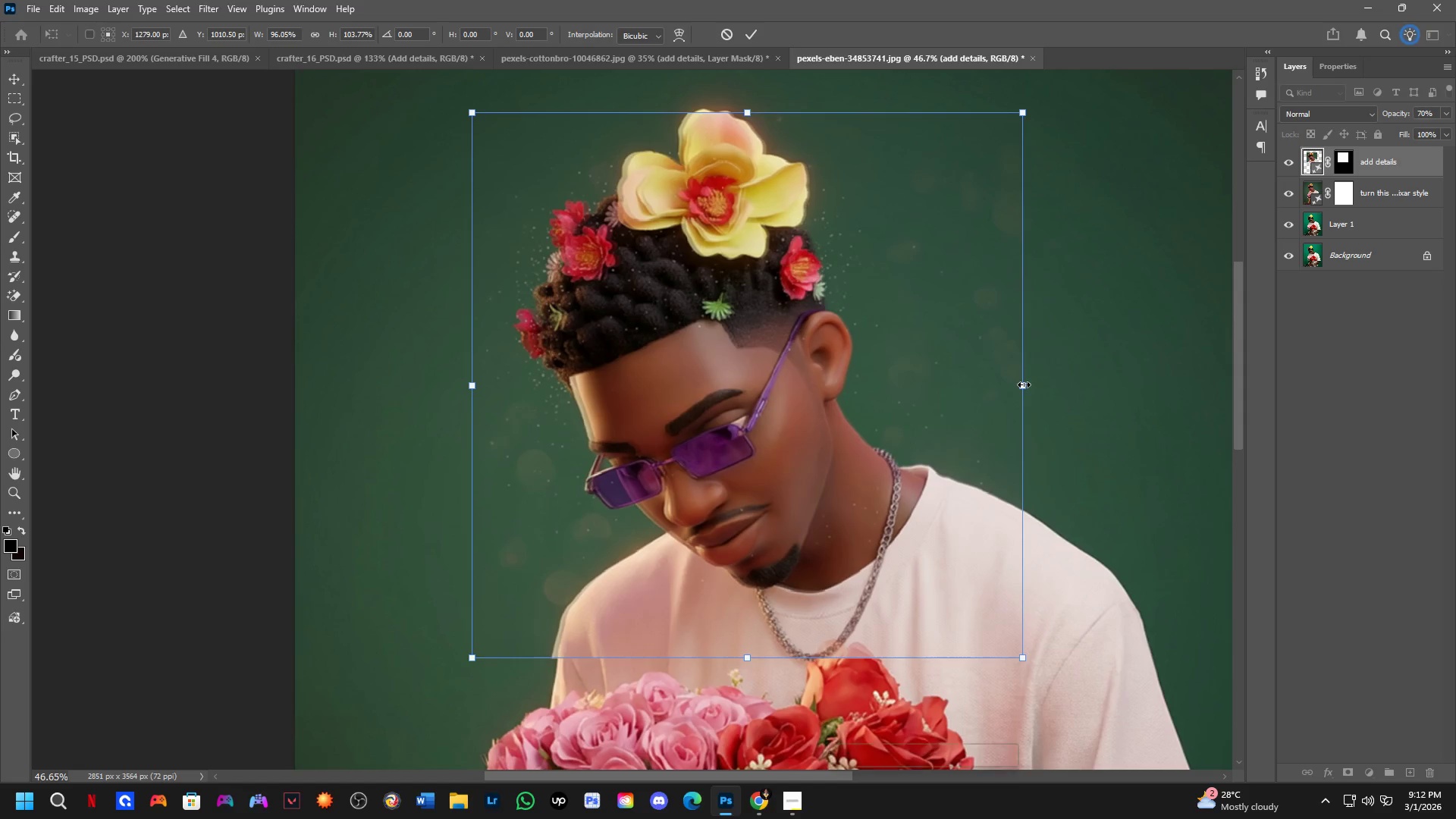 
key(Shift+ShiftLeft)
 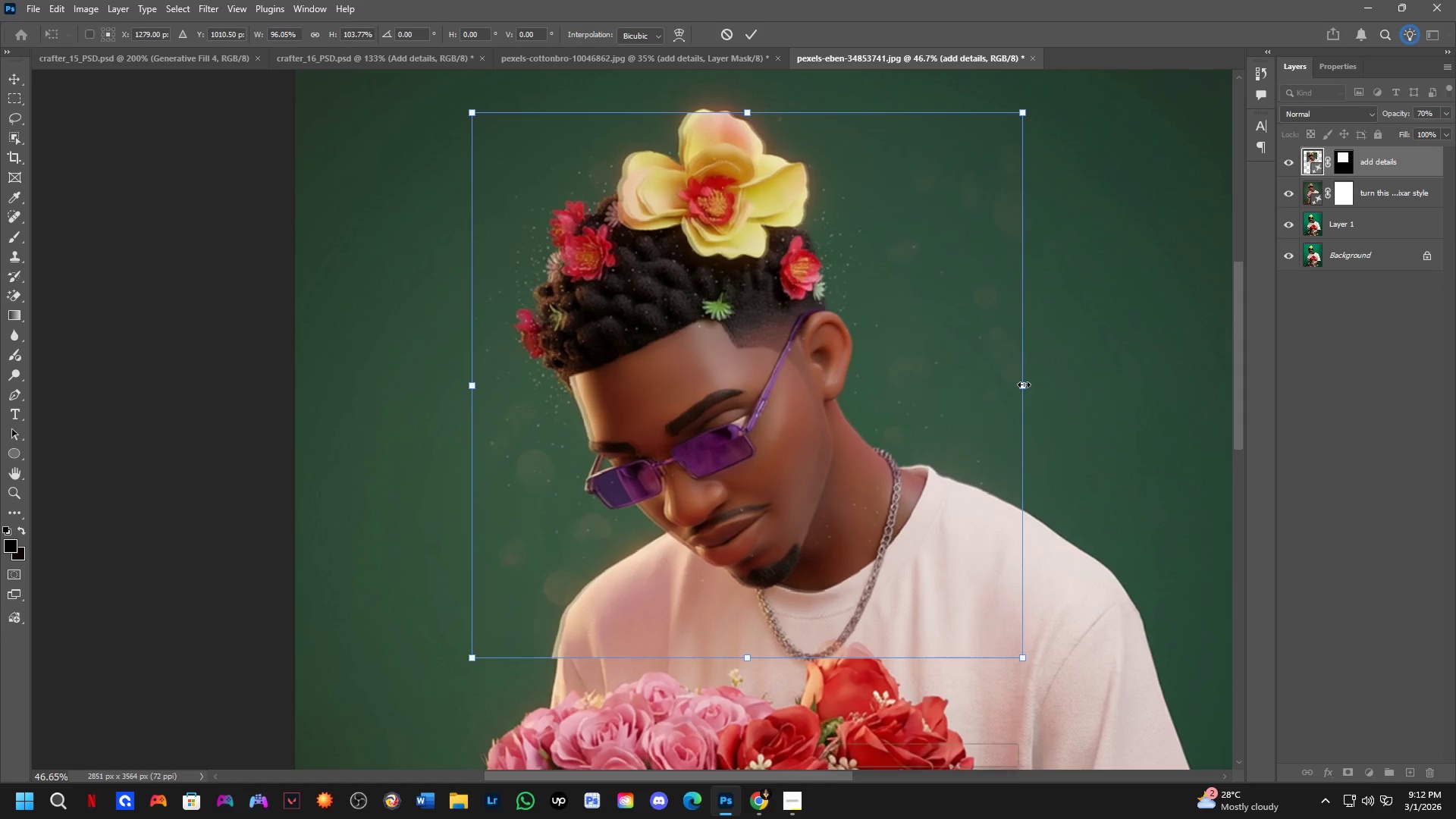 
key(Shift+ShiftLeft)
 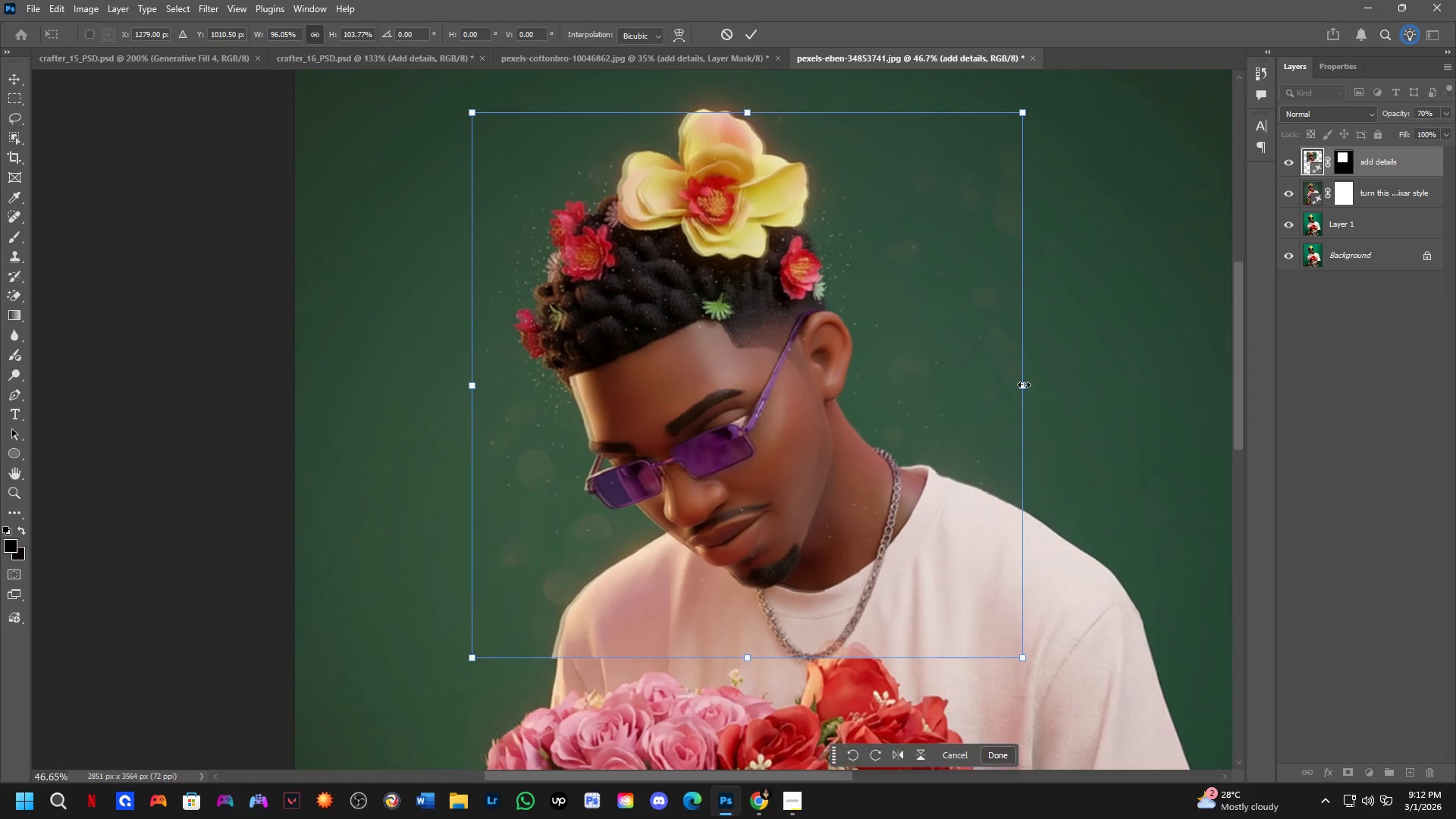 
key(Shift+ShiftLeft)
 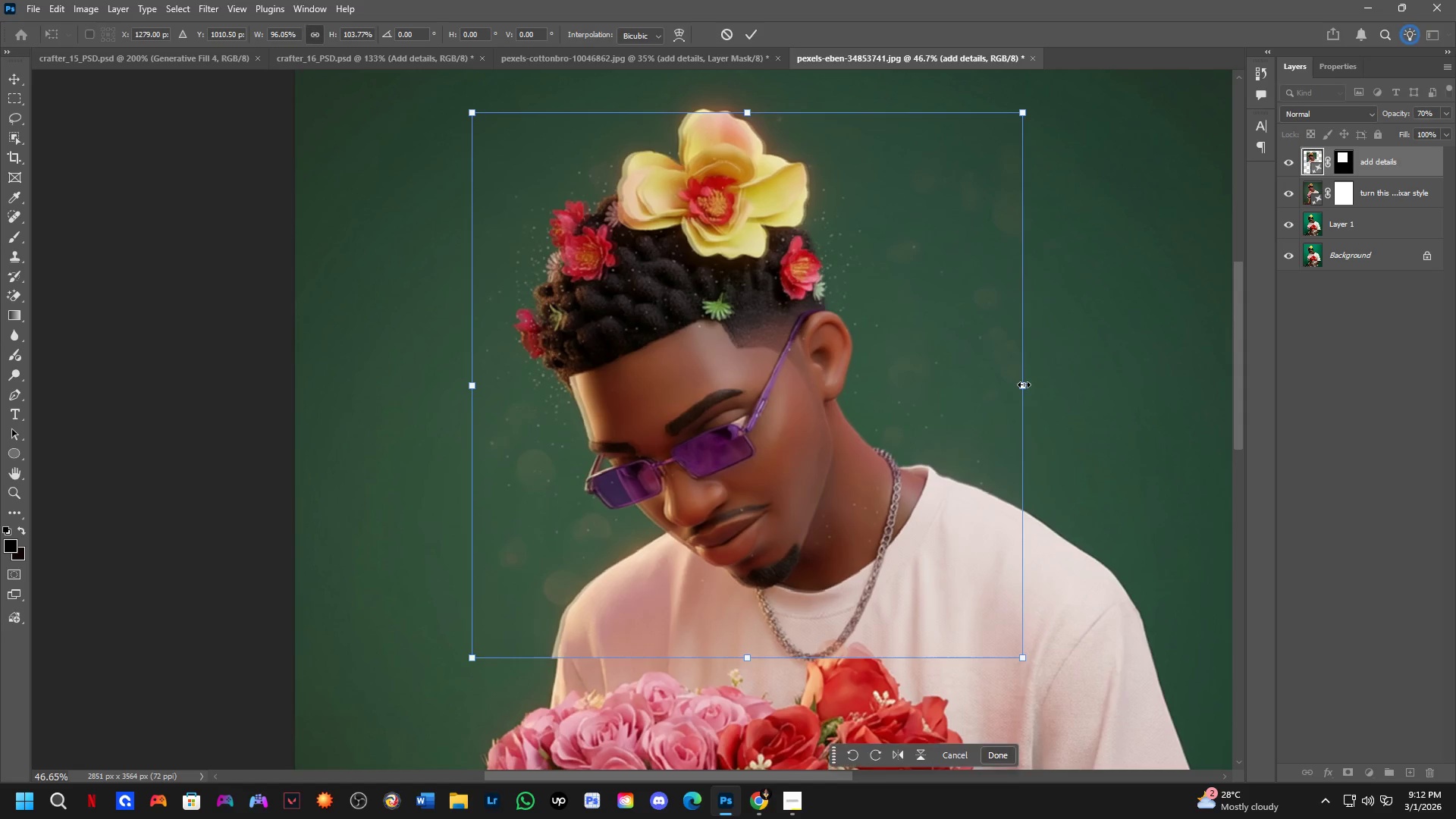 
key(Shift+ShiftLeft)
 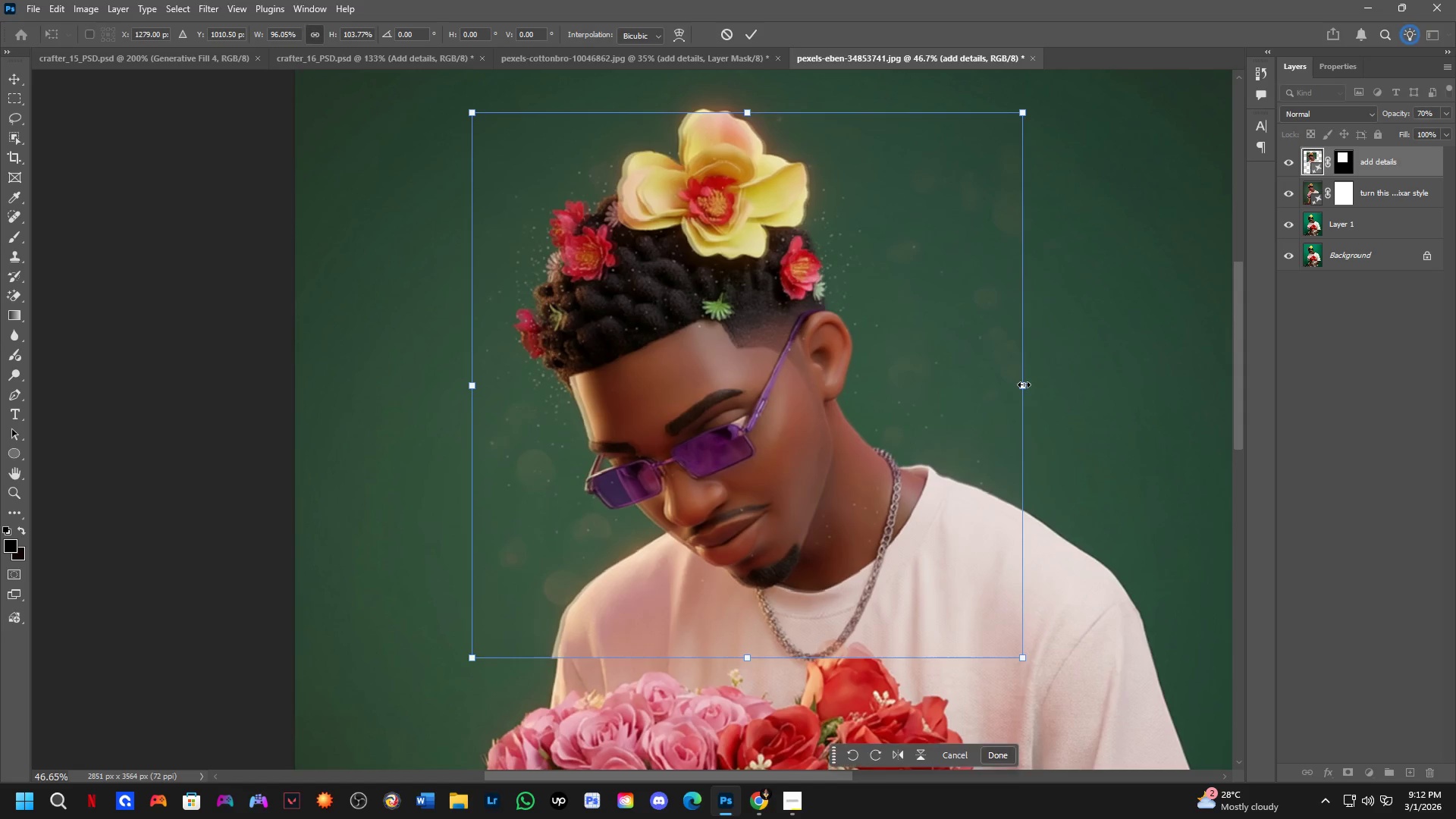 
key(Shift+ShiftLeft)
 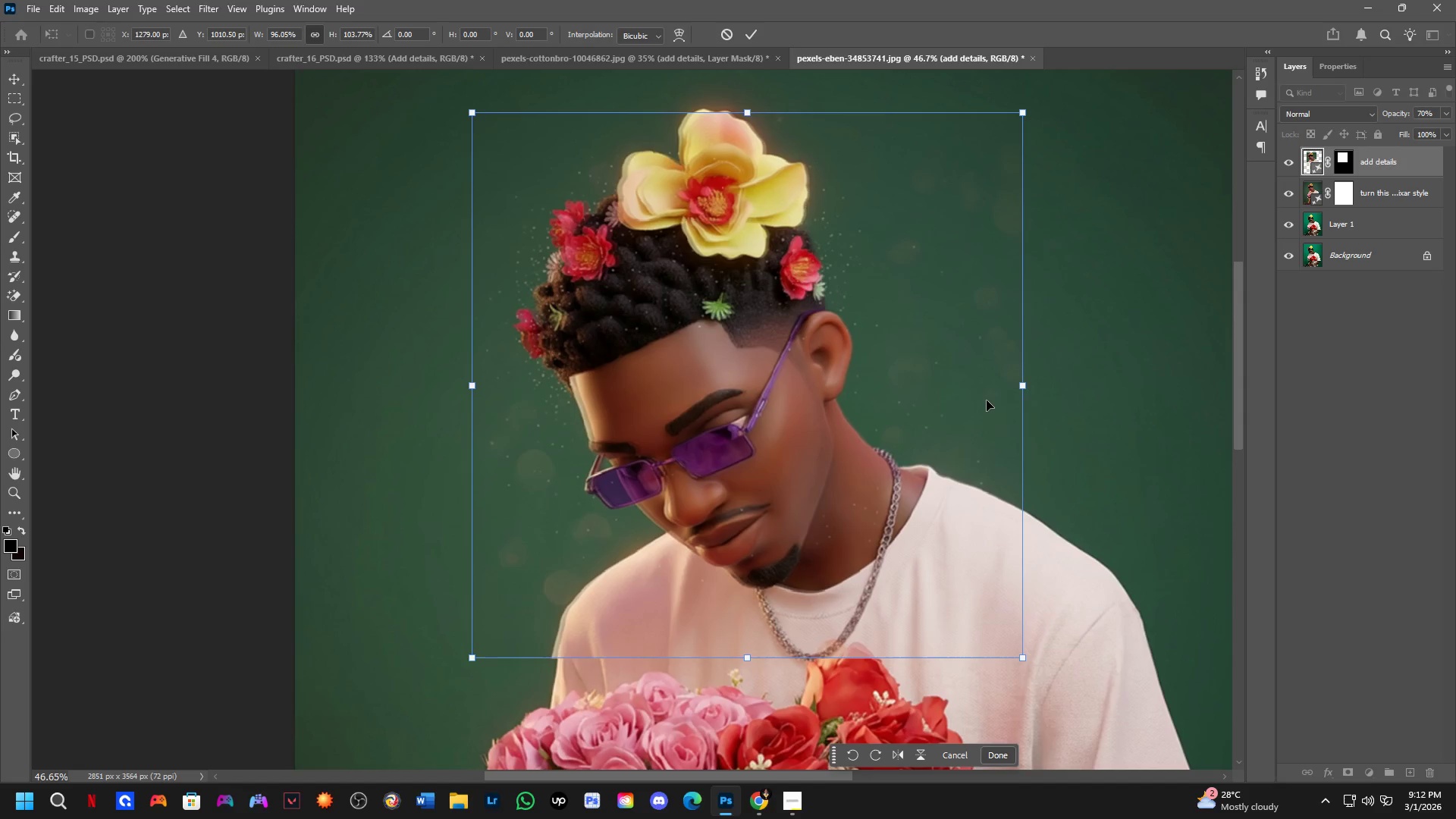 
key(Shift+ShiftLeft)
 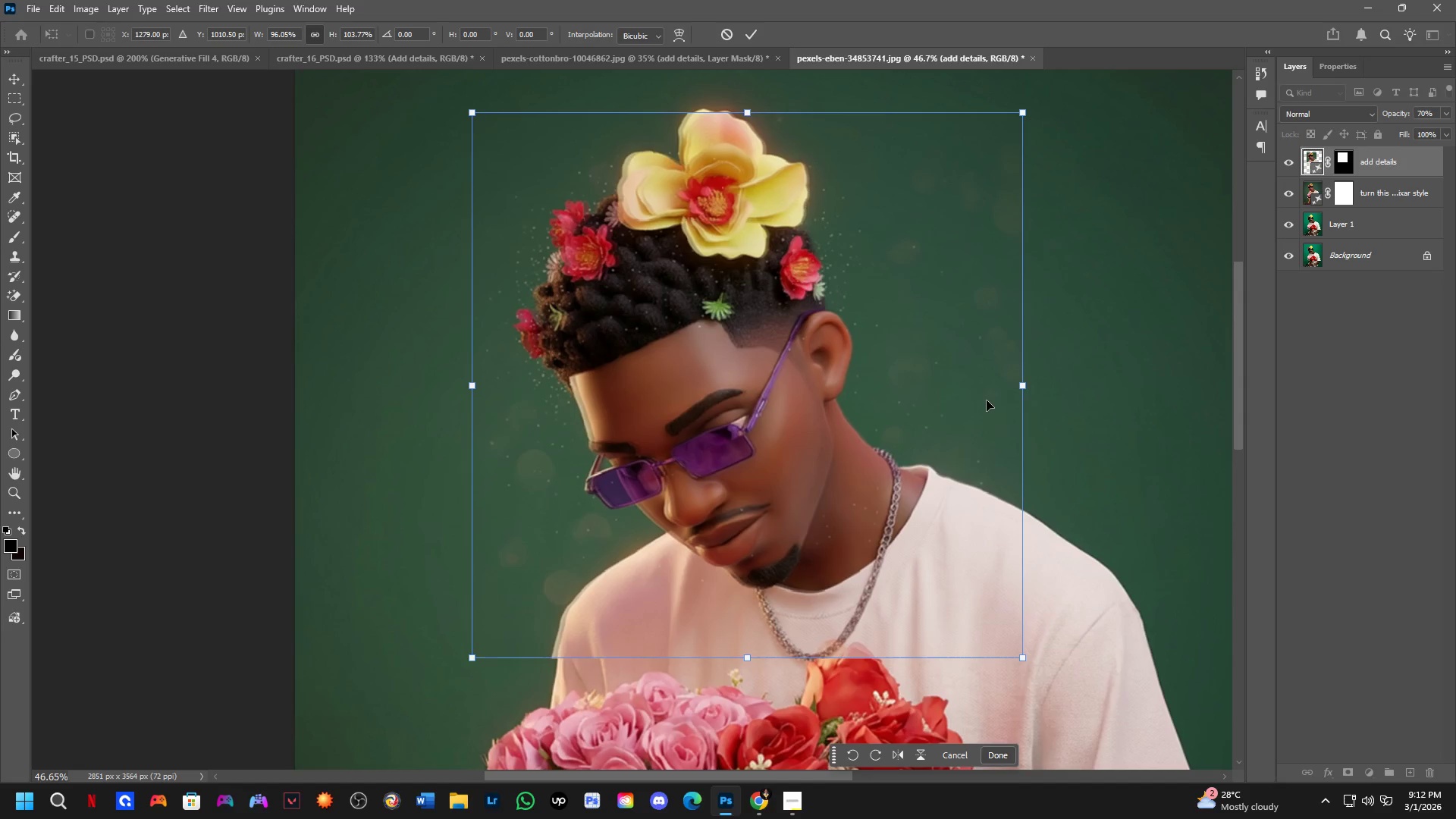 
hold_key(key=ShiftLeft, duration=1.52)
scroll: coordinate [468, 394], scroll_direction: up, amount: 4.0
 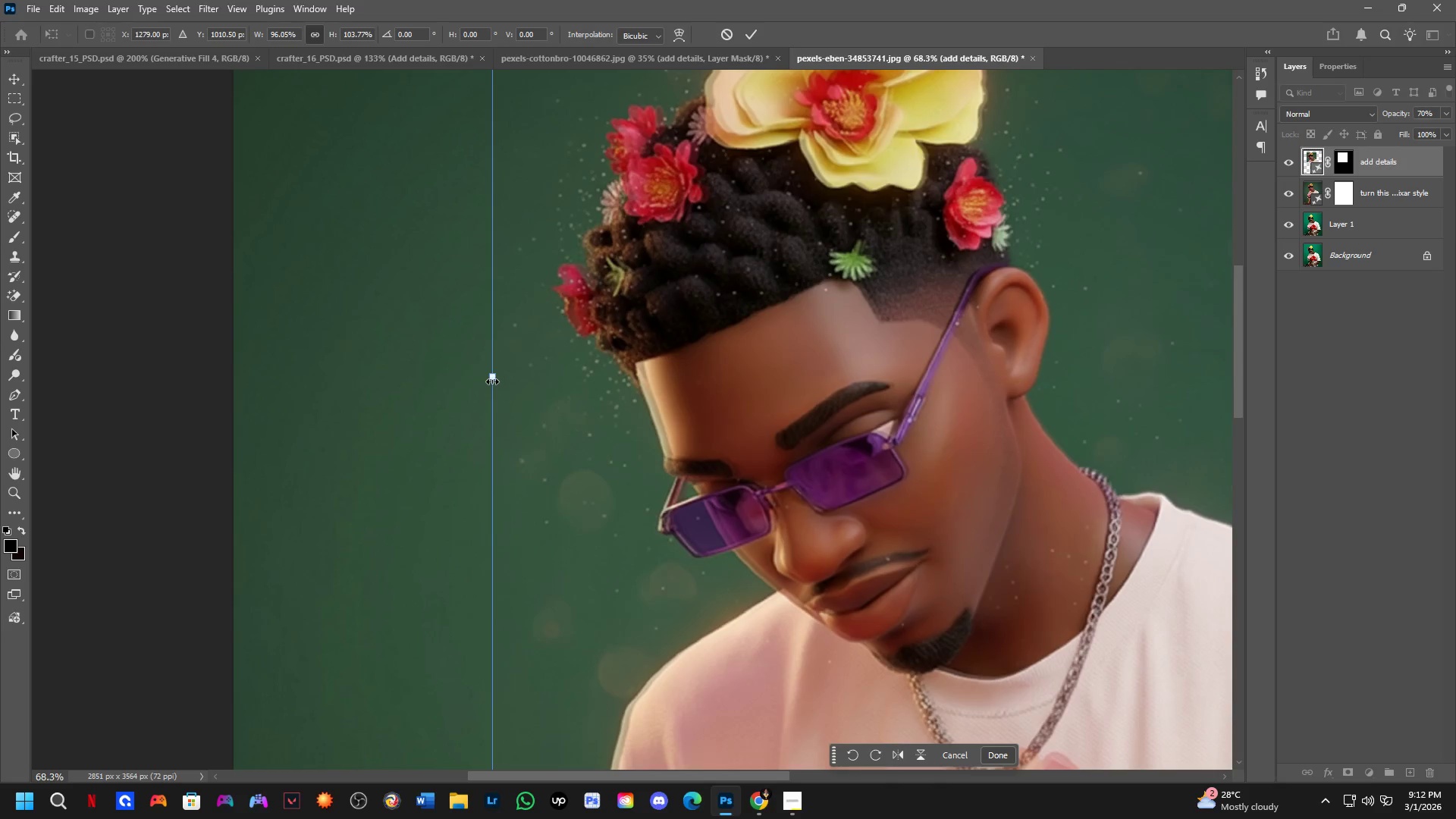 
left_click_drag(start_coordinate=[492, 381], to_coordinate=[500, 381])
 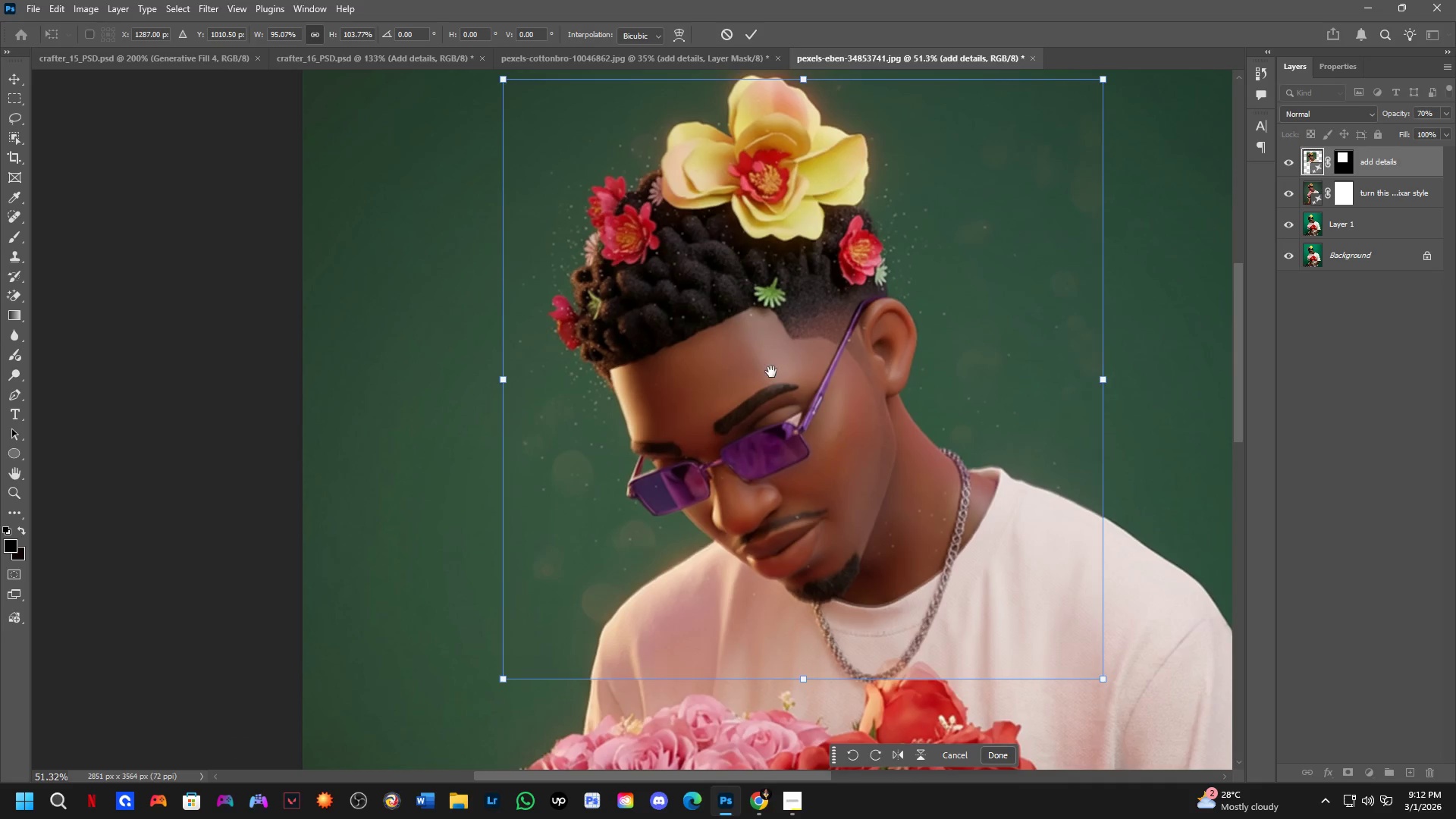 
hold_key(key=ShiftLeft, duration=1.17)
 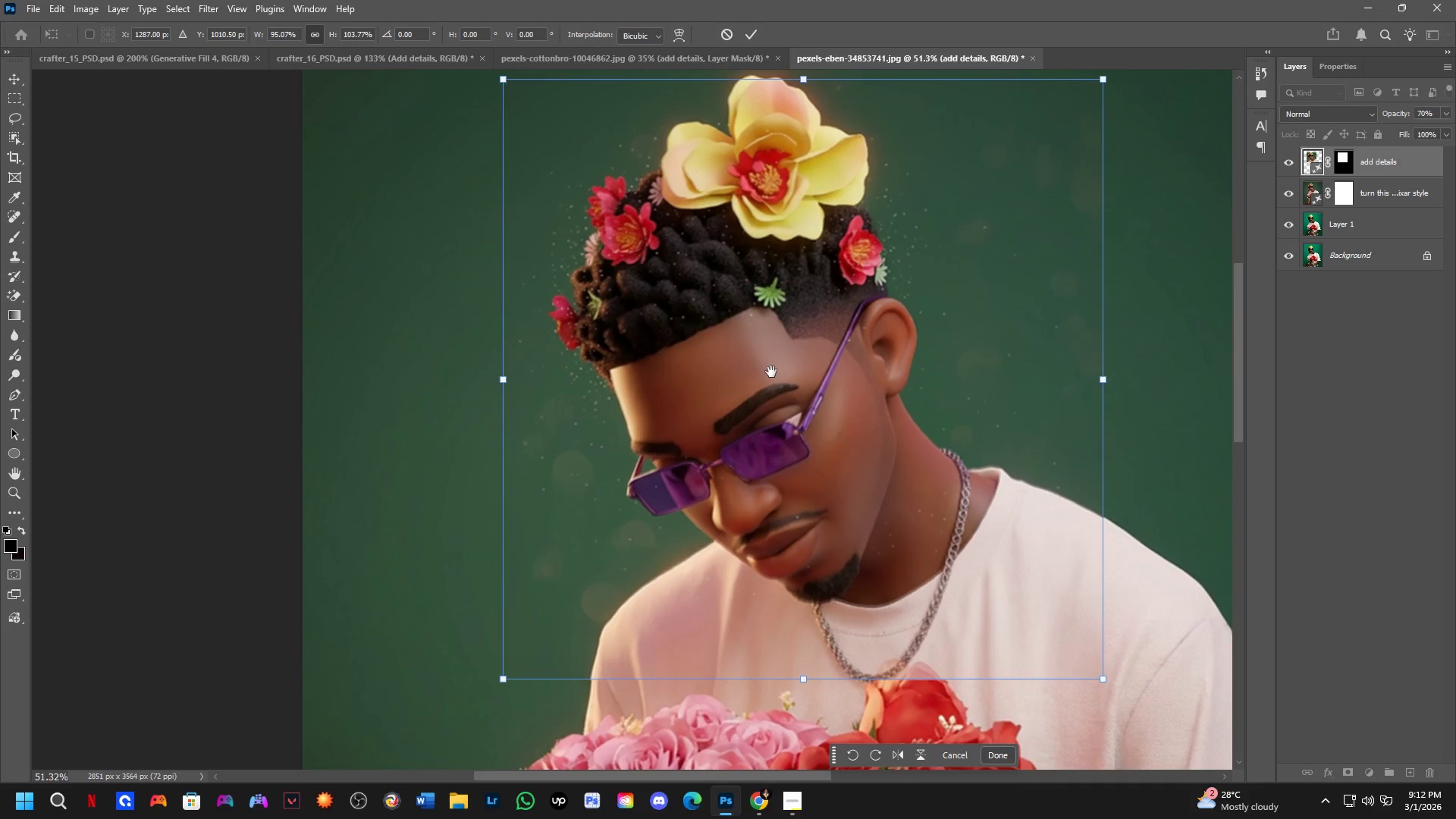 
hold_key(key=Space, duration=0.7)
 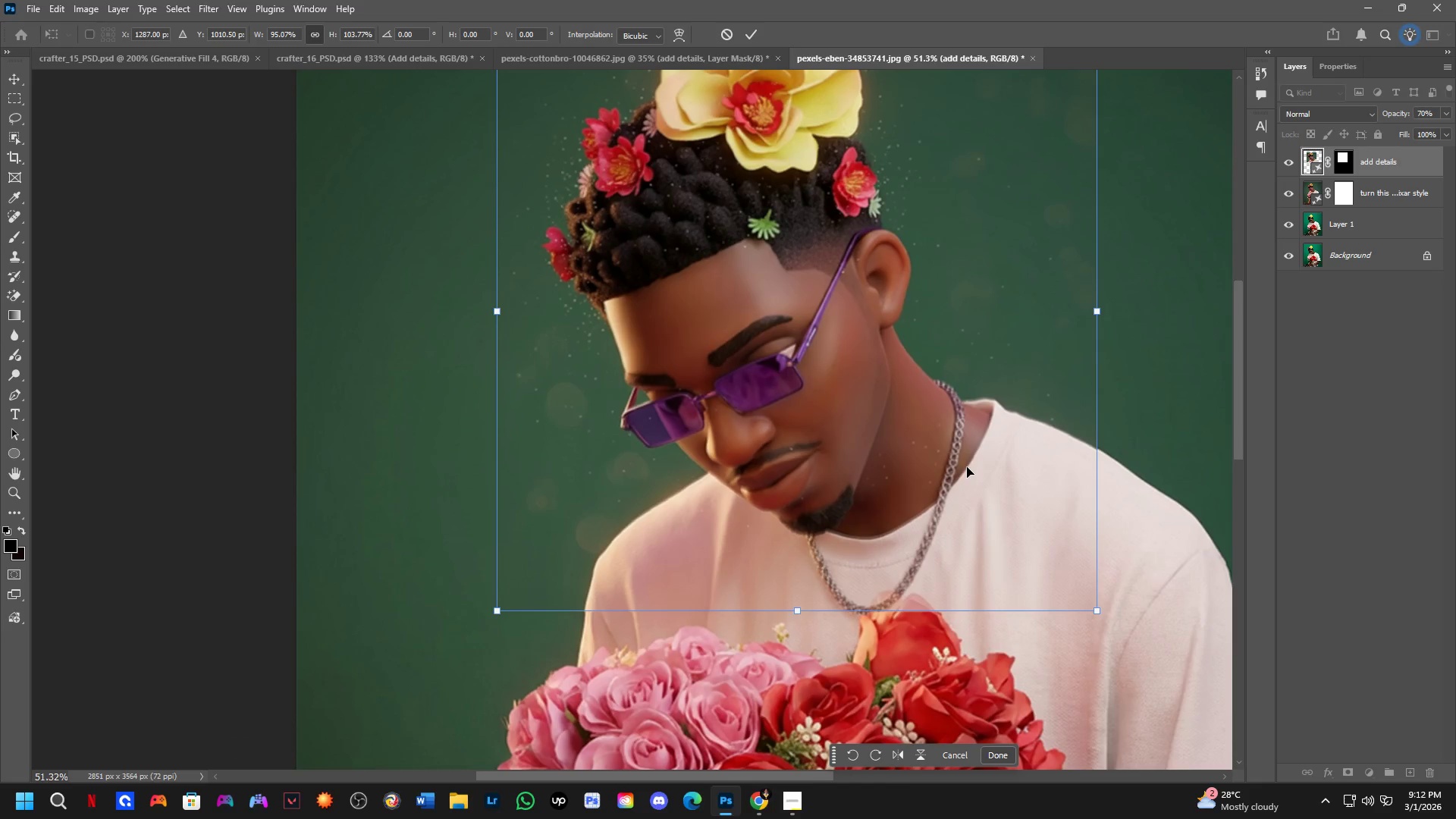 
scroll: coordinate [519, 397], scroll_direction: down, amount: 3.0
 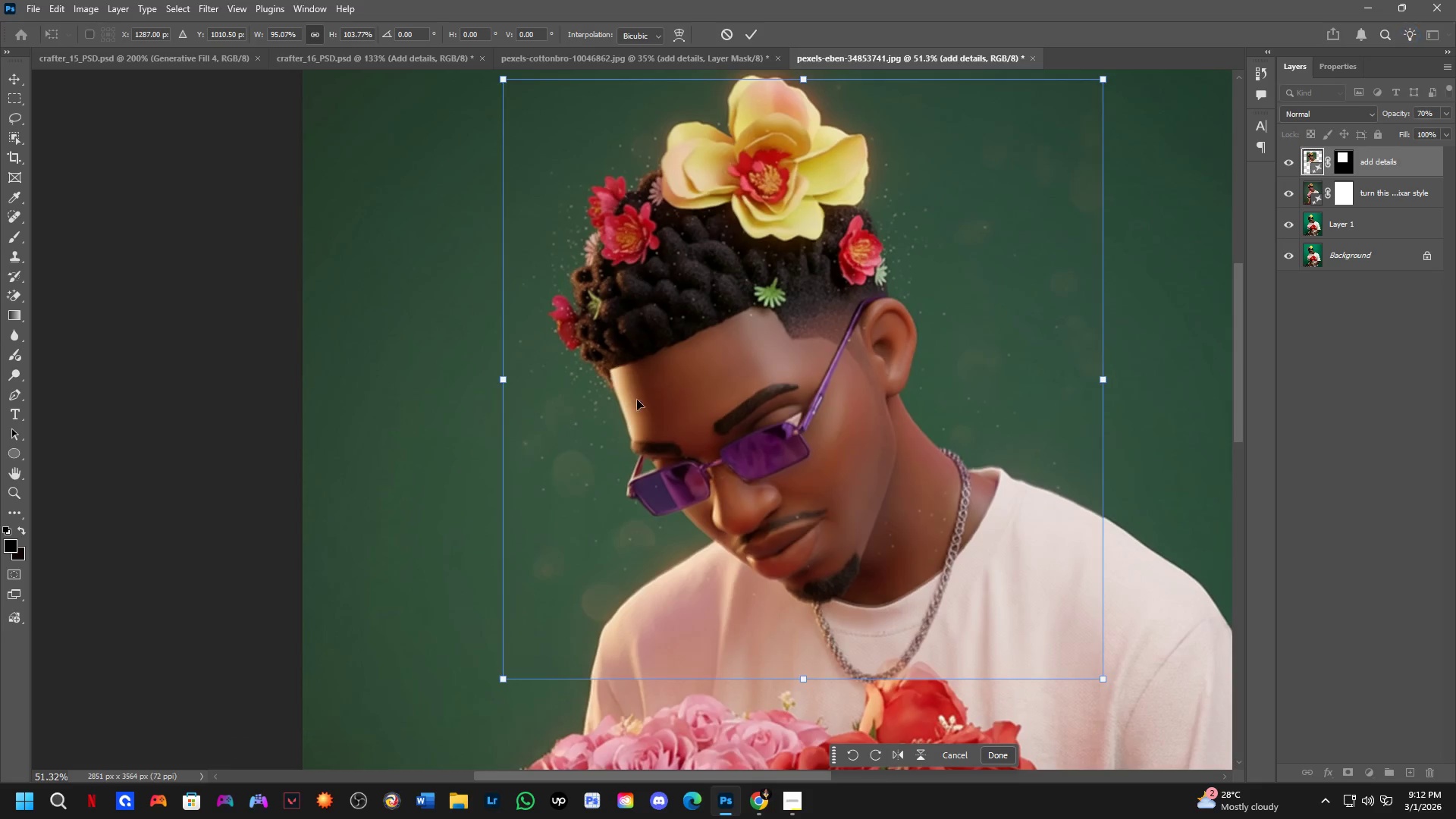 
left_click_drag(start_coordinate=[783, 366], to_coordinate=[777, 297])
 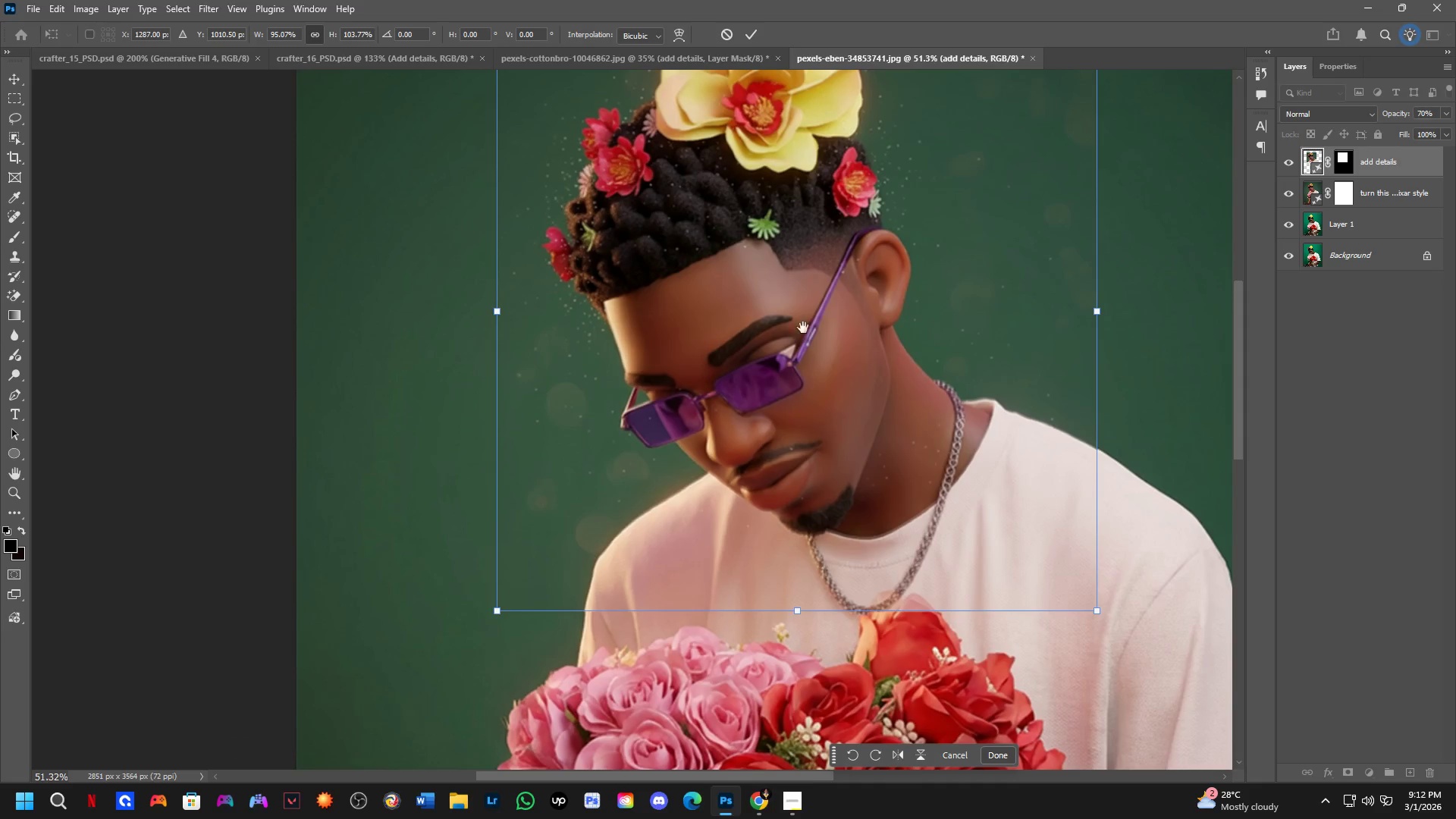 
hold_key(key=Space, duration=1.75)
 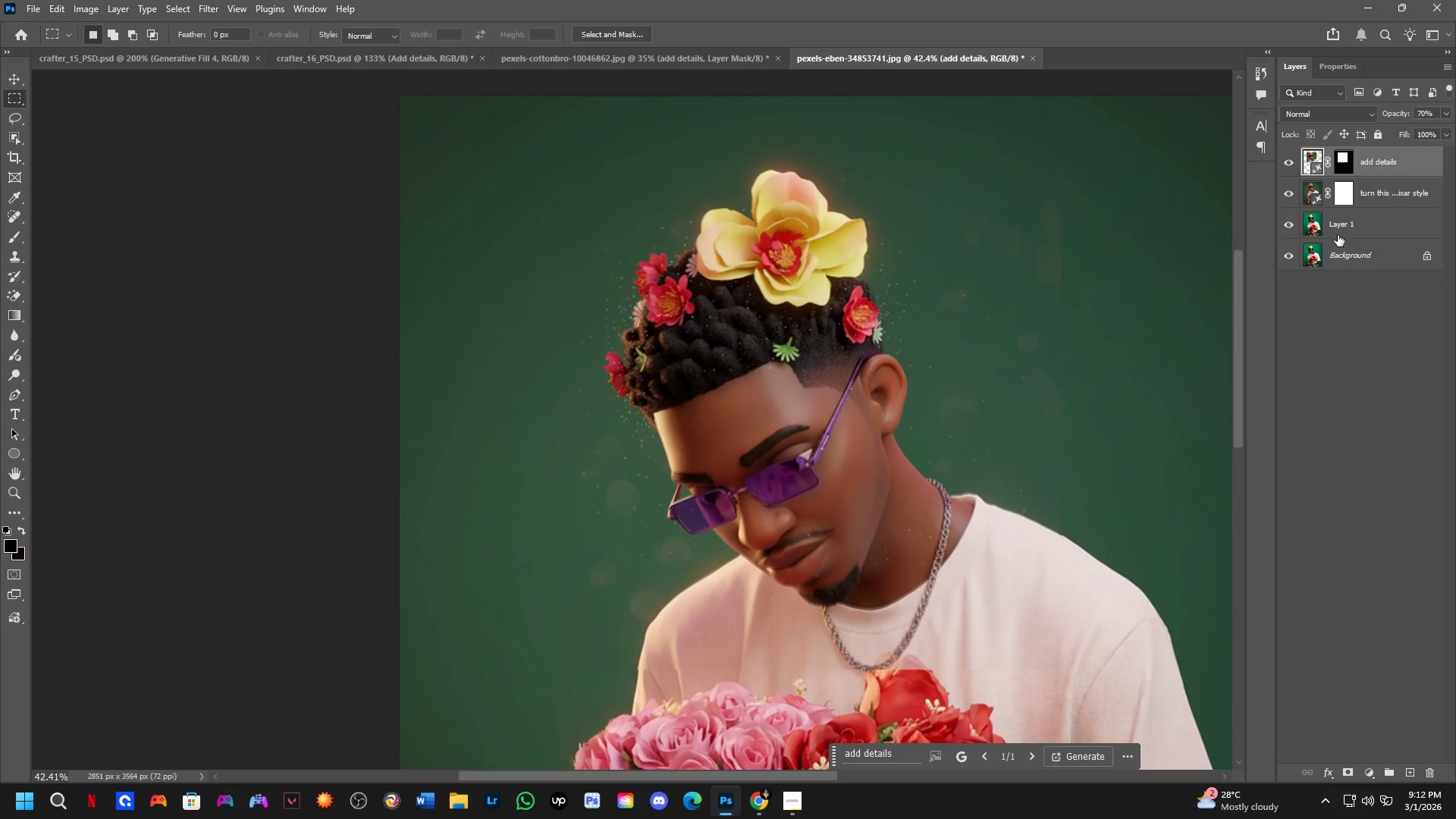 
key(NumpadEnter)
 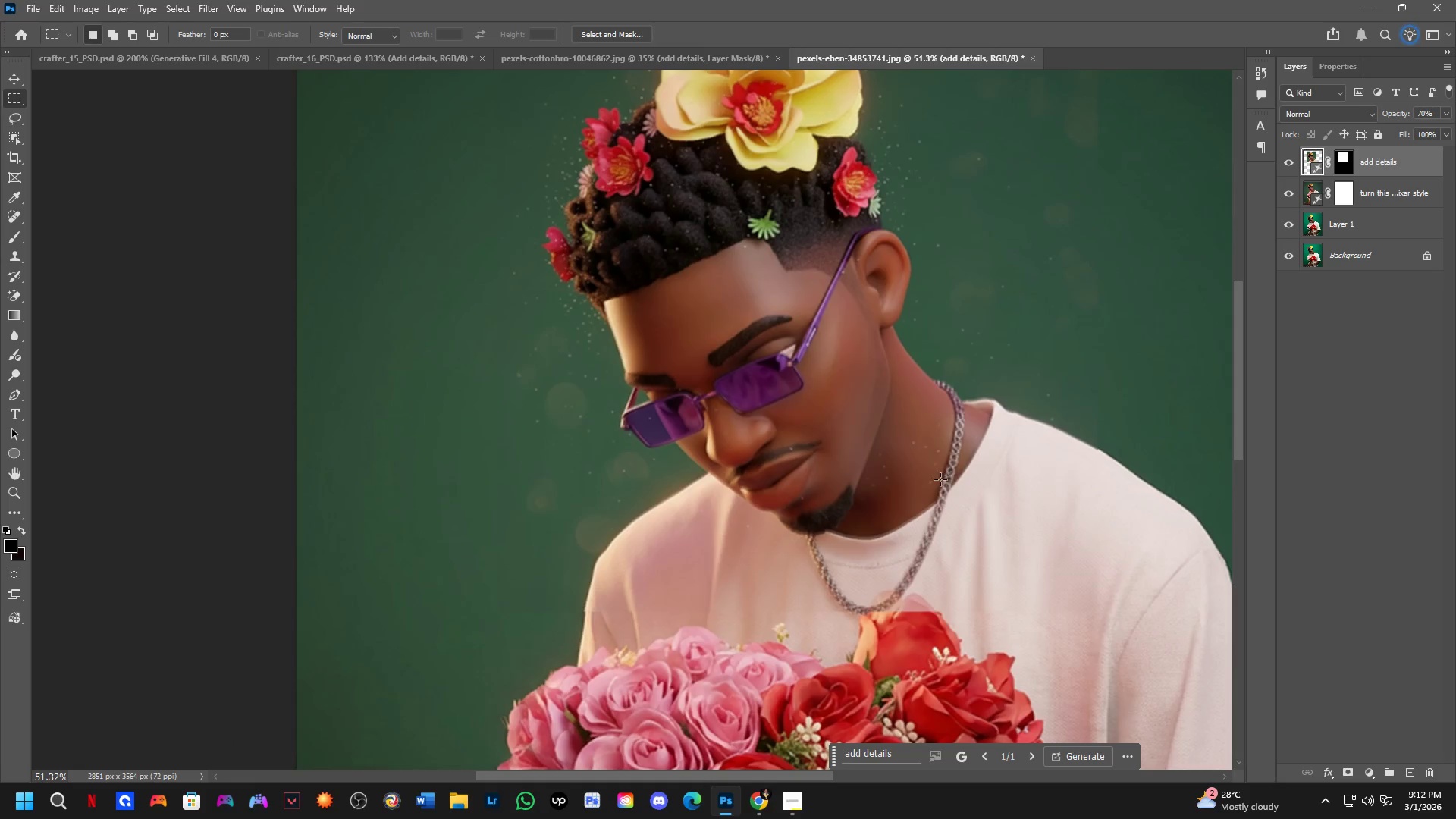 
hold_key(key=Space, duration=0.55)
 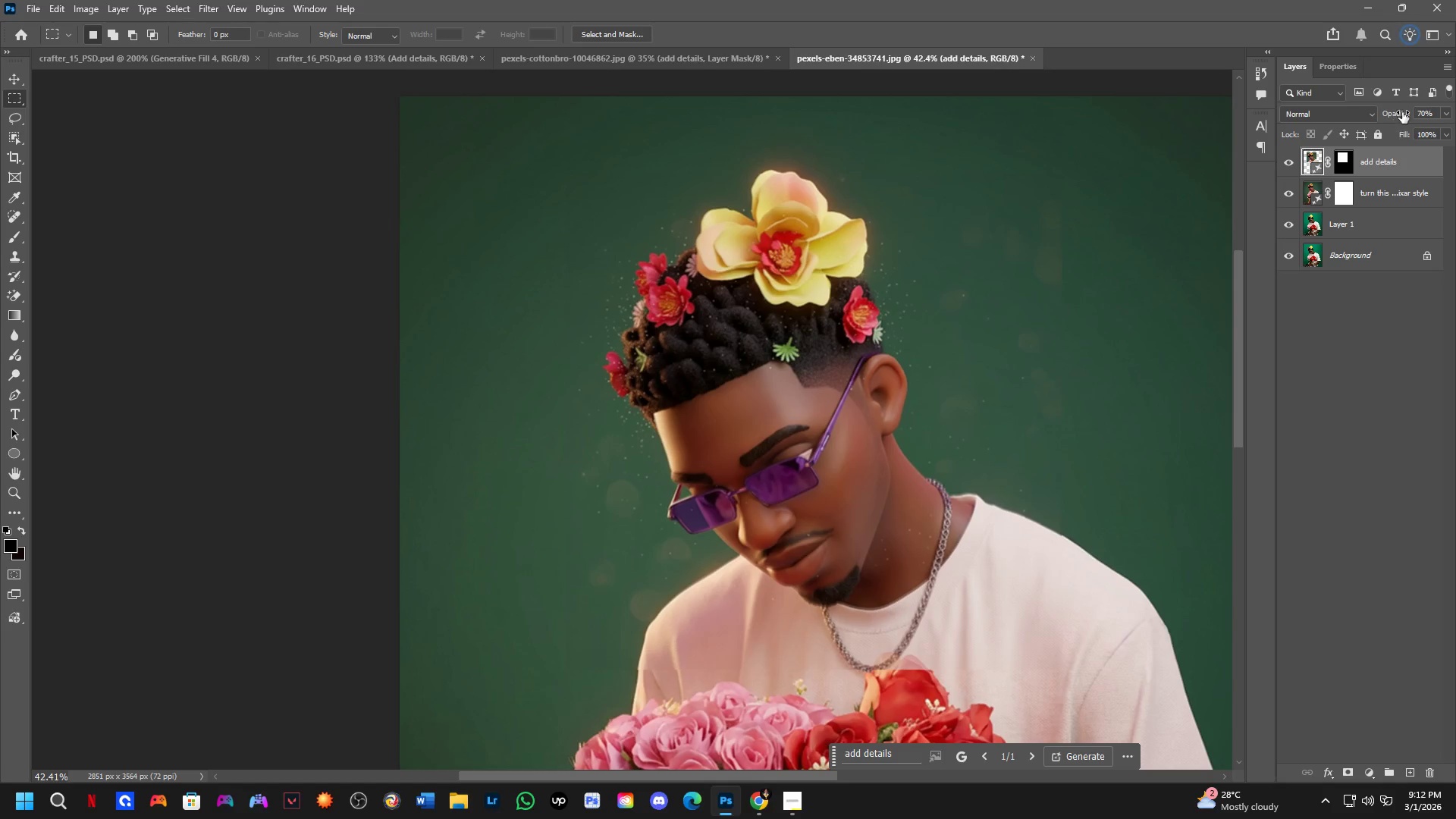 
left_click_drag(start_coordinate=[925, 385], to_coordinate=[921, 467])
 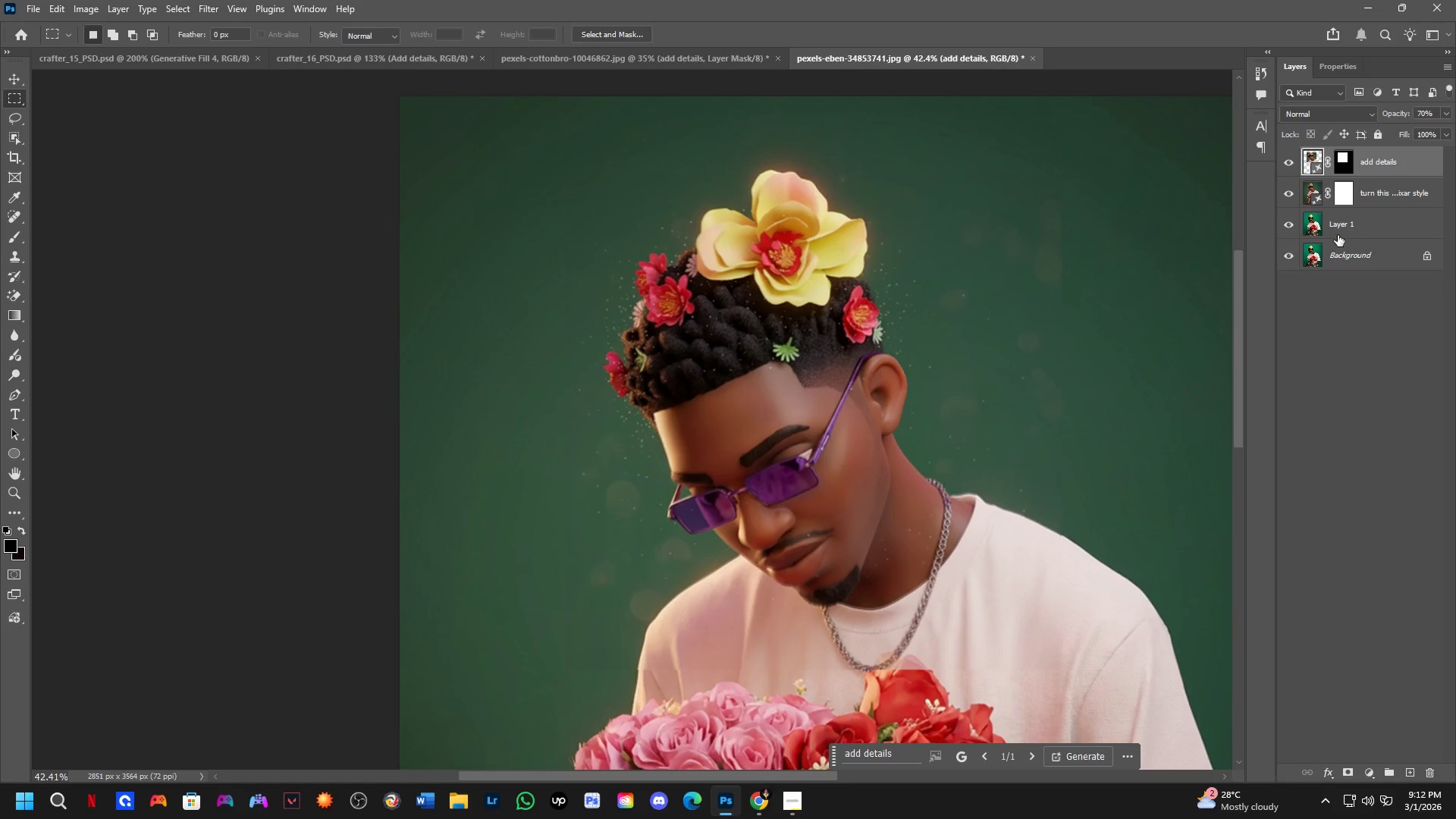 
scroll: coordinate [919, 470], scroll_direction: down, amount: 2.0
 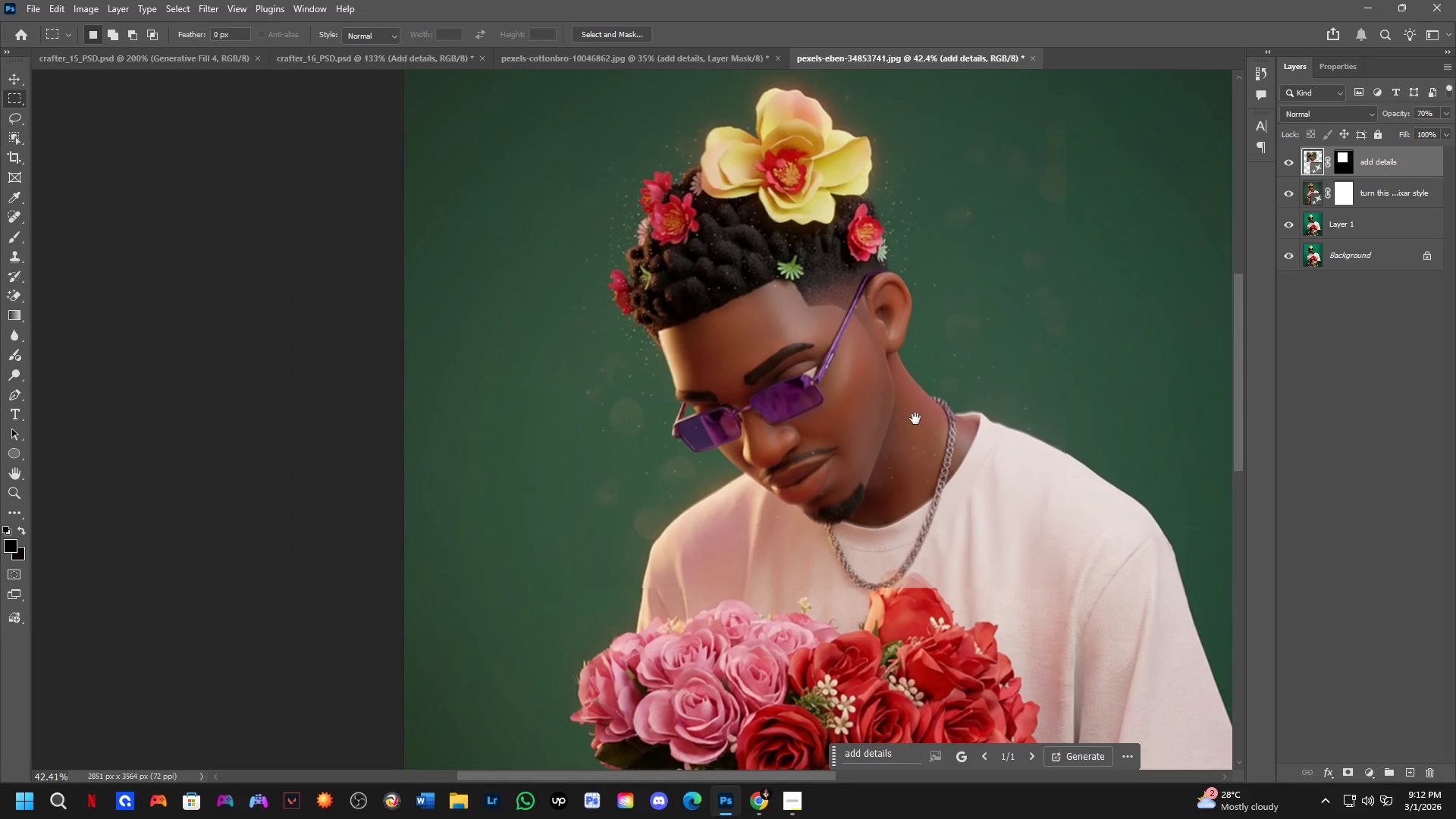 
hold_key(key=Space, duration=2.61)
 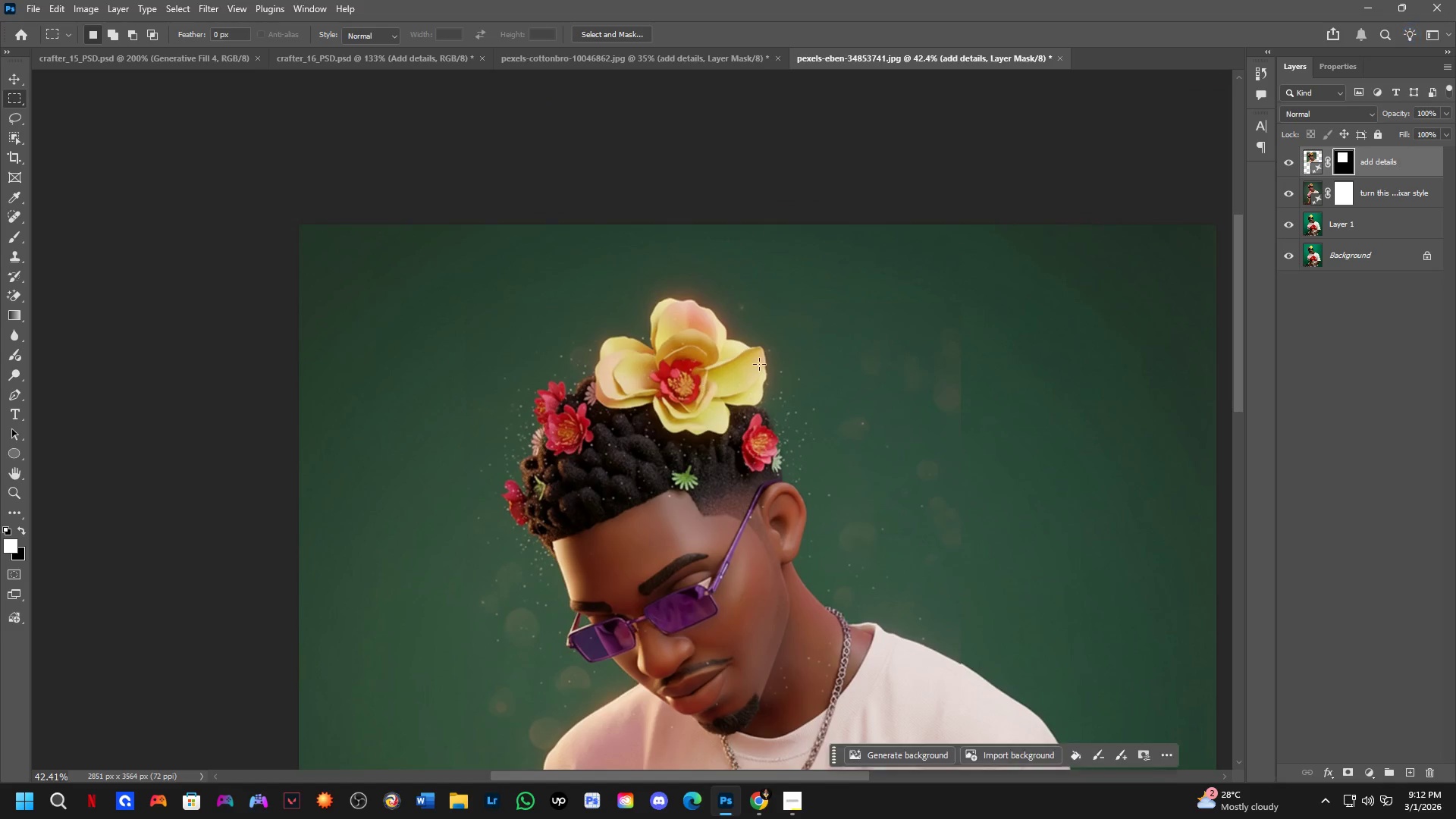 
left_click_drag(start_coordinate=[1406, 111], to_coordinate=[1455, 118])
 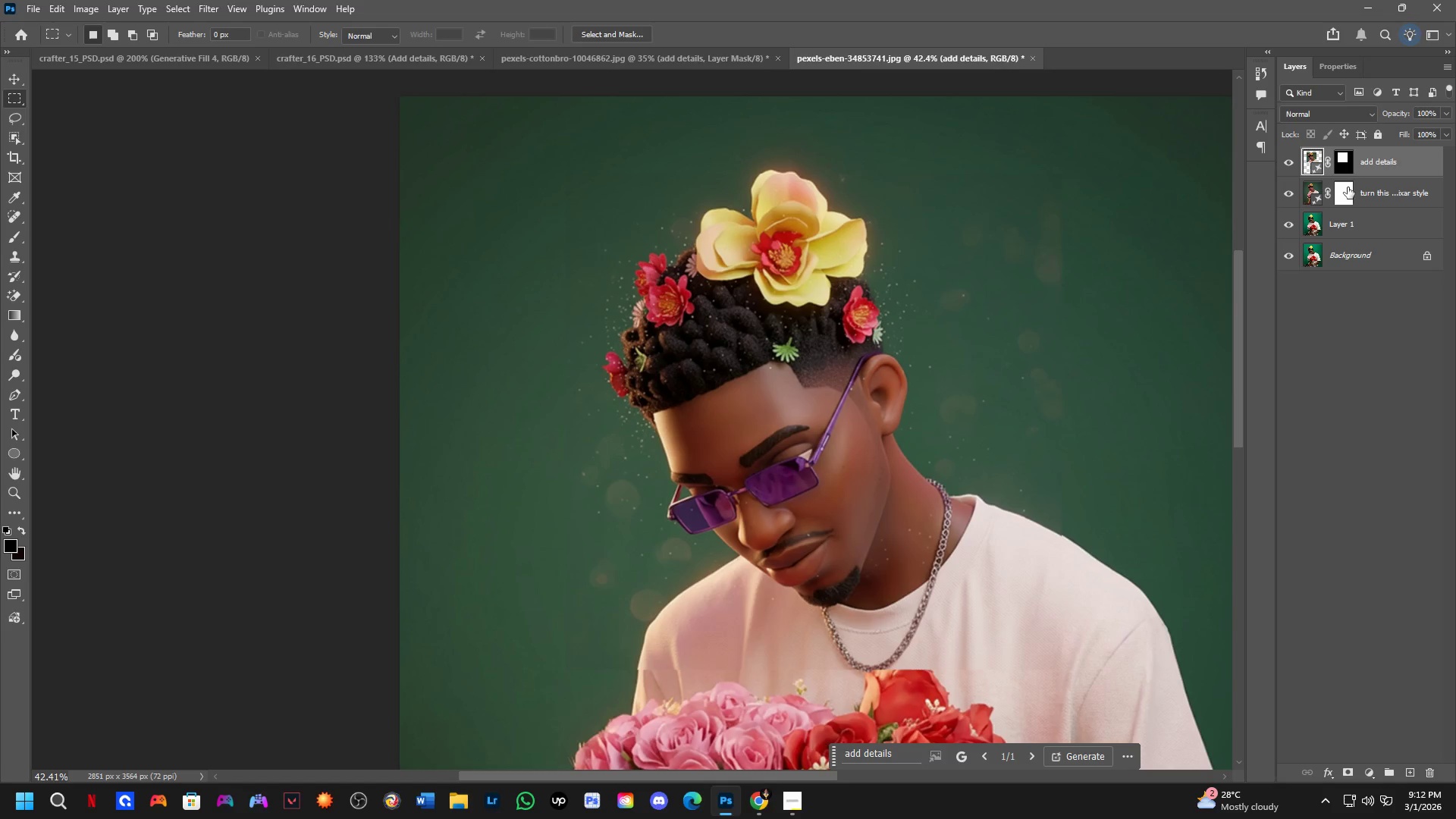 
left_click([1350, 159])
 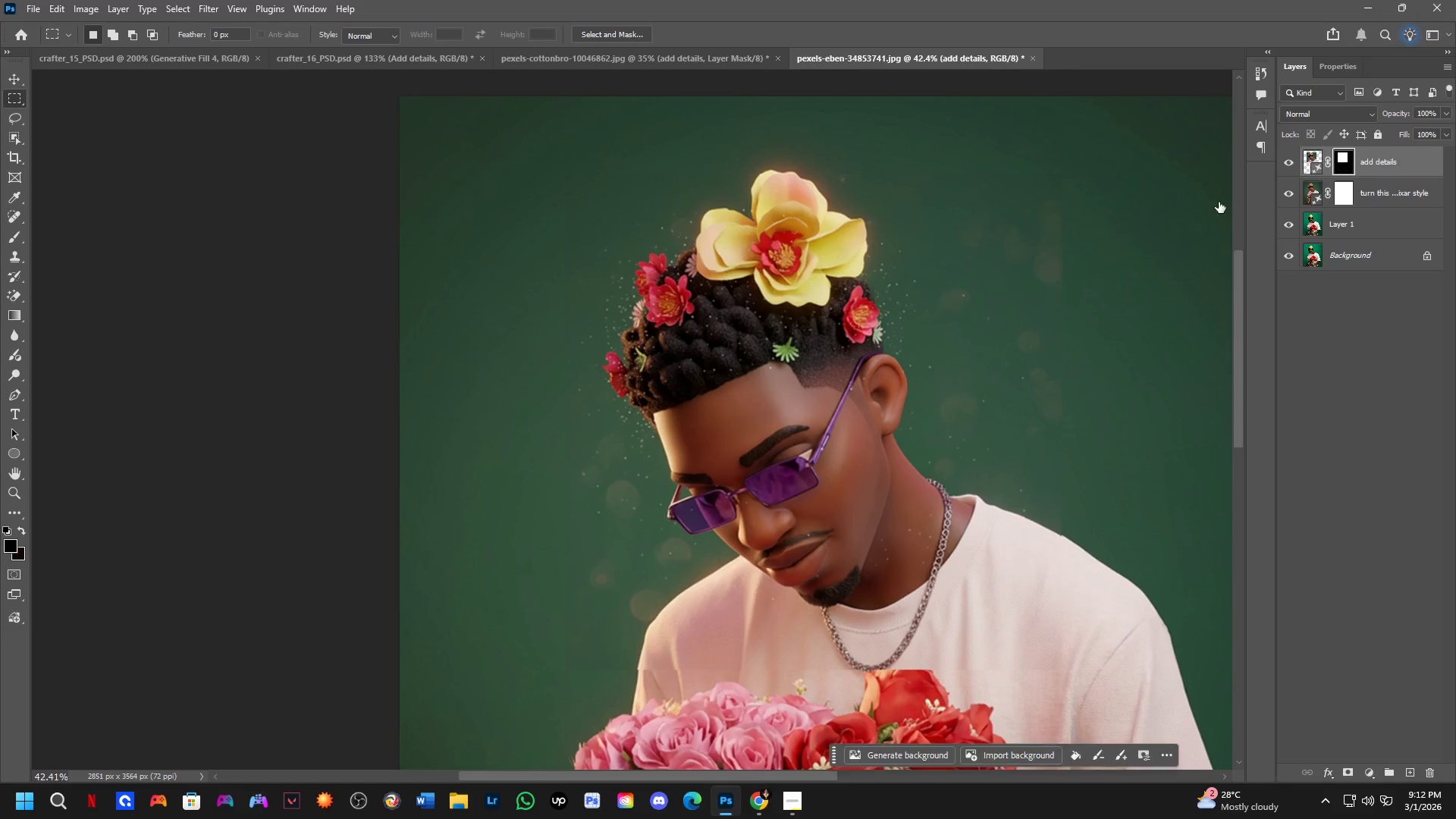 
hold_key(key=Space, duration=0.42)
 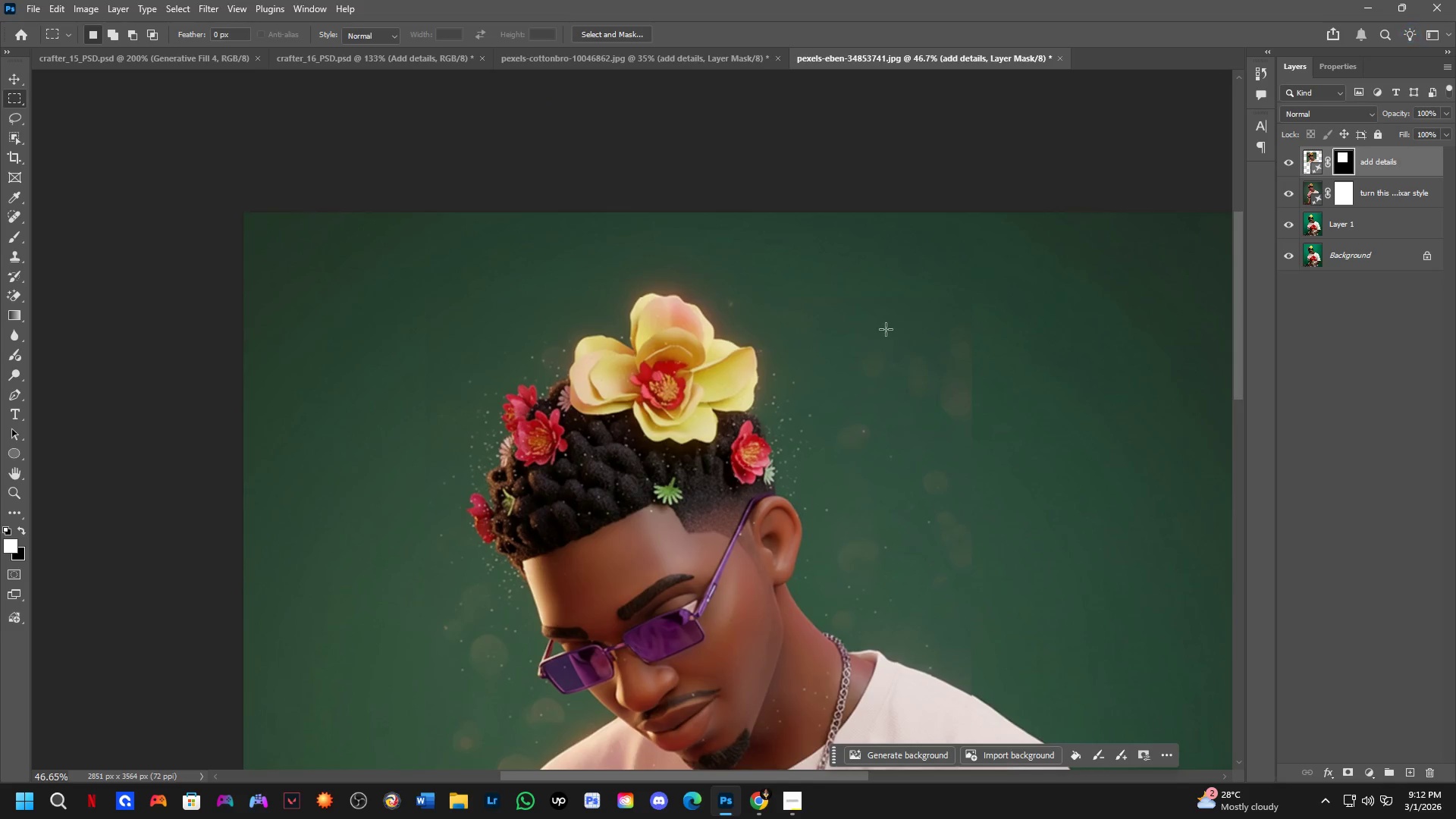 
left_click_drag(start_coordinate=[804, 257], to_coordinate=[703, 385])
 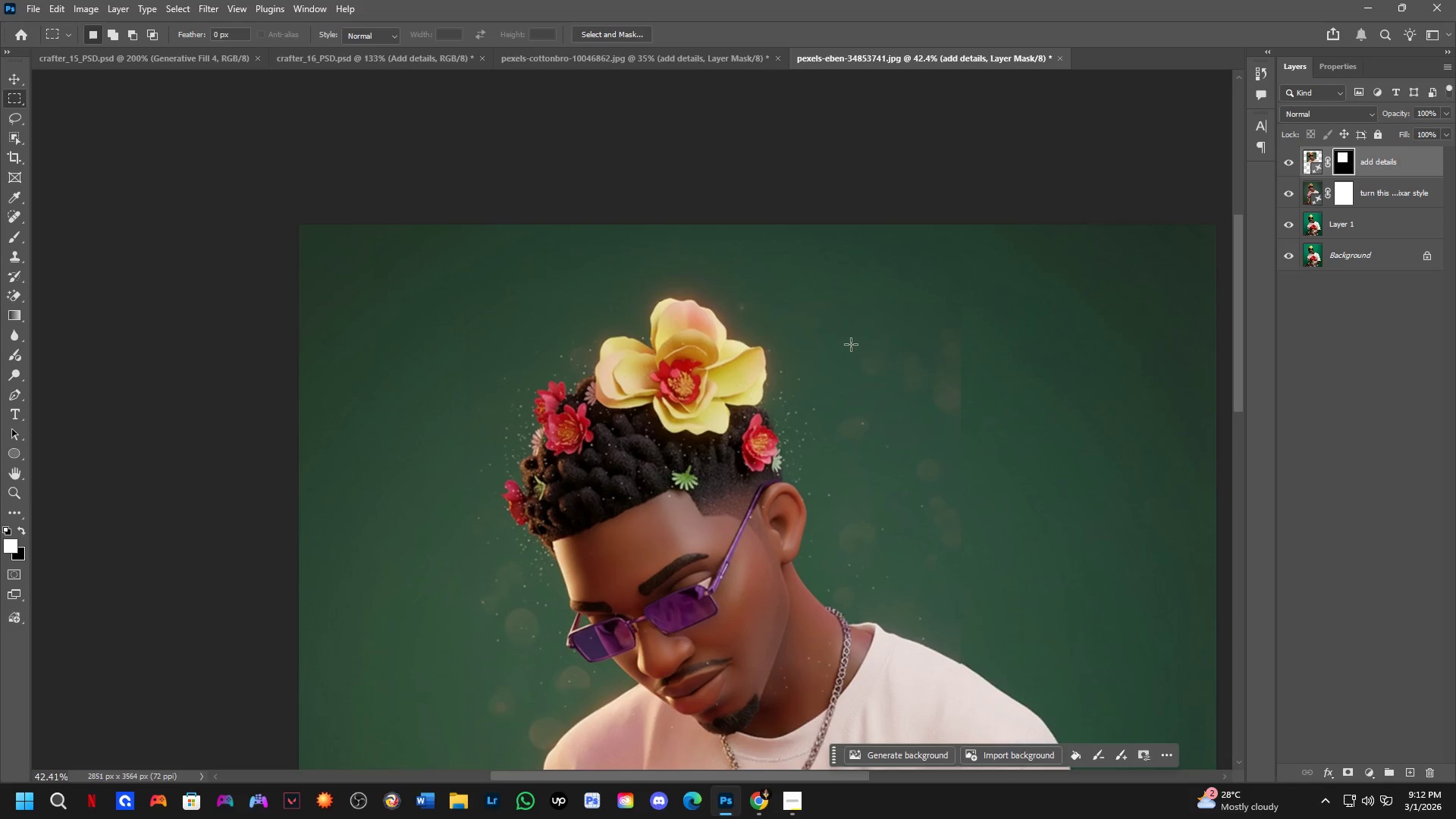 
scroll: coordinate [857, 343], scroll_direction: up, amount: 1.0
 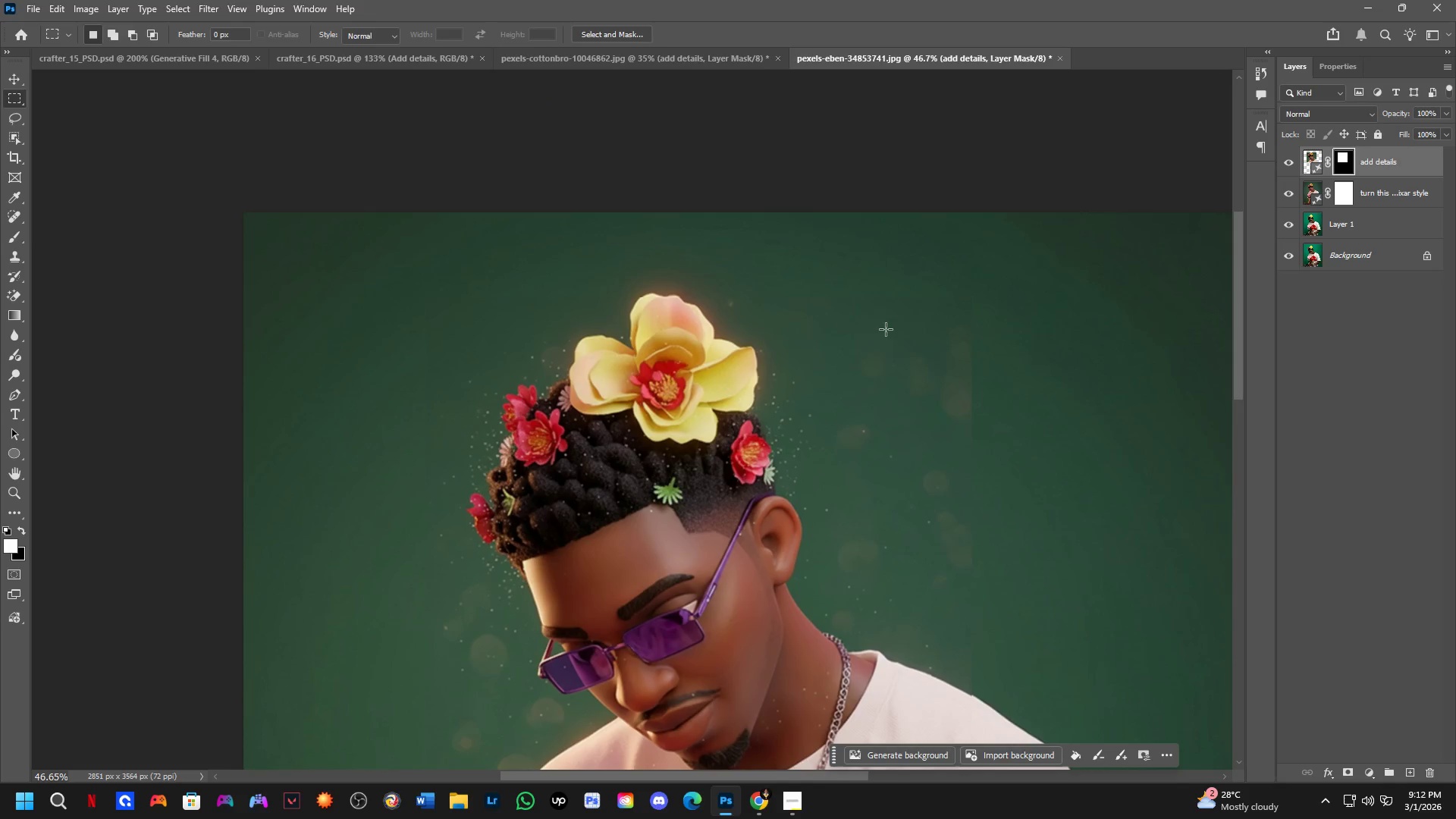 
key(B)
 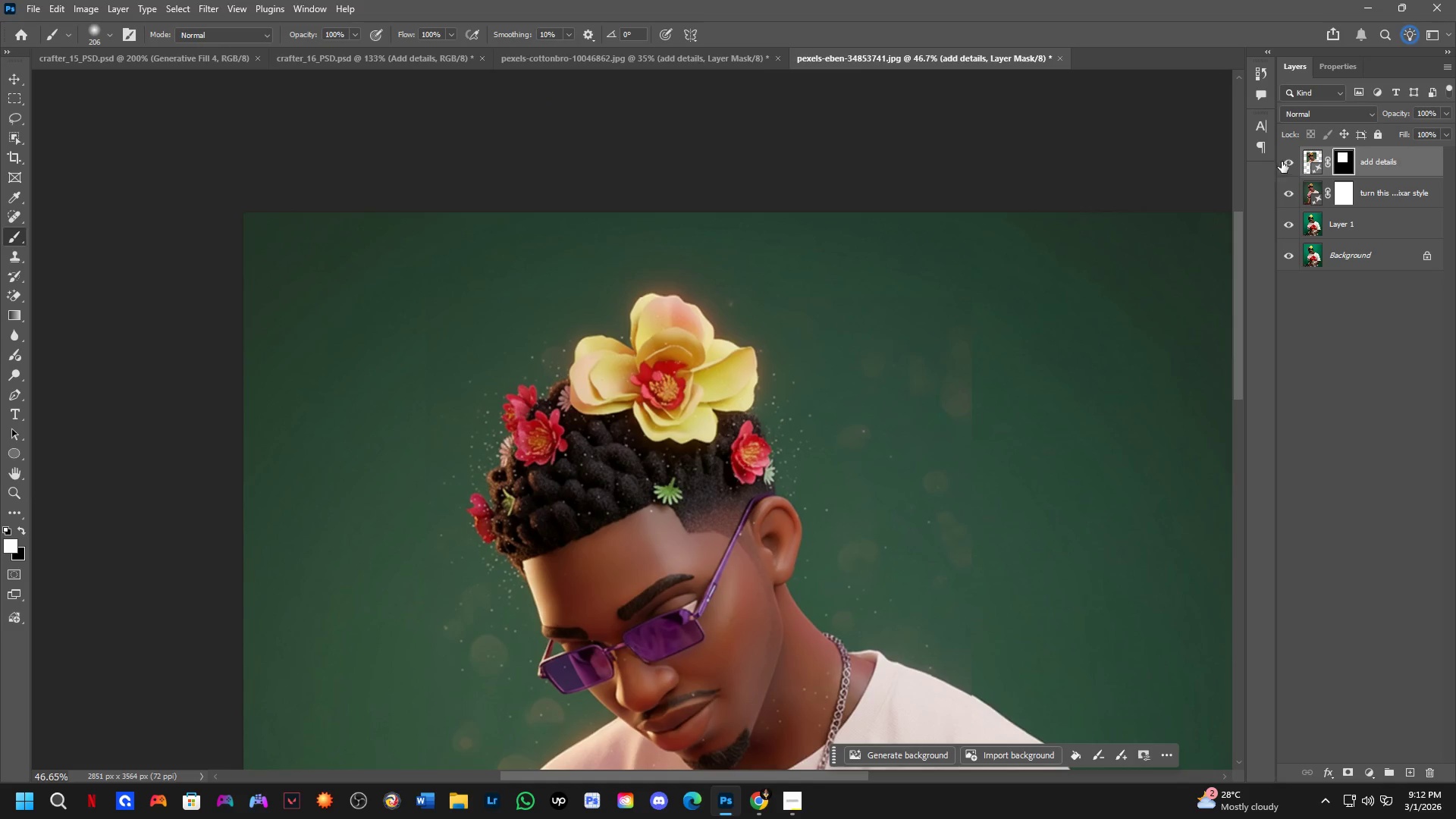 
left_click_drag(start_coordinate=[1285, 158], to_coordinate=[1294, 206])
 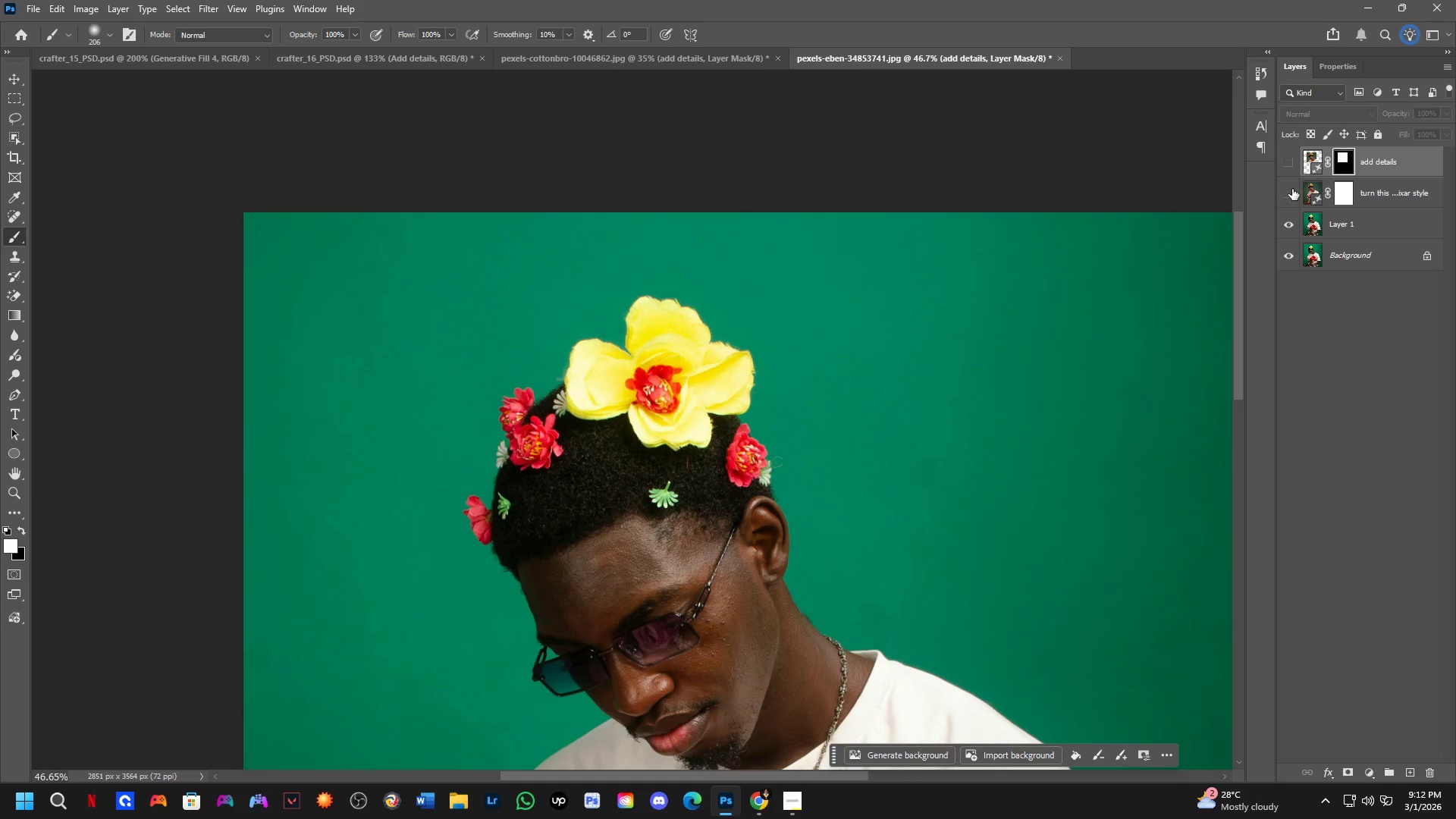 
left_click_drag(start_coordinate=[1292, 189], to_coordinate=[1289, 152])
 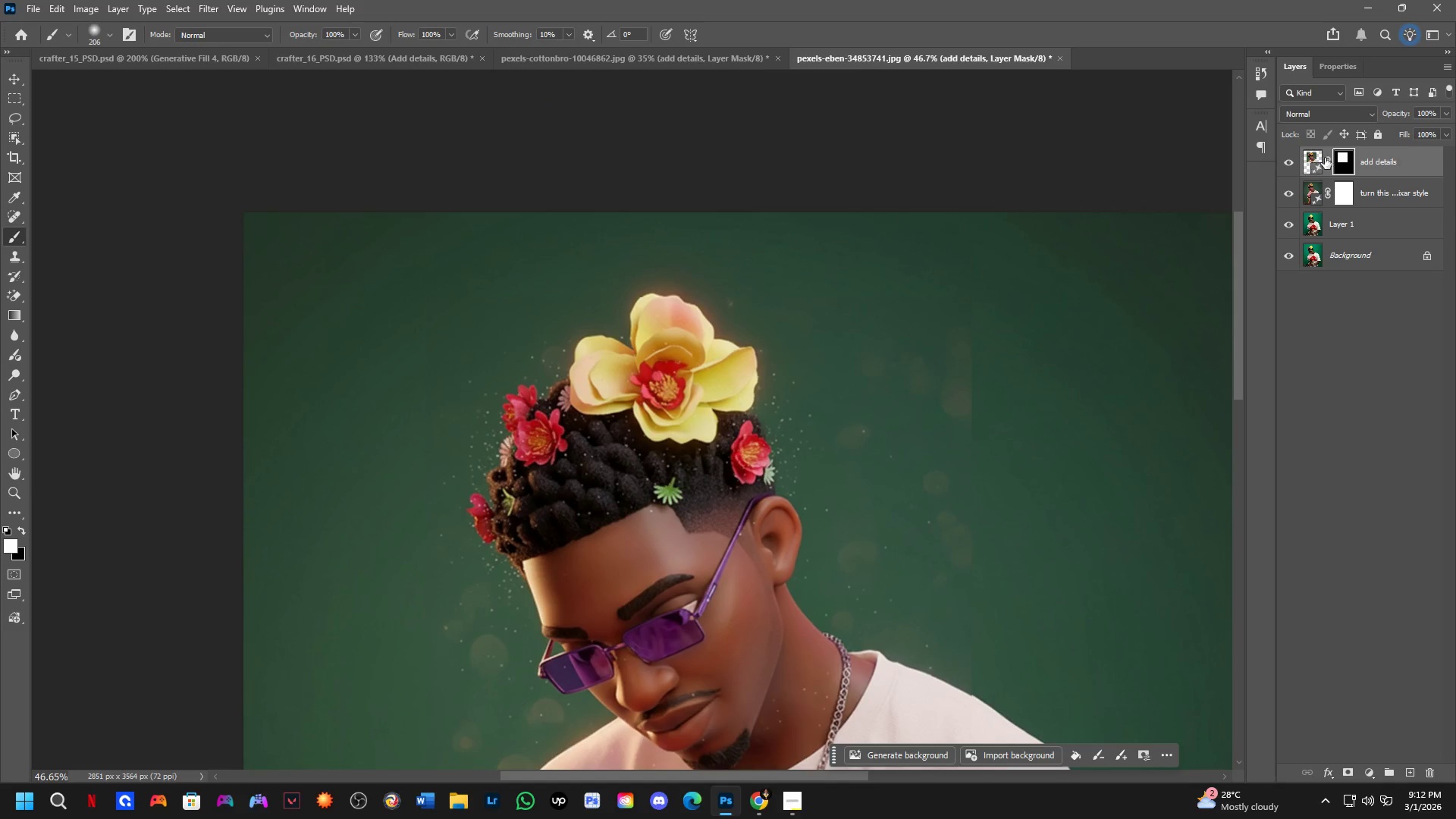 
scroll: coordinate [708, 426], scroll_direction: up, amount: 4.0
 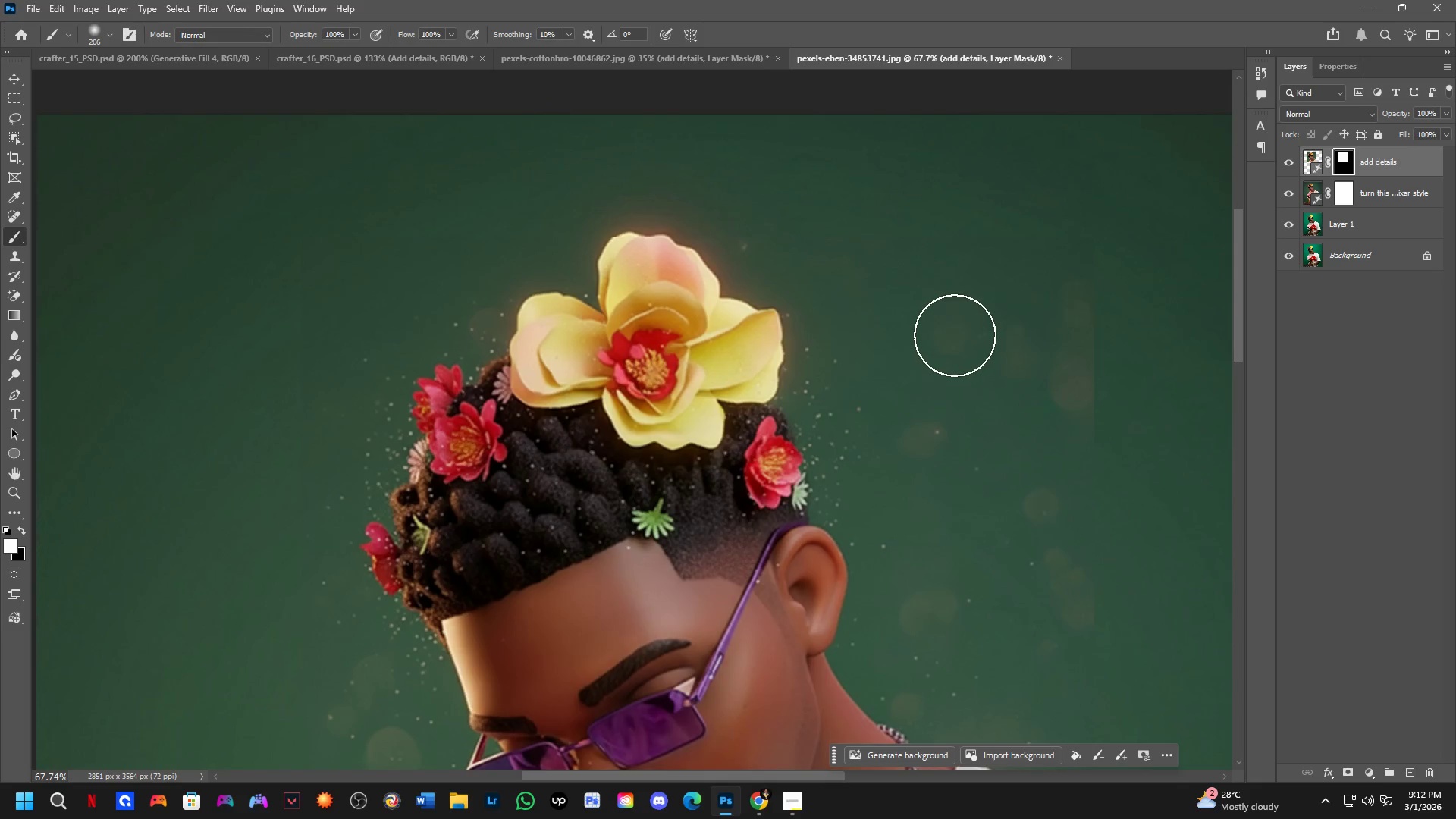 
key(Alt+AltLeft)
 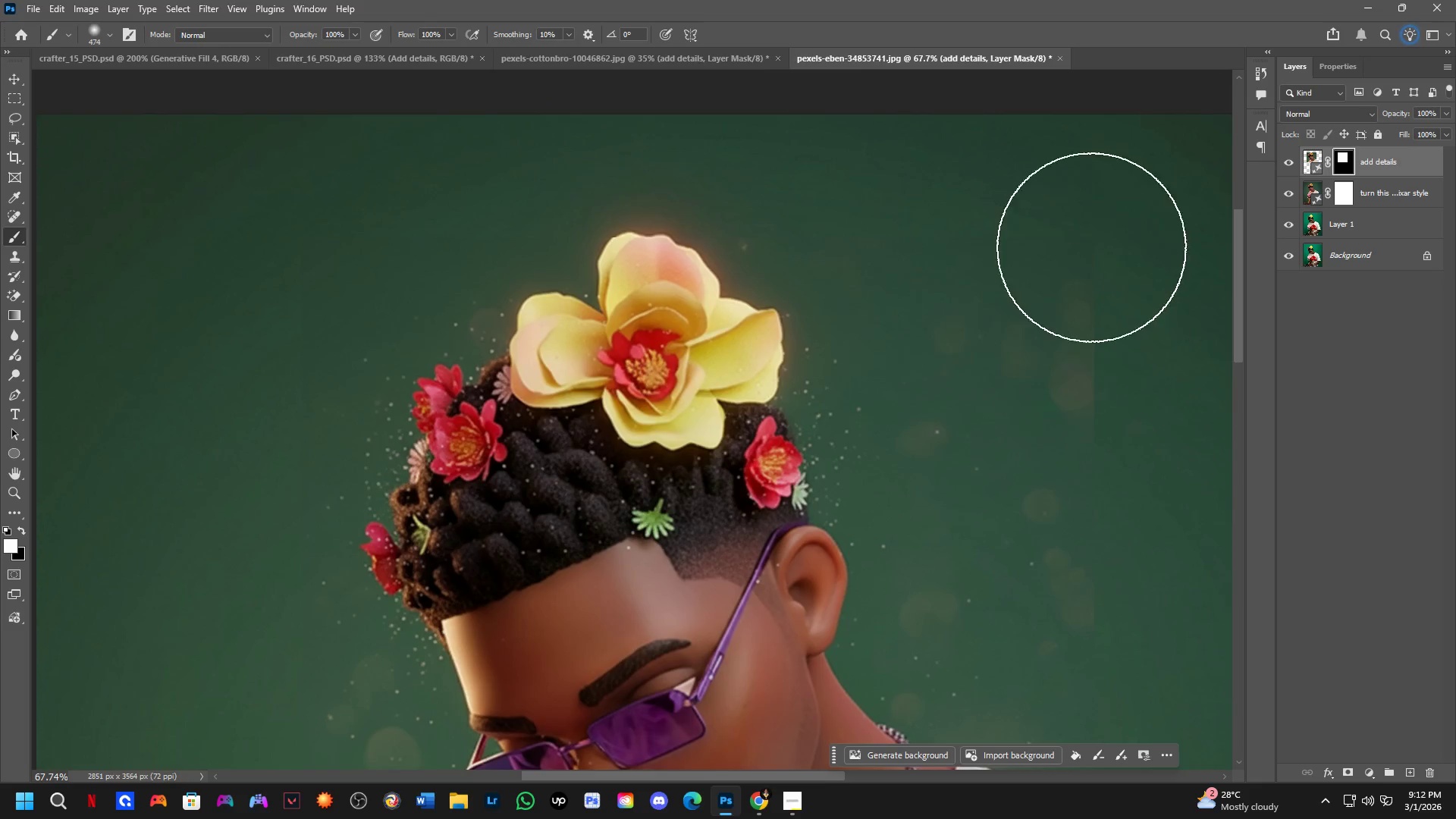 
left_click_drag(start_coordinate=[1088, 259], to_coordinate=[1097, 413])
 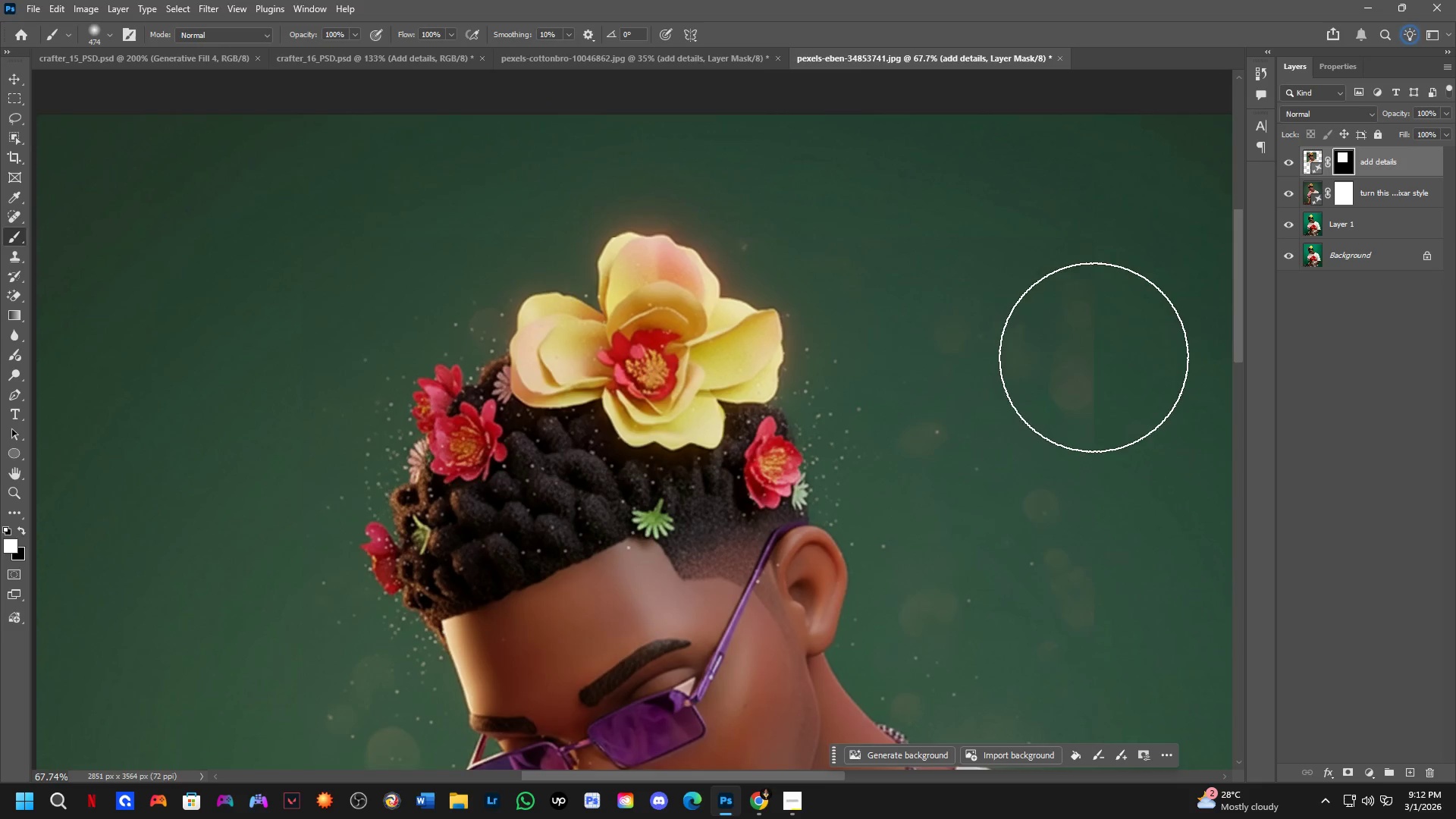 
key(X)
 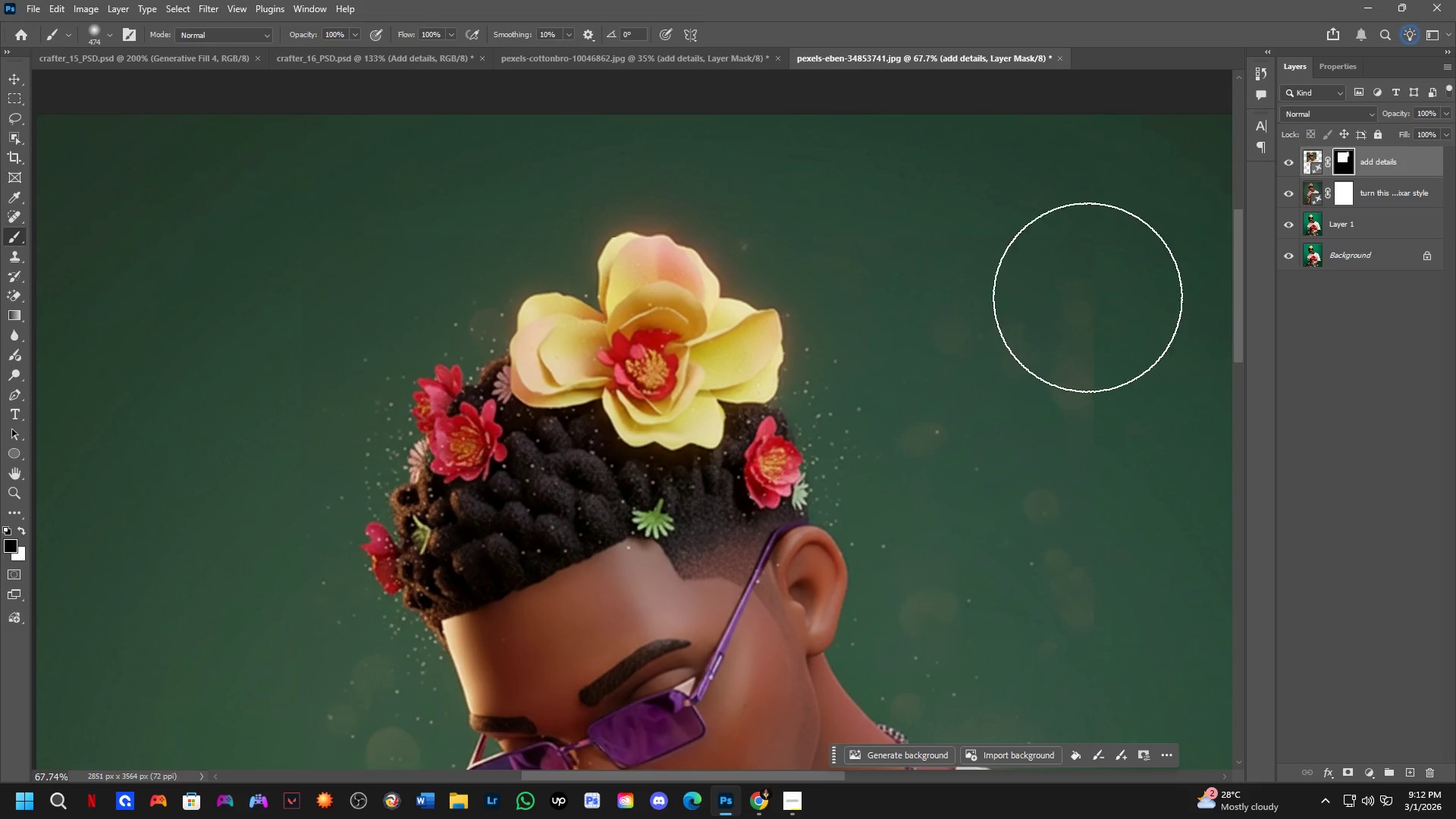 
left_click_drag(start_coordinate=[1087, 304], to_coordinate=[254, 550])
 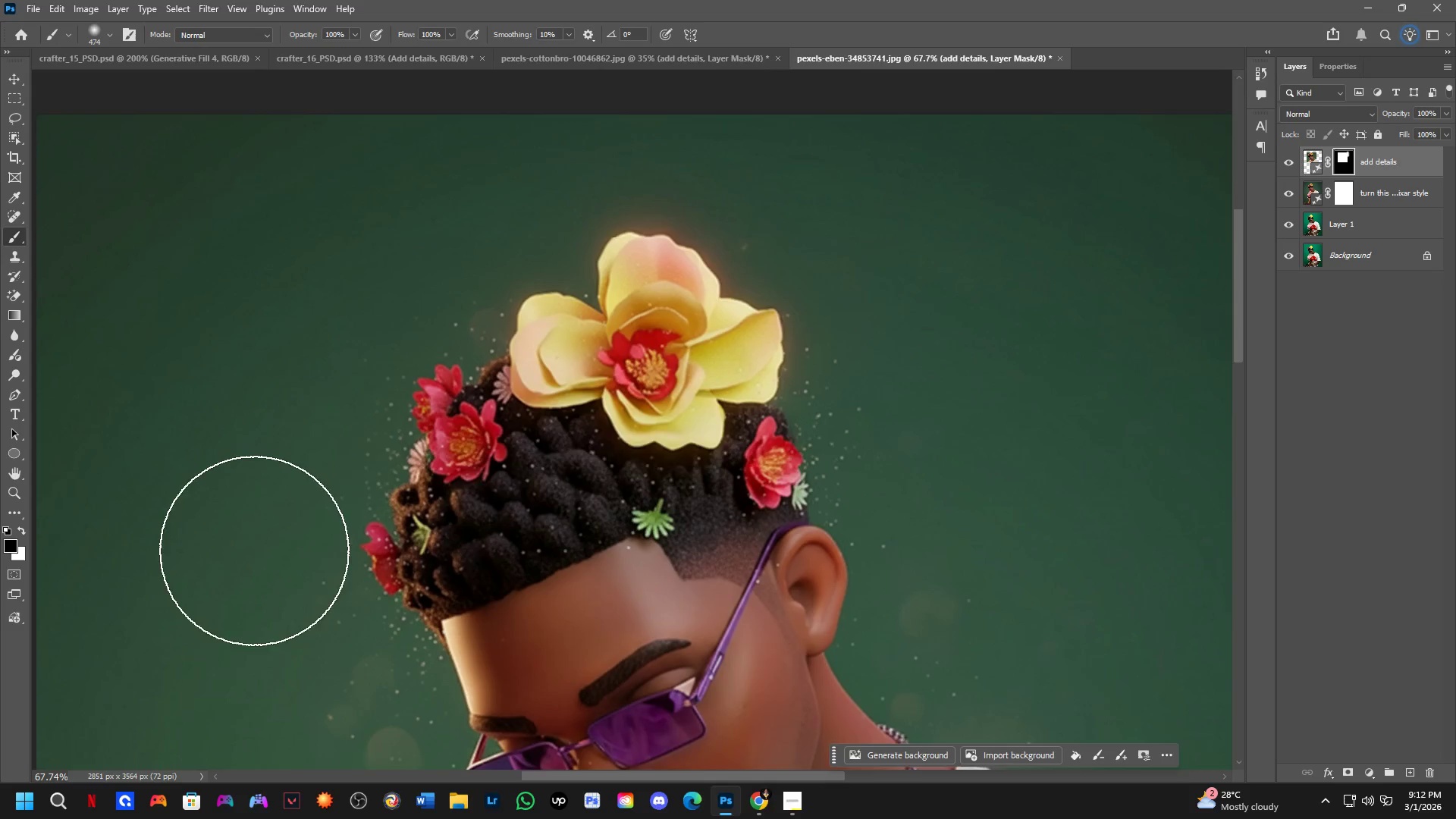 
hold_key(key=Space, duration=0.45)
 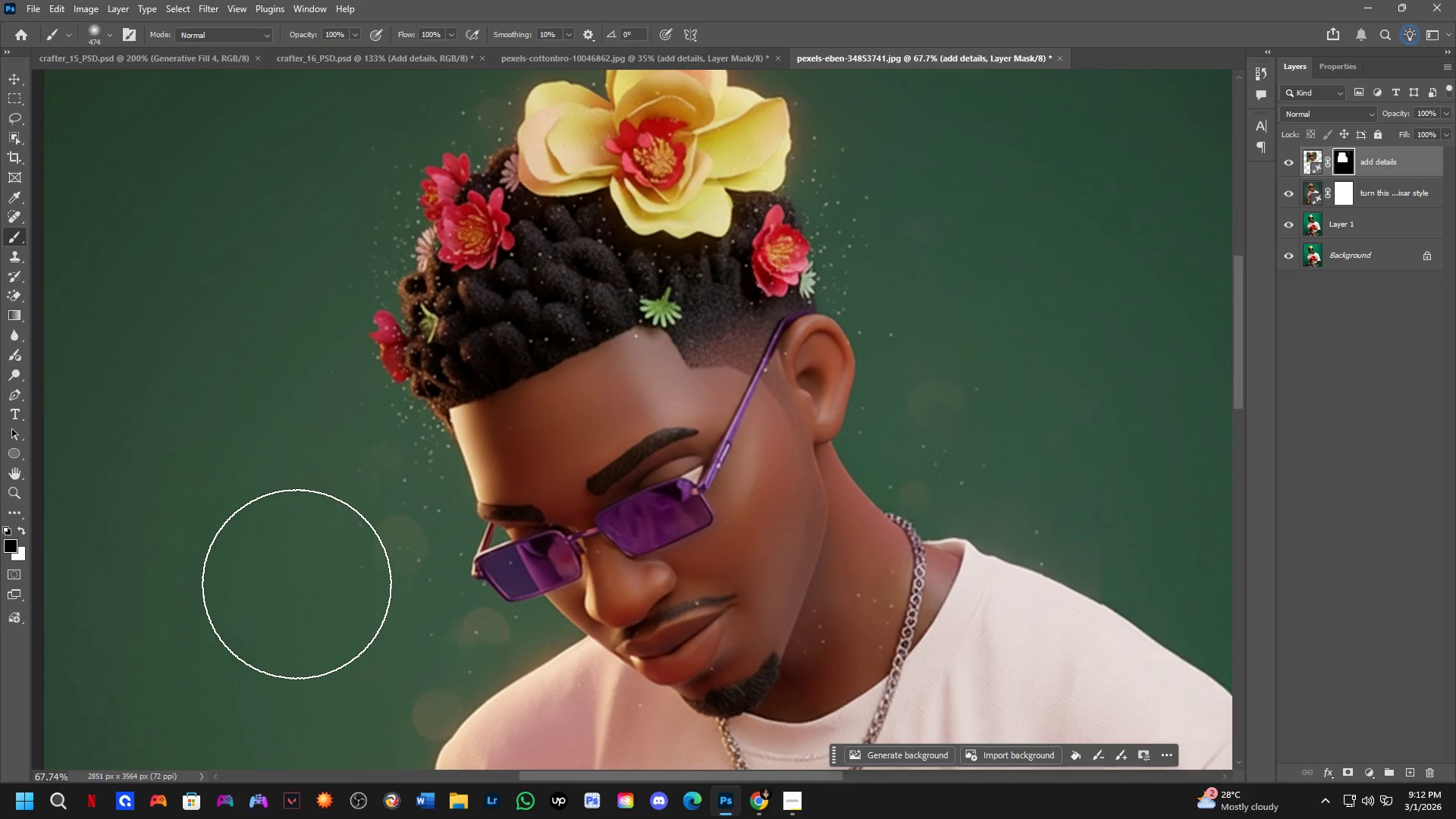 
left_click_drag(start_coordinate=[246, 542], to_coordinate=[254, 331])
 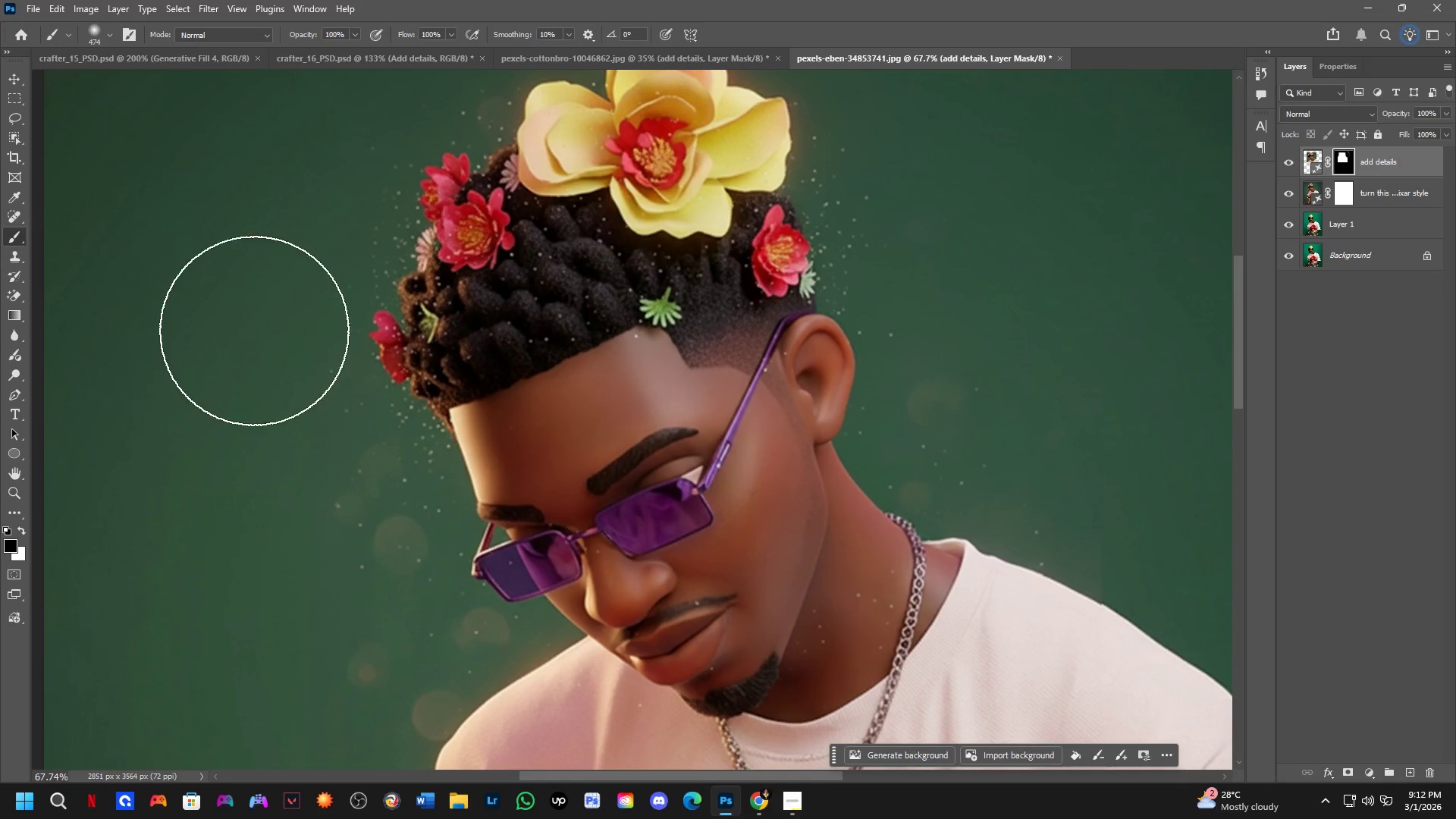 
left_click_drag(start_coordinate=[254, 331], to_coordinate=[297, 584])
 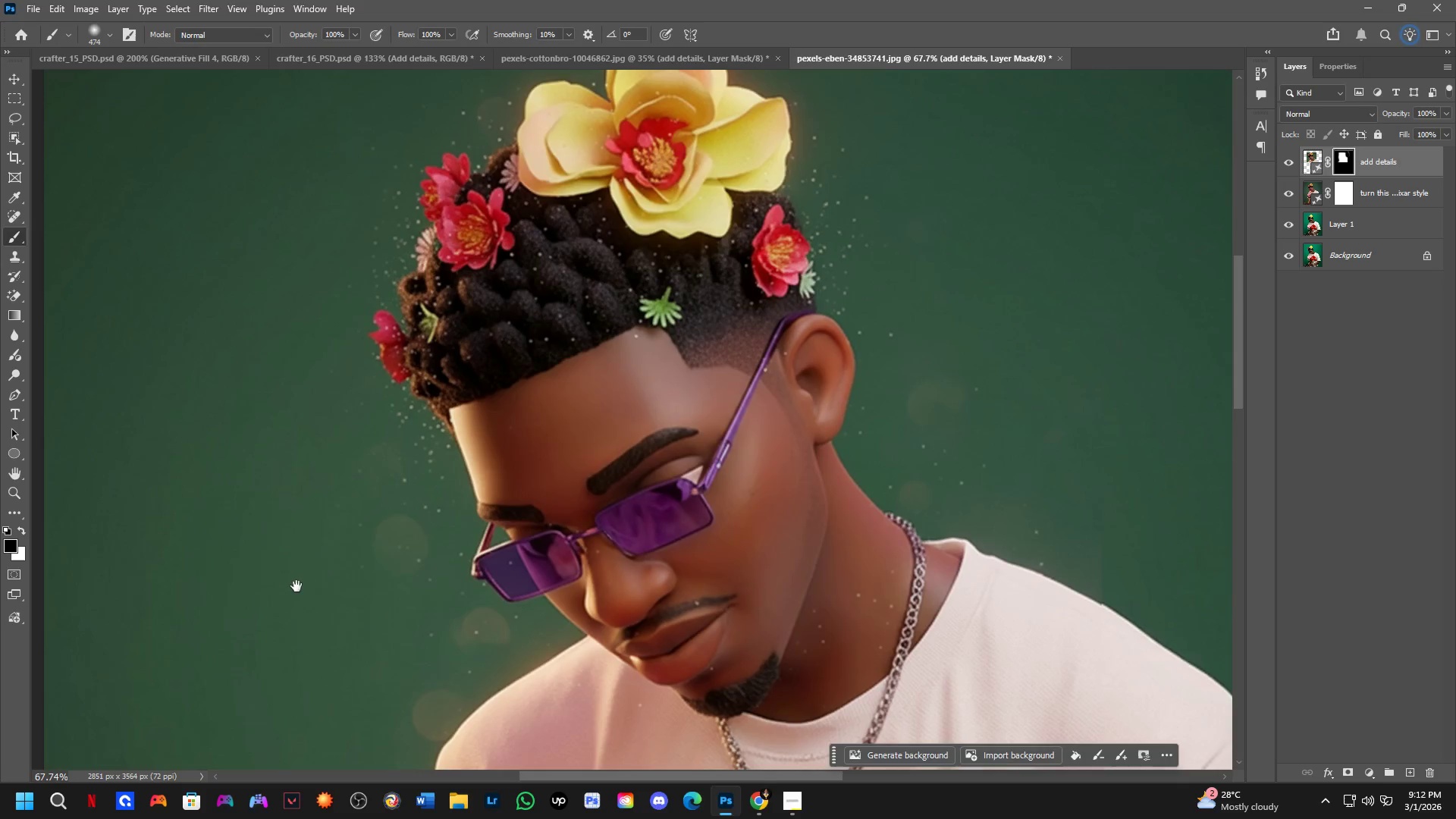 
hold_key(key=Space, duration=0.48)
 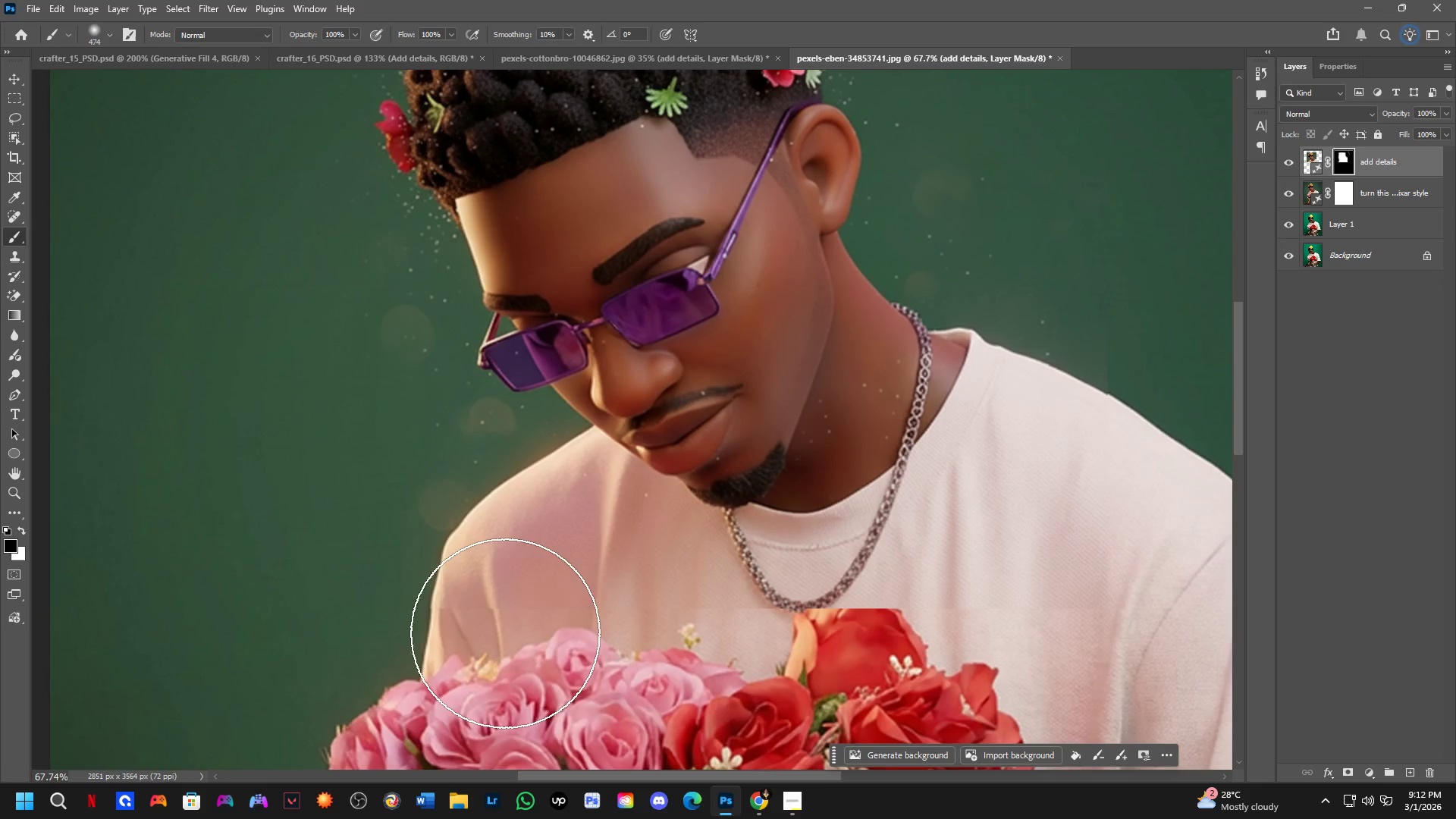 
left_click_drag(start_coordinate=[297, 586], to_coordinate=[303, 376])
 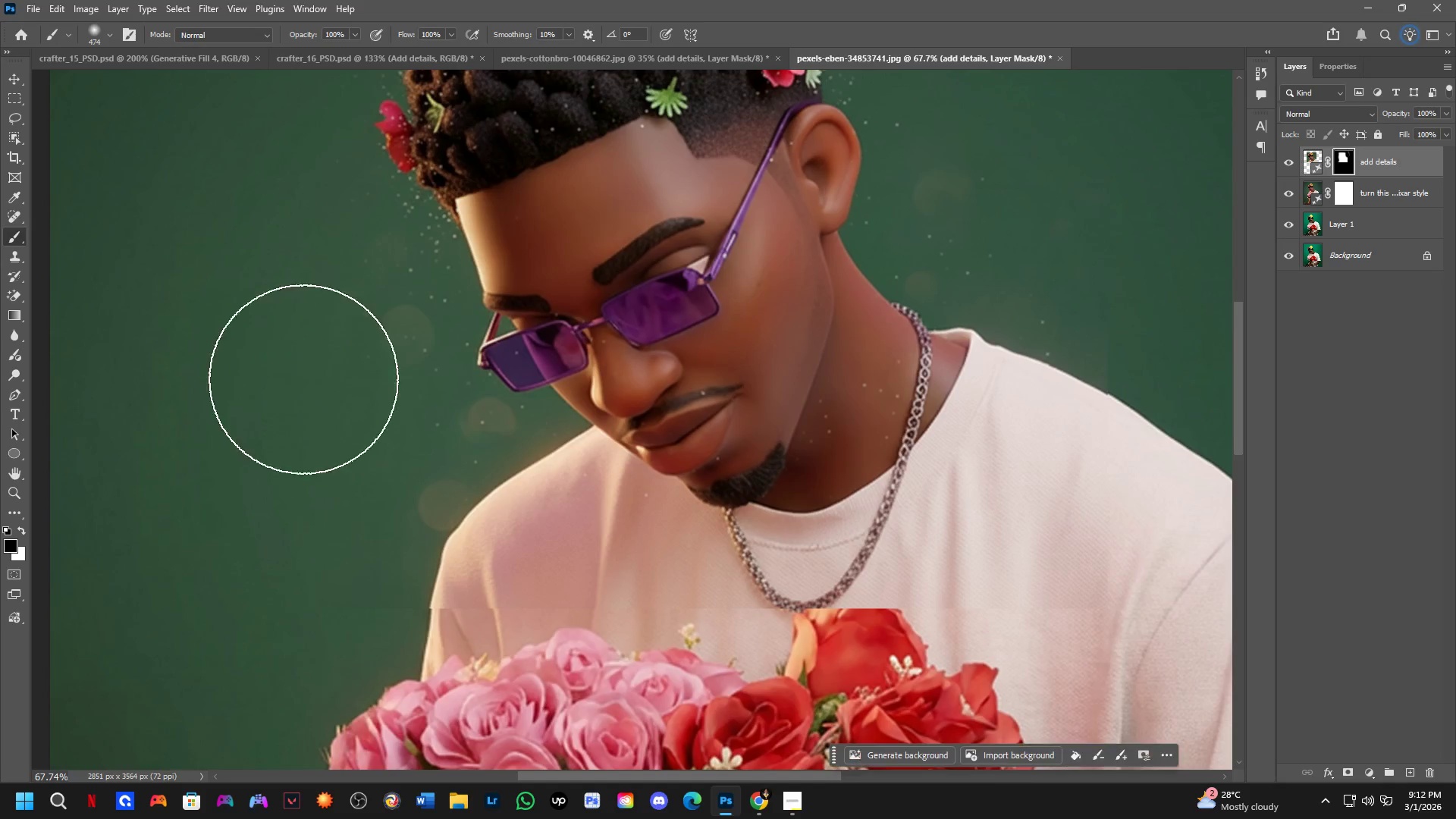 
left_click_drag(start_coordinate=[317, 441], to_coordinate=[822, 690])
 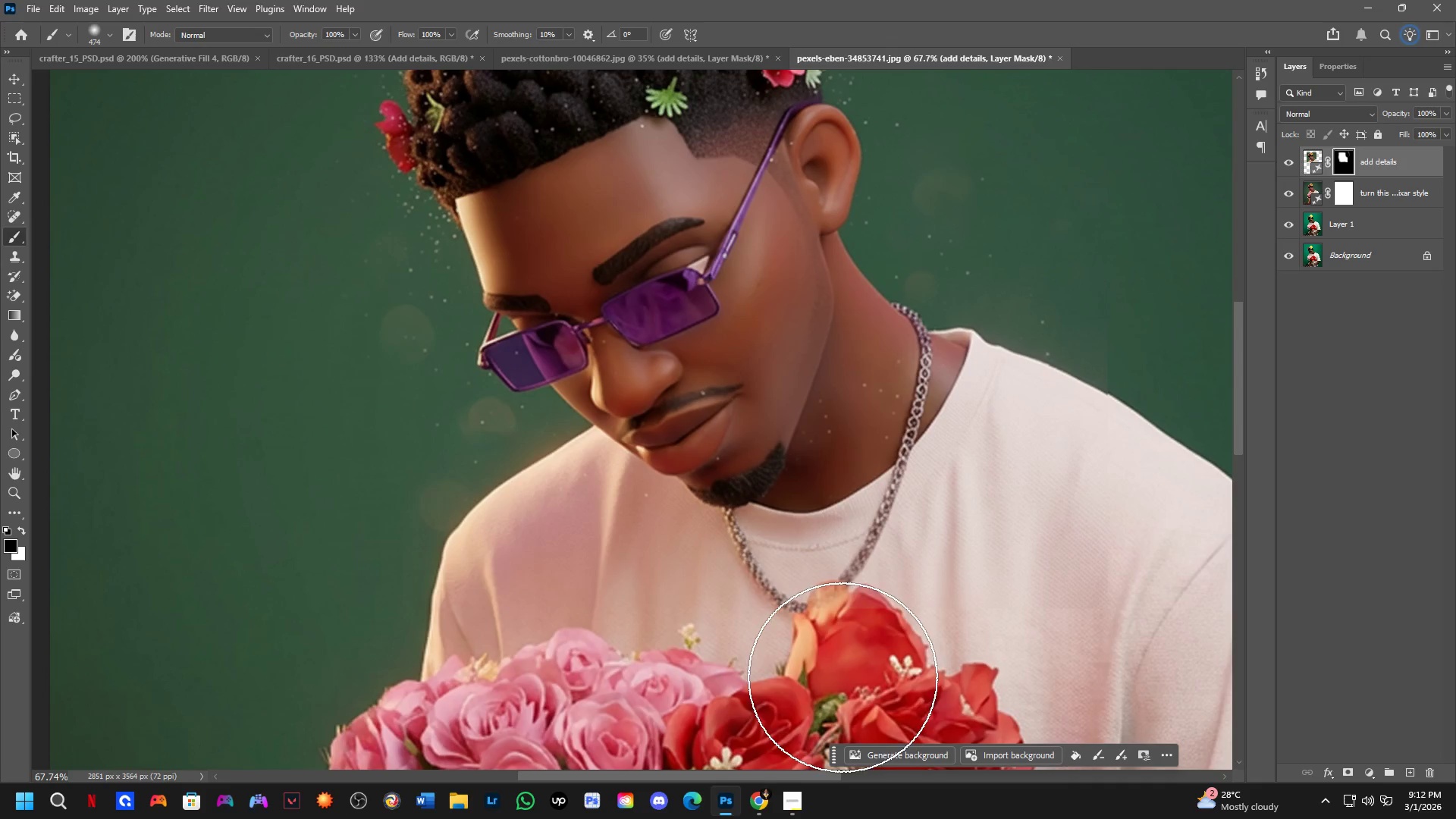 
hold_key(key=AltLeft, duration=0.64)
 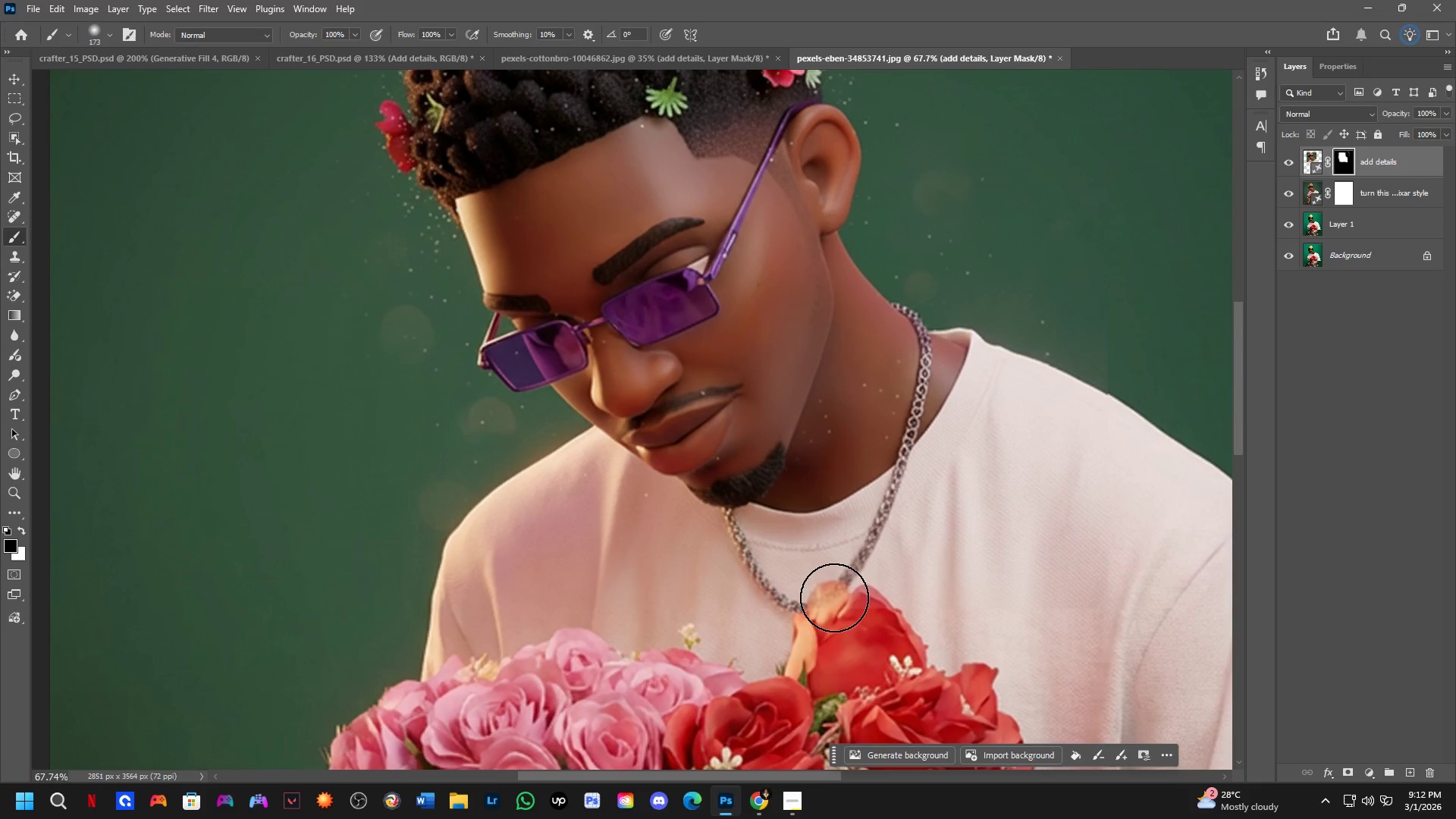 
left_click_drag(start_coordinate=[835, 598], to_coordinate=[1165, 585])
 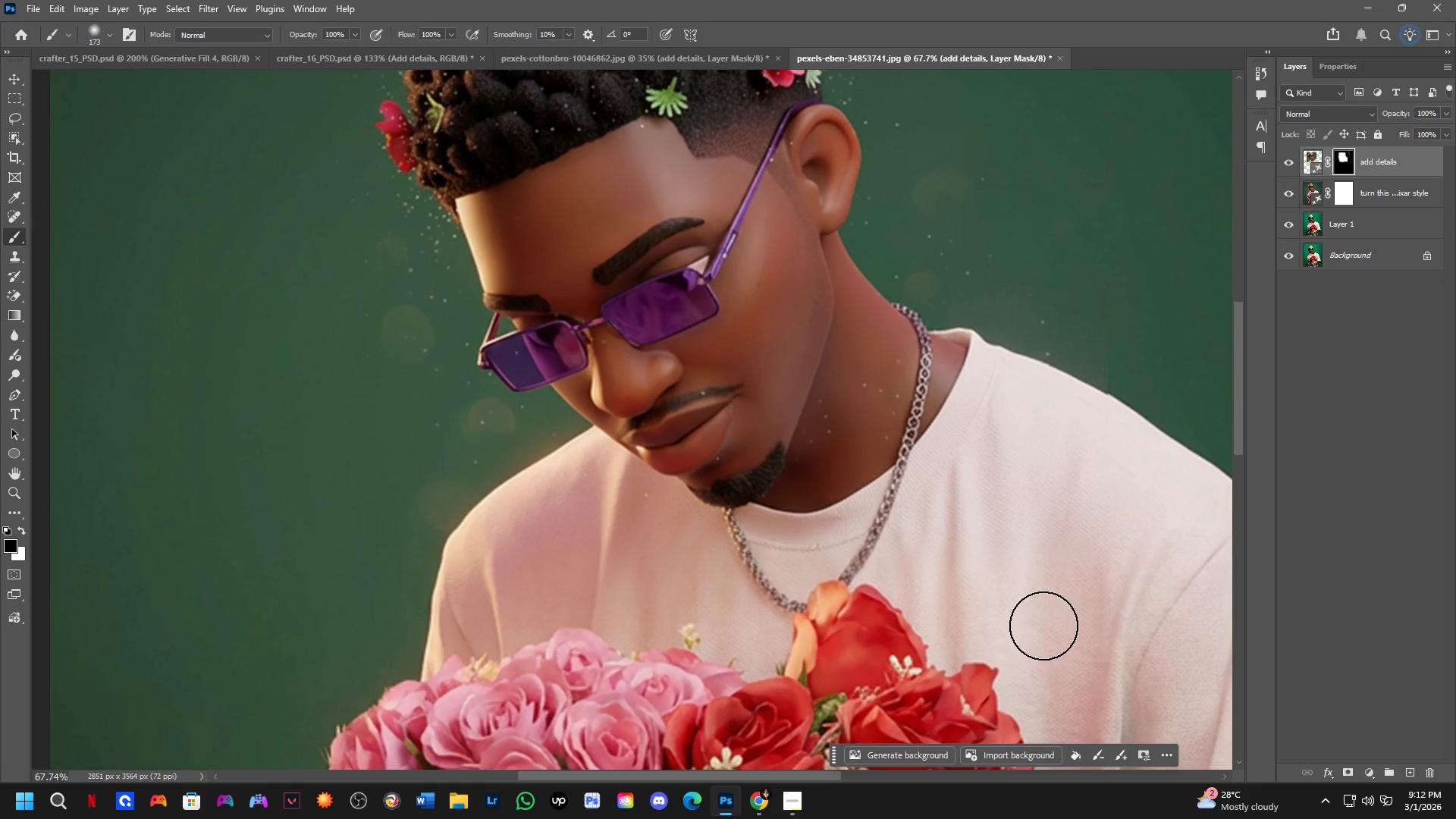 
key(Alt+AltLeft)
 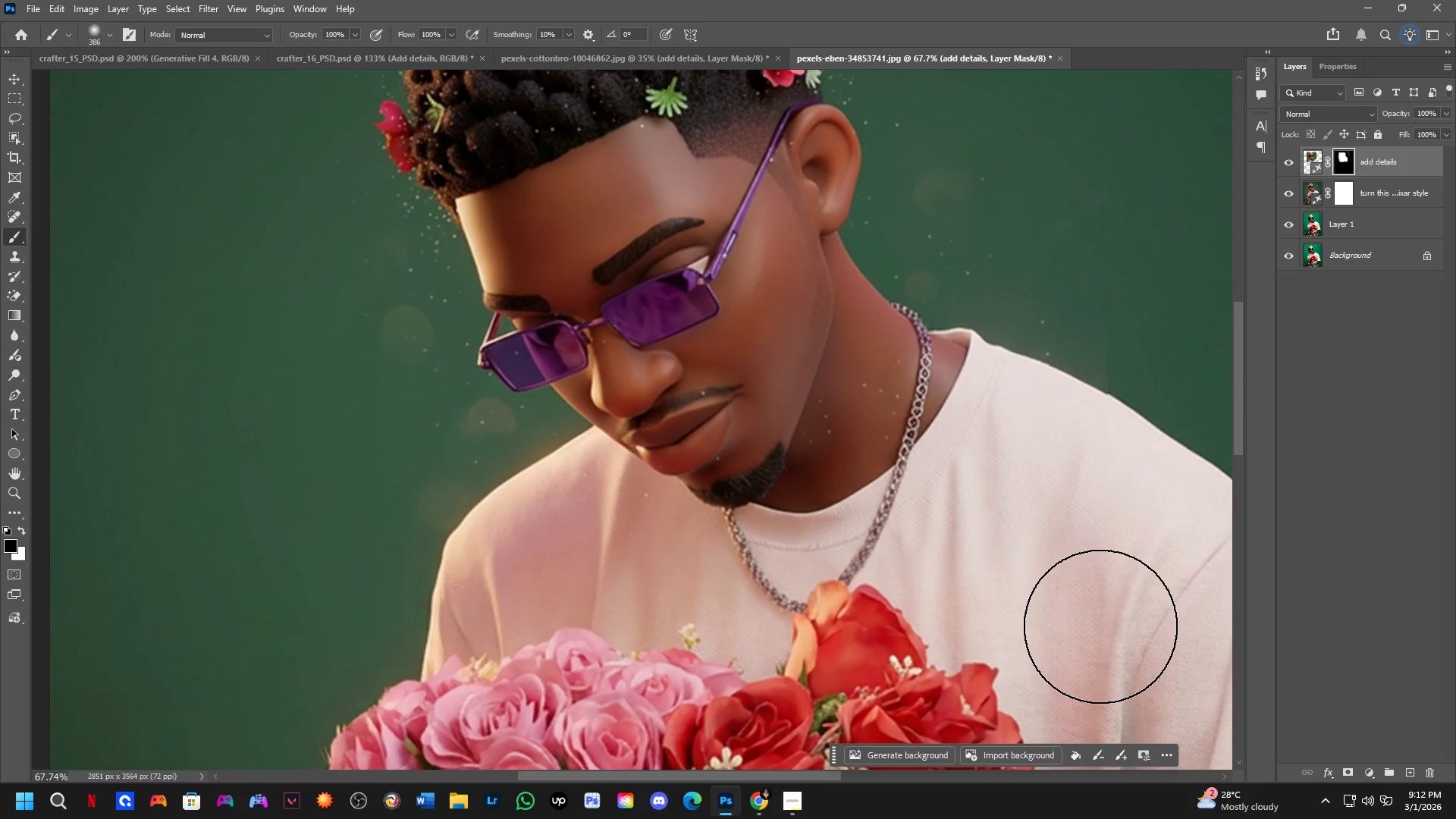 
left_click_drag(start_coordinate=[1101, 626], to_coordinate=[1160, 492])
 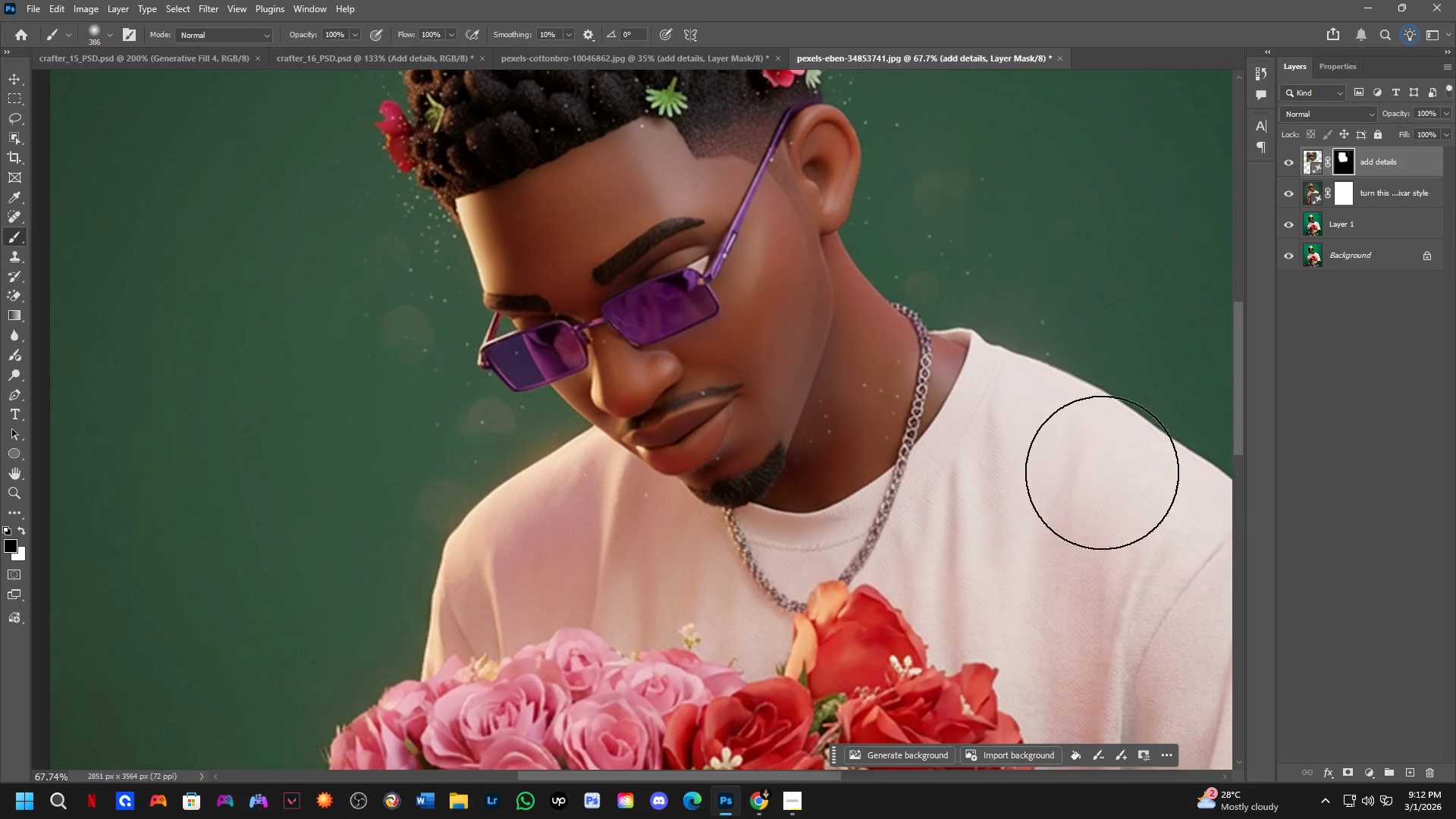 
scroll: coordinate [941, 356], scroll_direction: down, amount: 7.0
 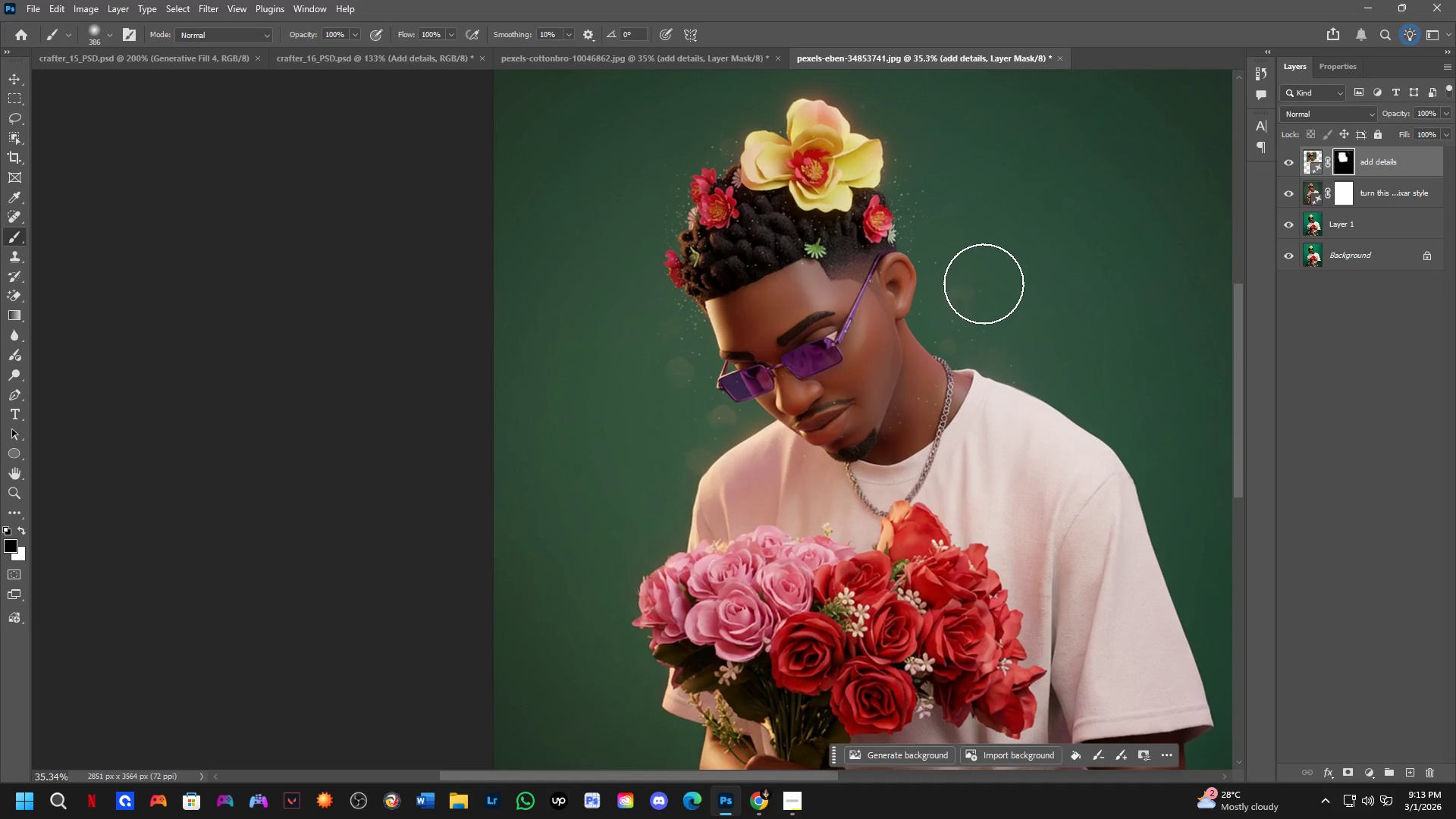 
wait(54.41)
 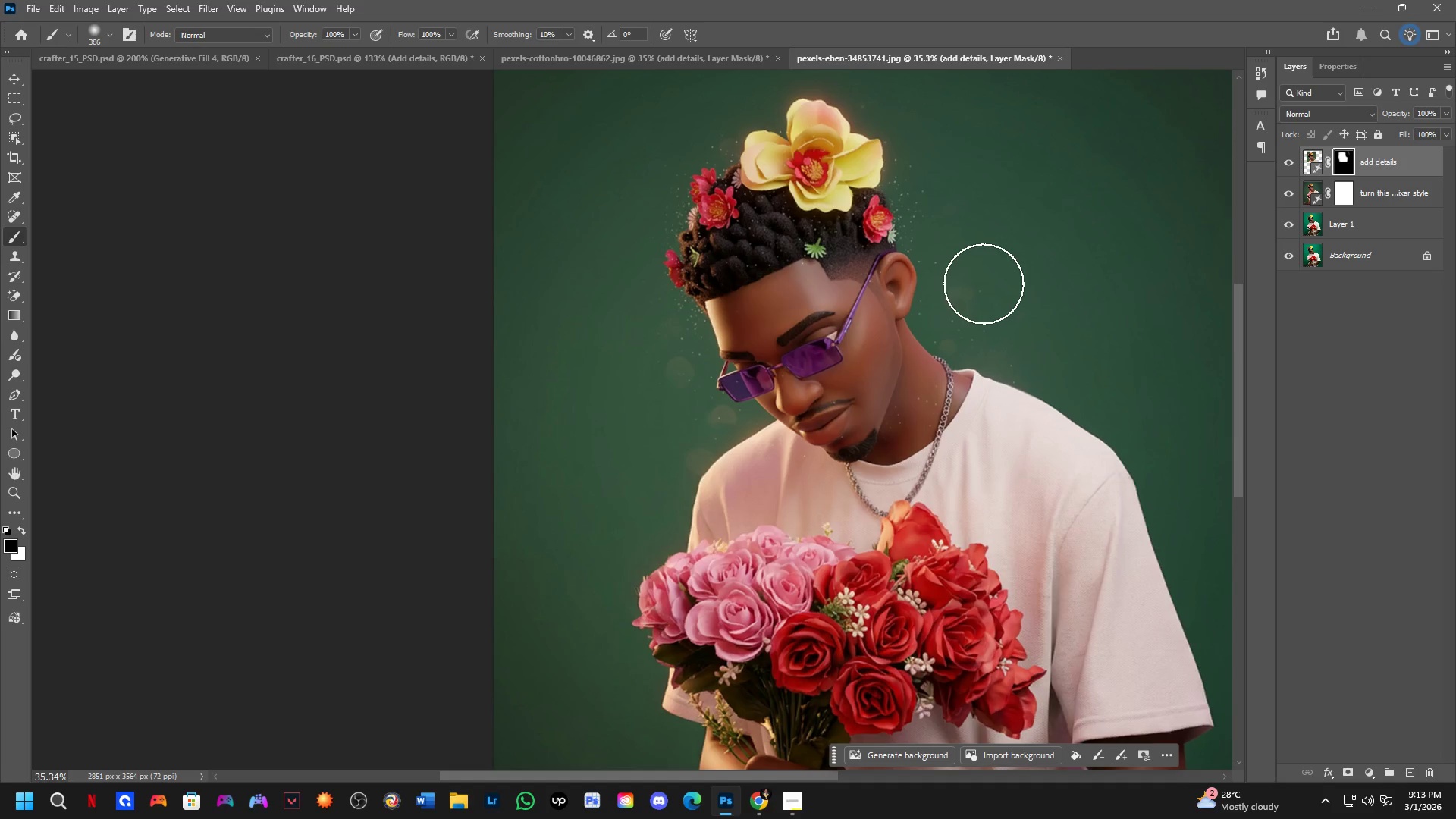 
scroll: coordinate [818, 477], scroll_direction: up, amount: 7.0
 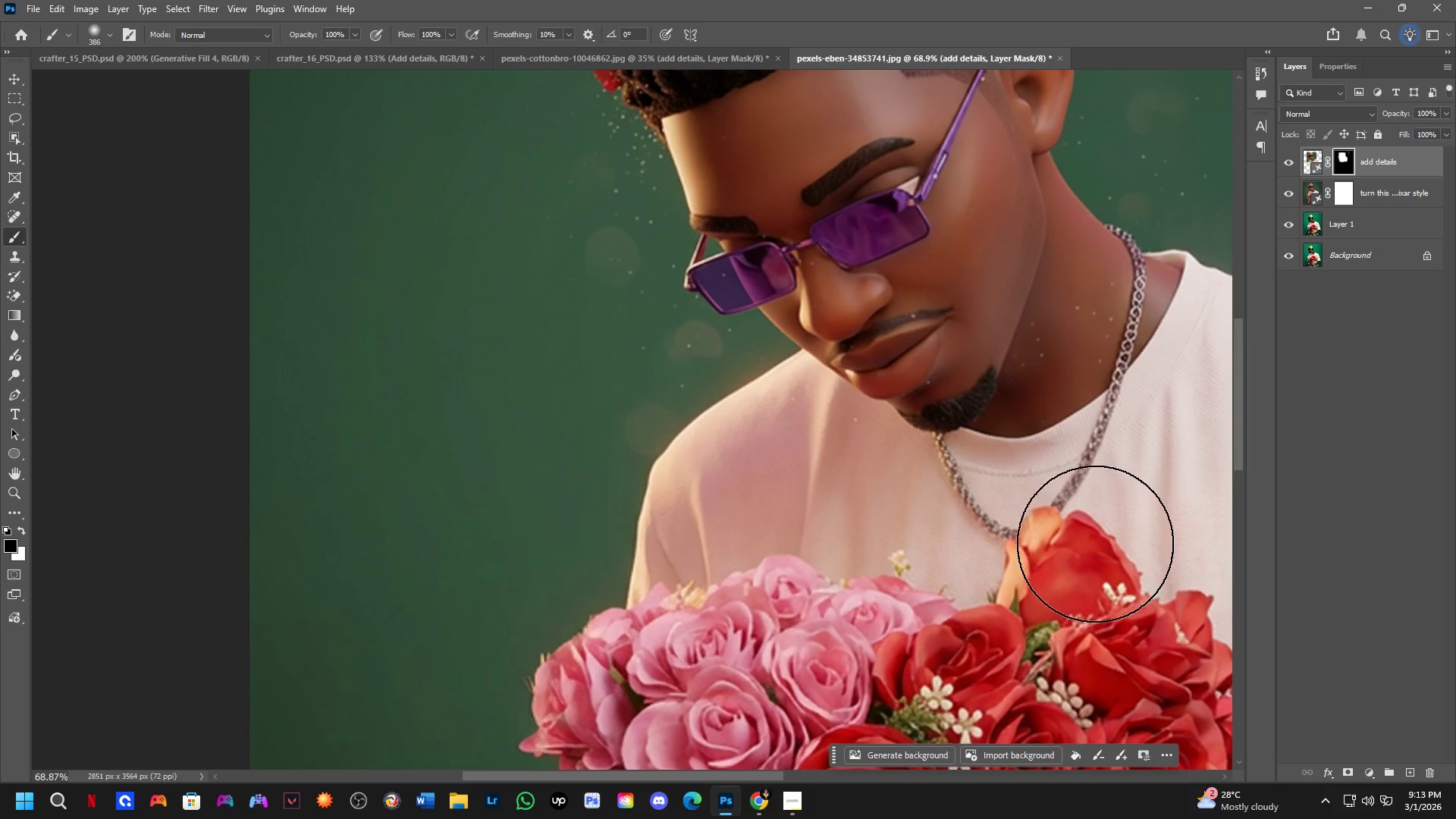 
left_click_drag(start_coordinate=[1094, 549], to_coordinate=[1028, 613])
 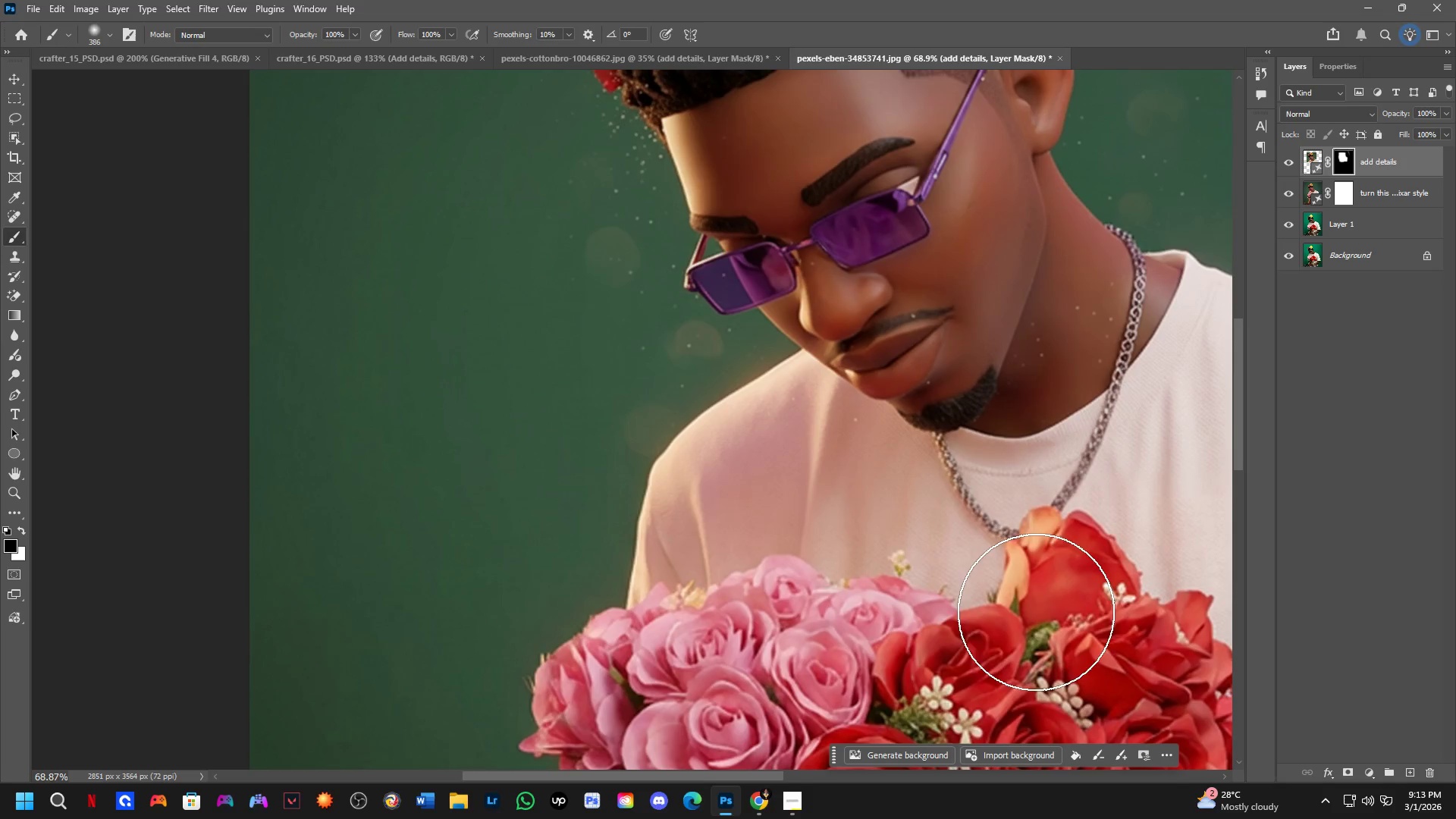 
hold_key(key=Space, duration=0.61)
 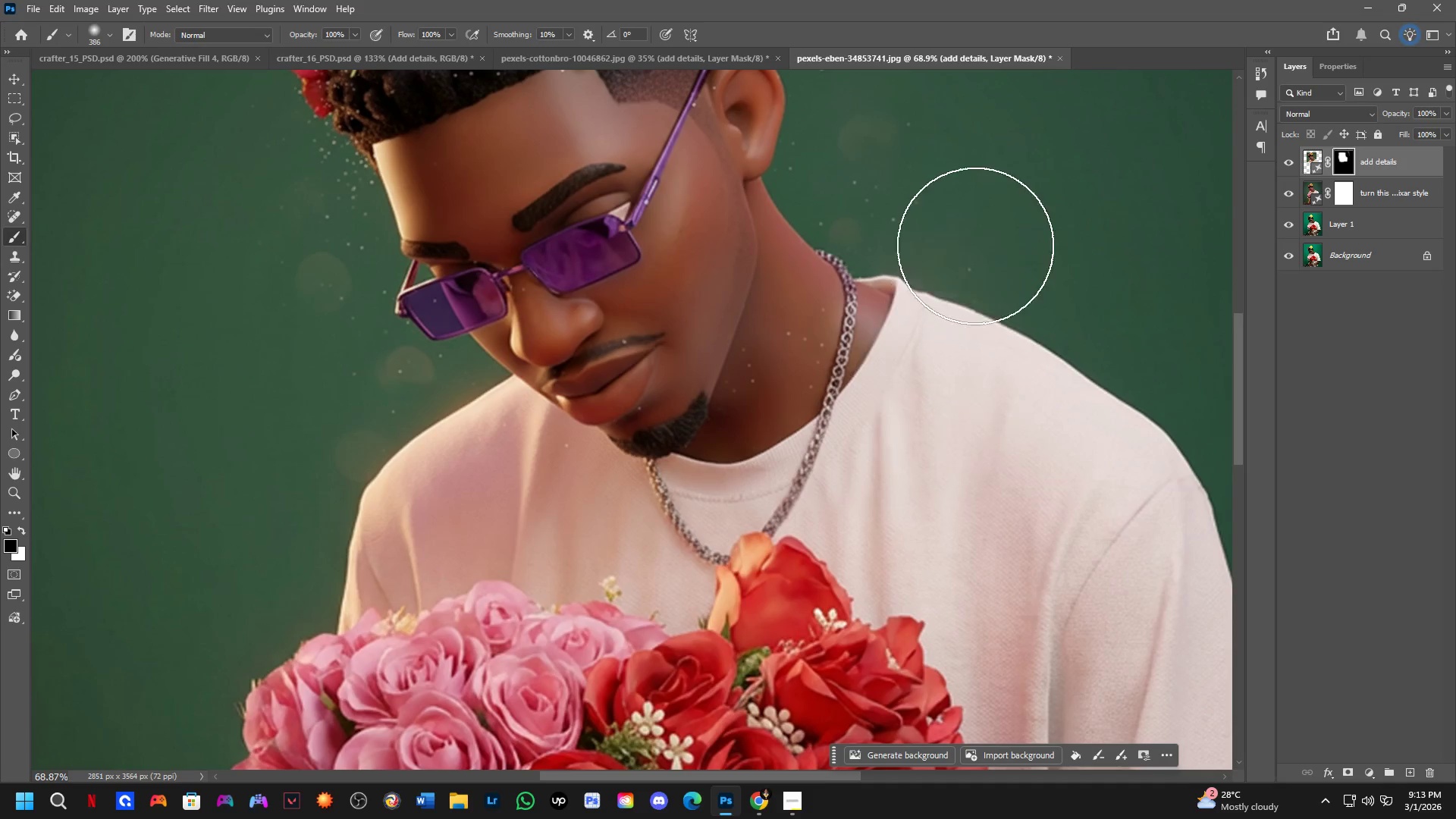 
left_click_drag(start_coordinate=[1046, 607], to_coordinate=[757, 632])
 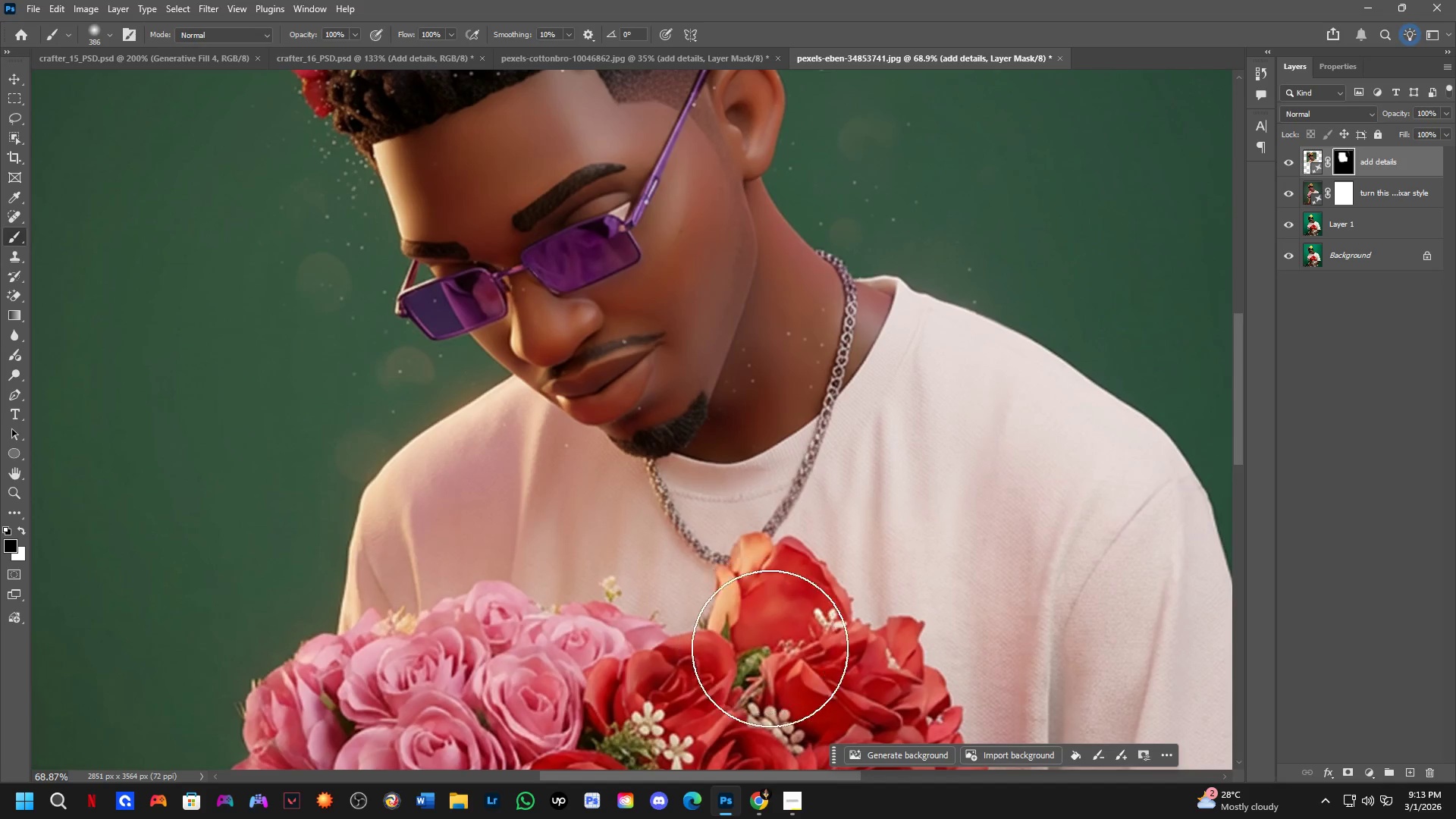 
left_click_drag(start_coordinate=[783, 657], to_coordinate=[996, 342])
 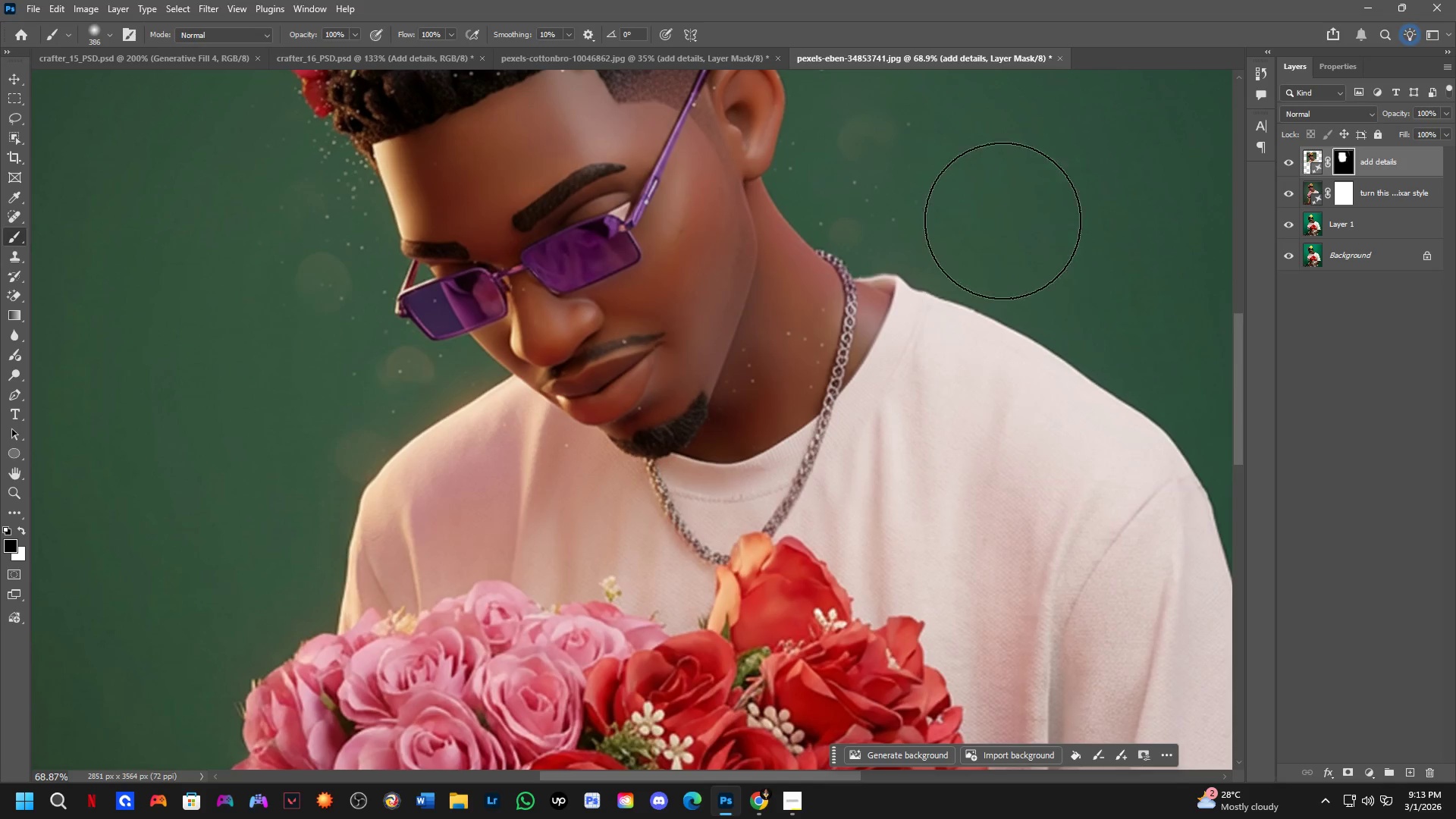 
left_click_drag(start_coordinate=[1001, 206], to_coordinate=[1035, 377])
 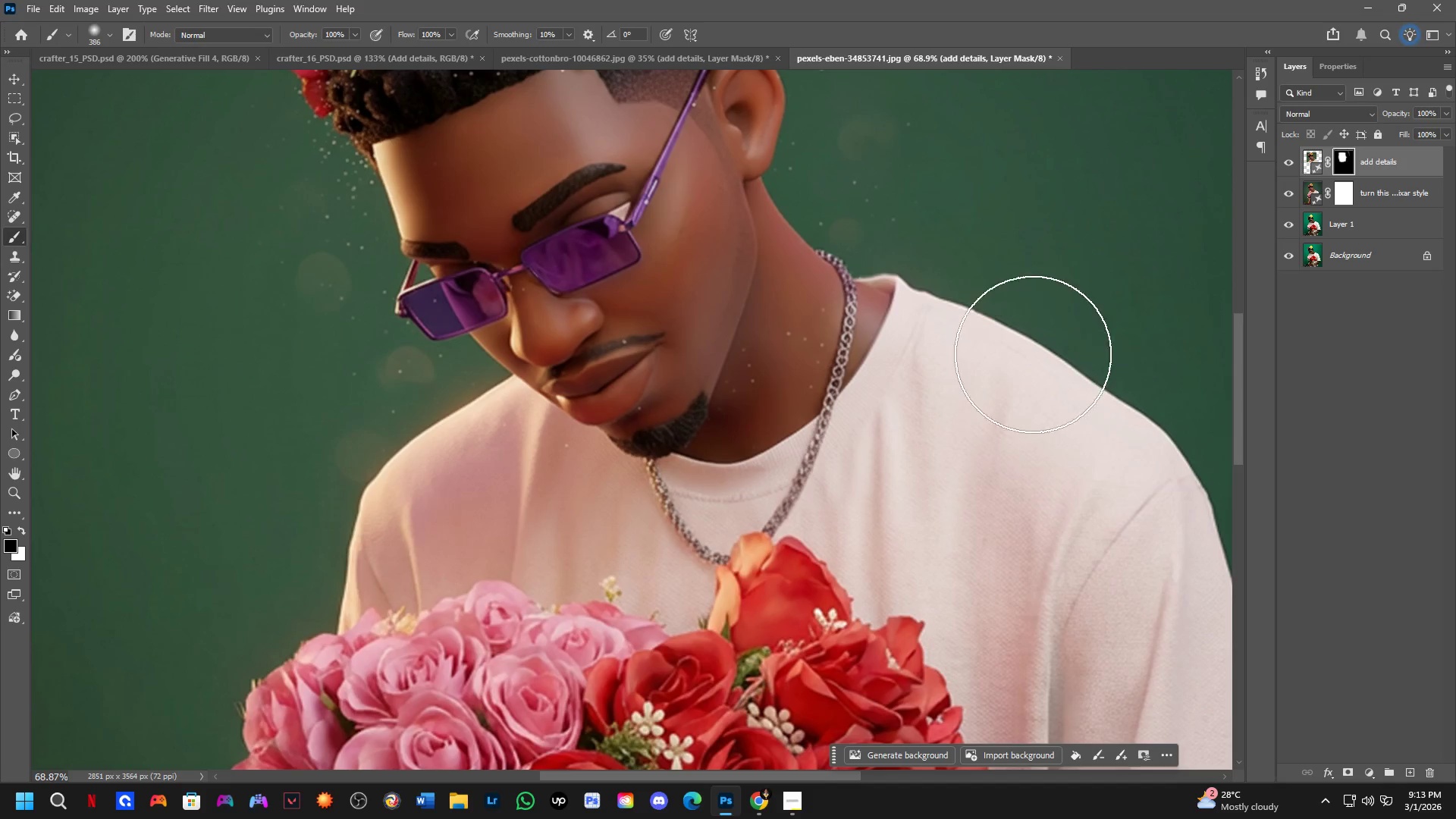 
hold_key(key=Space, duration=0.55)
 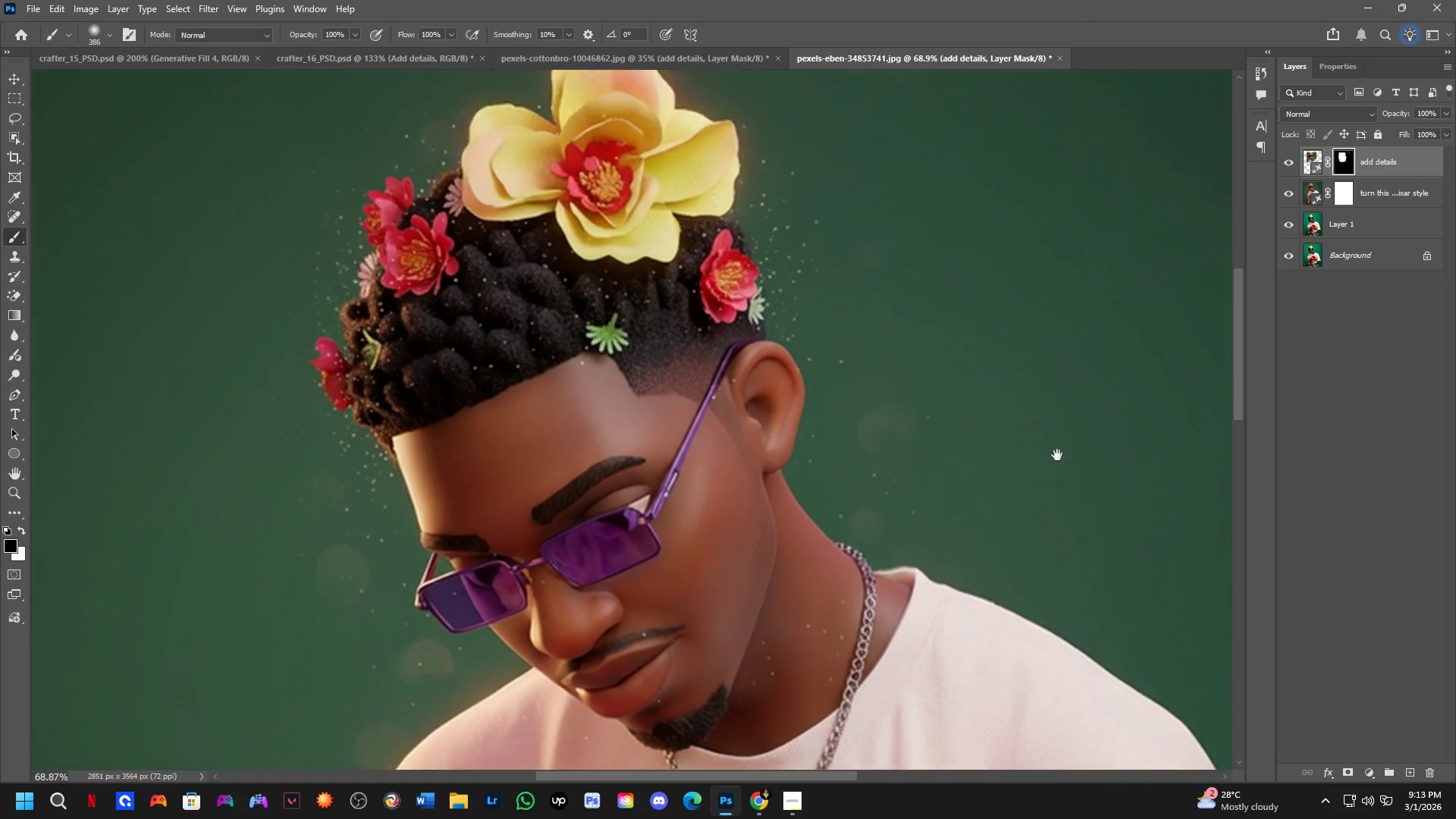 
left_click_drag(start_coordinate=[1027, 290], to_coordinate=[1041, 494])
 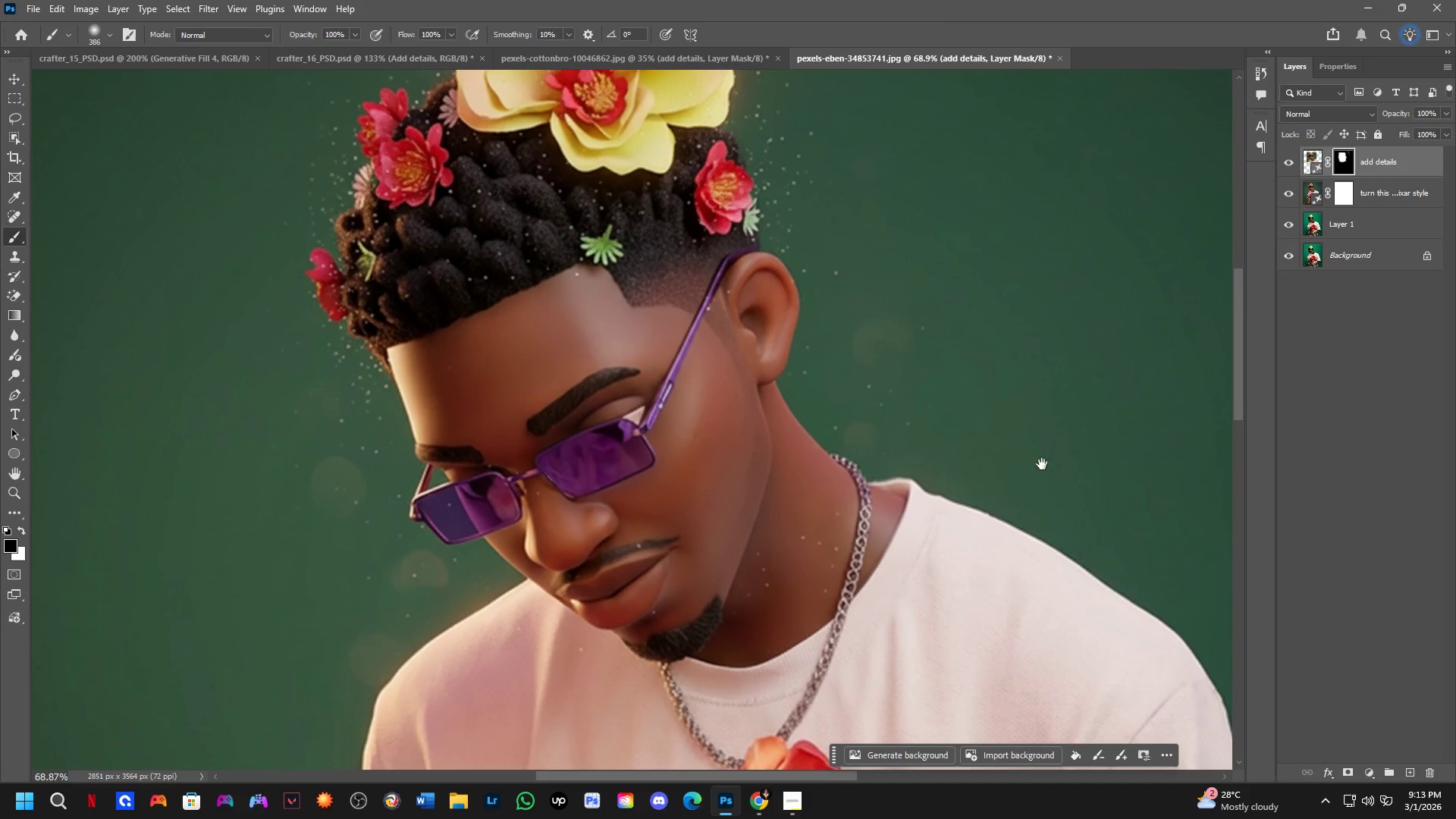 
left_click_drag(start_coordinate=[1043, 411], to_coordinate=[1011, 52])
 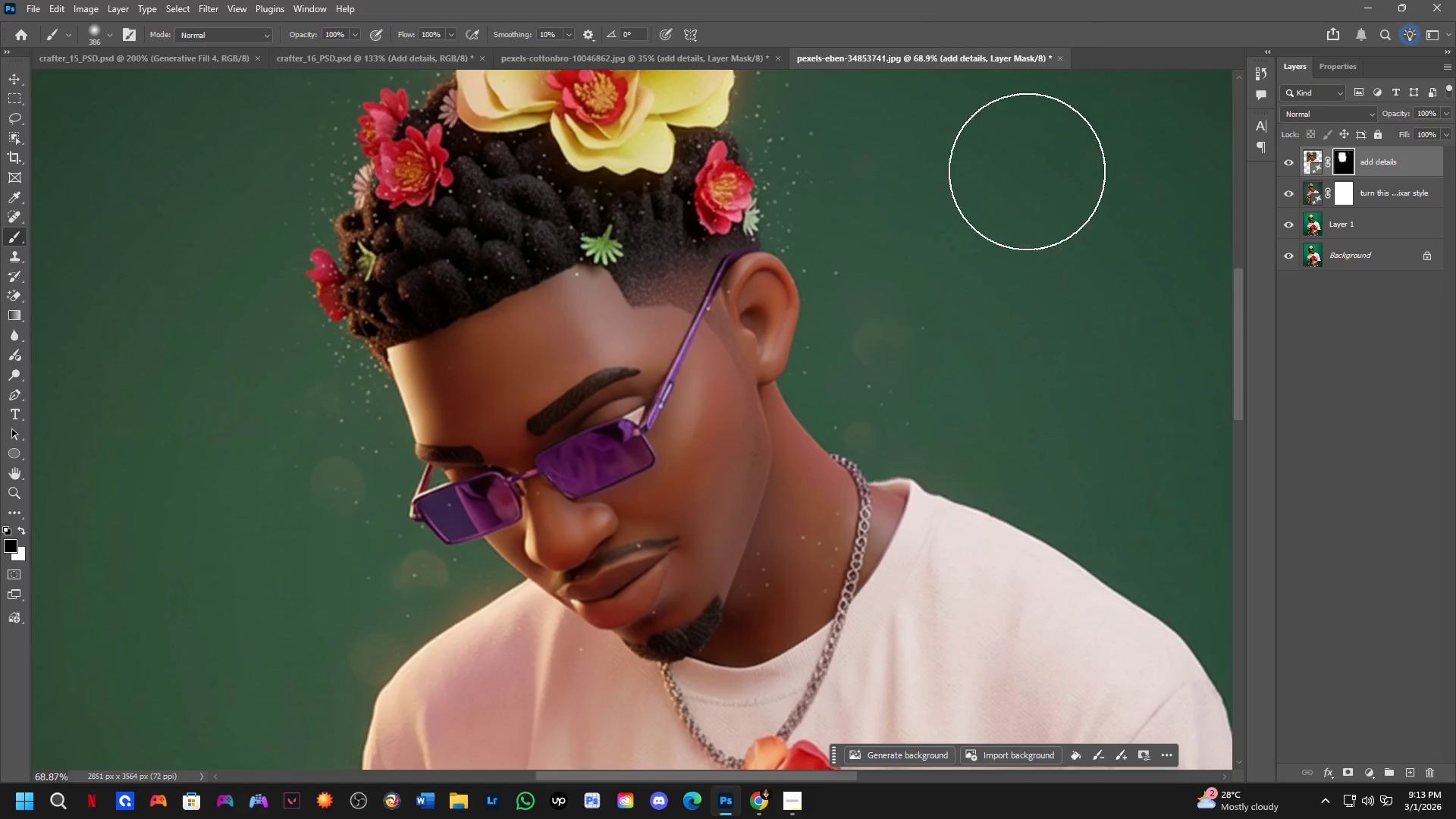 
hold_key(key=Space, duration=0.55)
 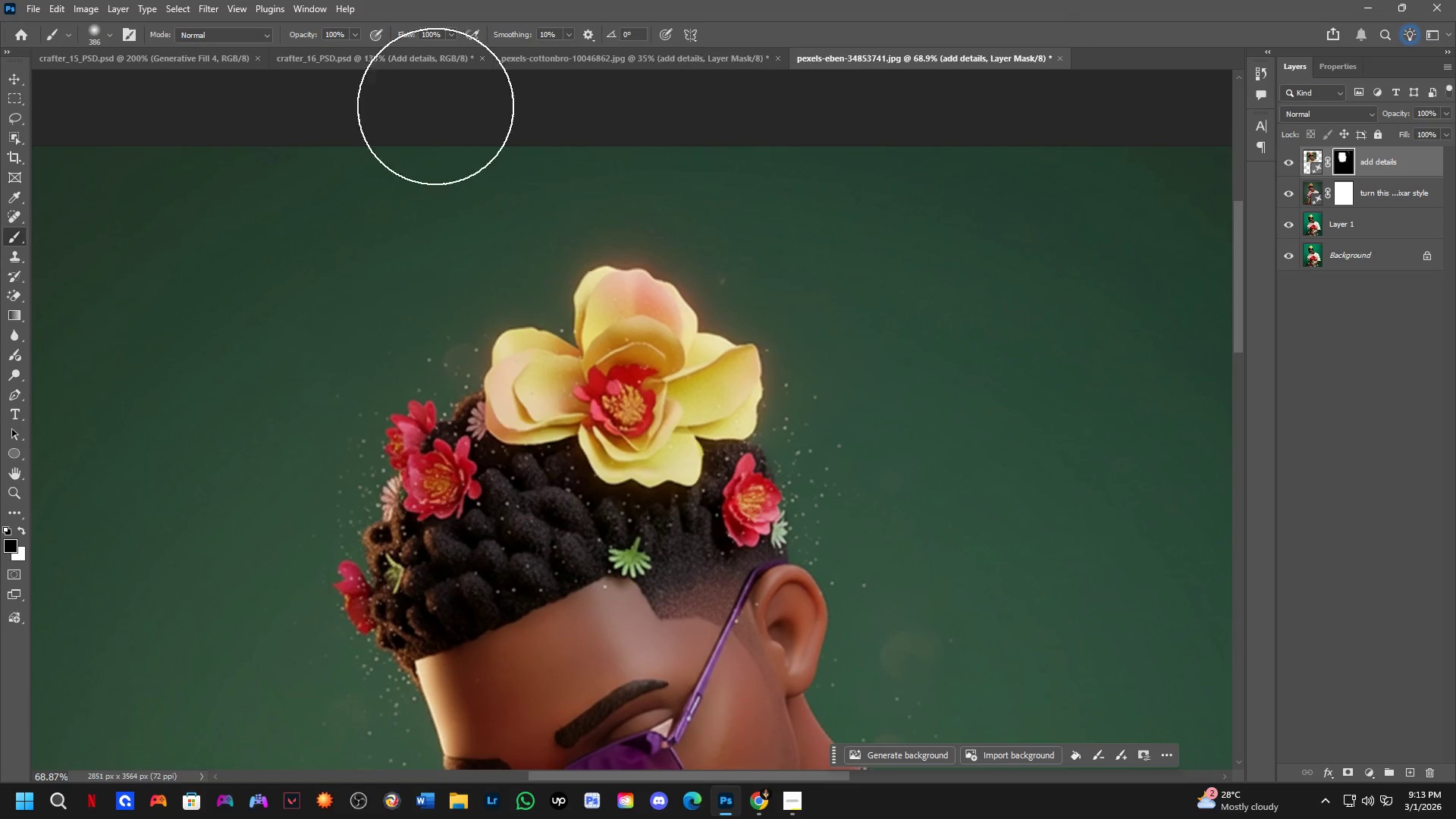 
left_click_drag(start_coordinate=[1047, 305], to_coordinate=[1075, 617])
 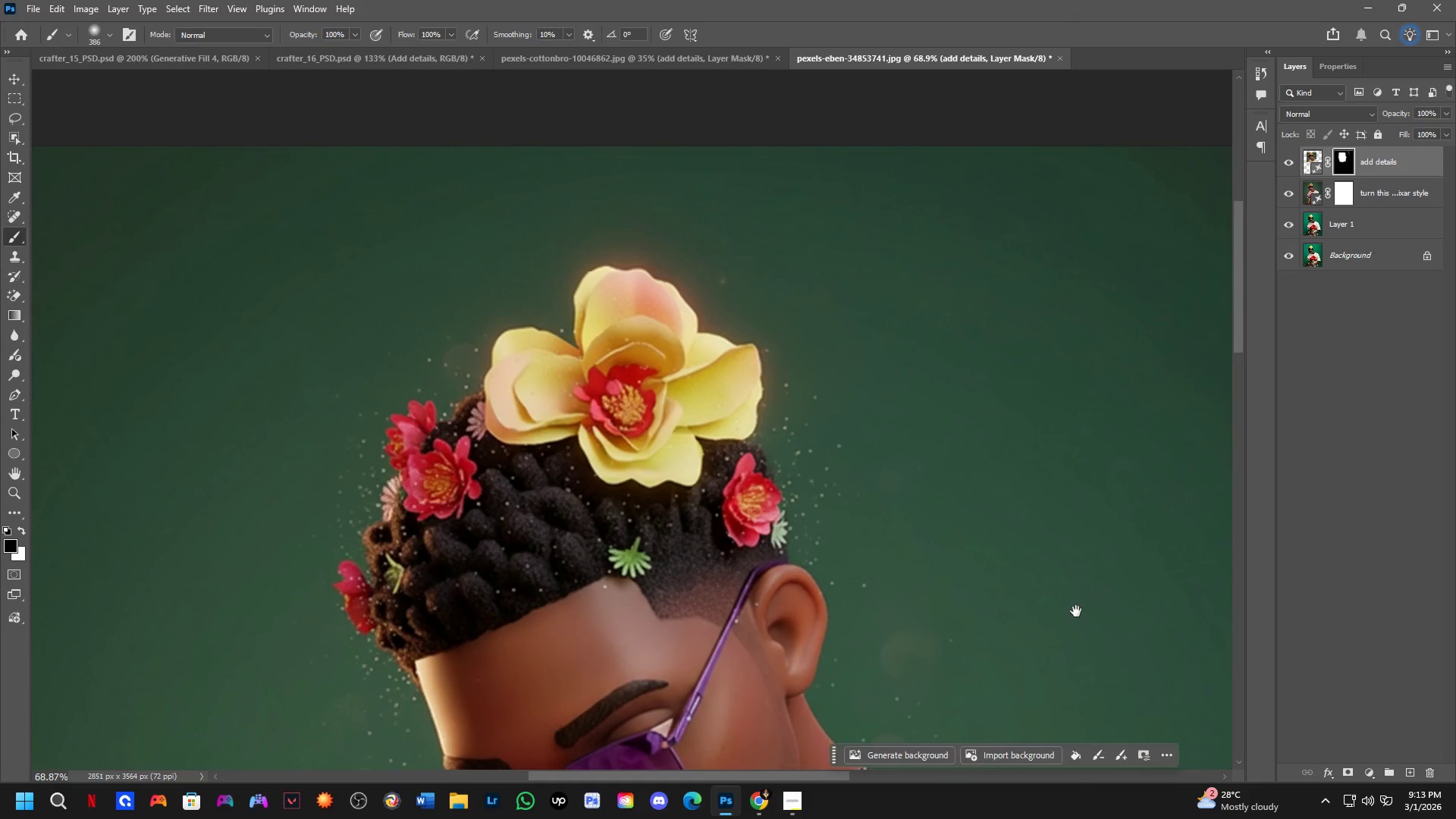 
left_click_drag(start_coordinate=[1090, 443], to_coordinate=[431, 105])
 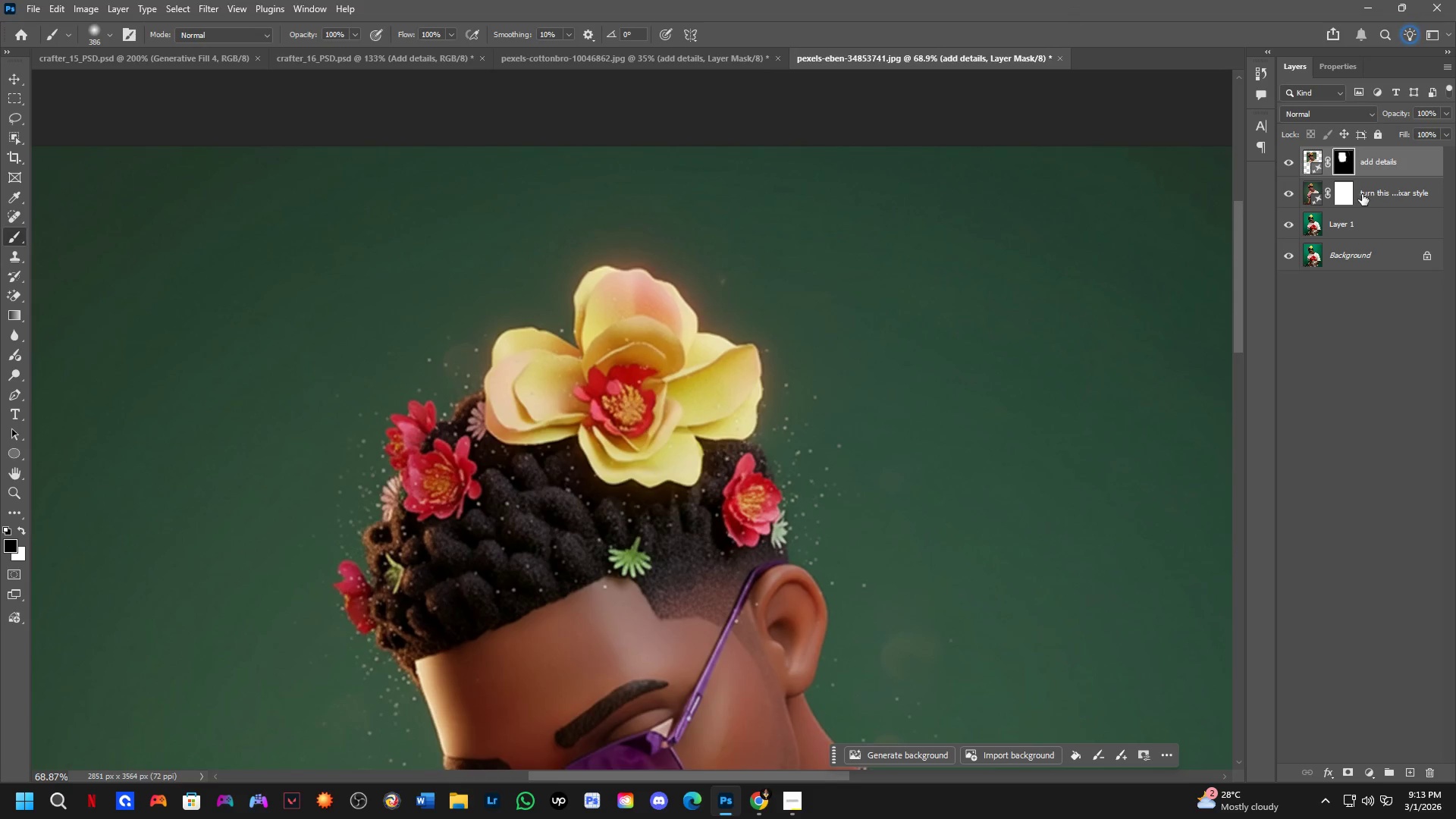 
hold_key(key=Space, duration=0.38)
 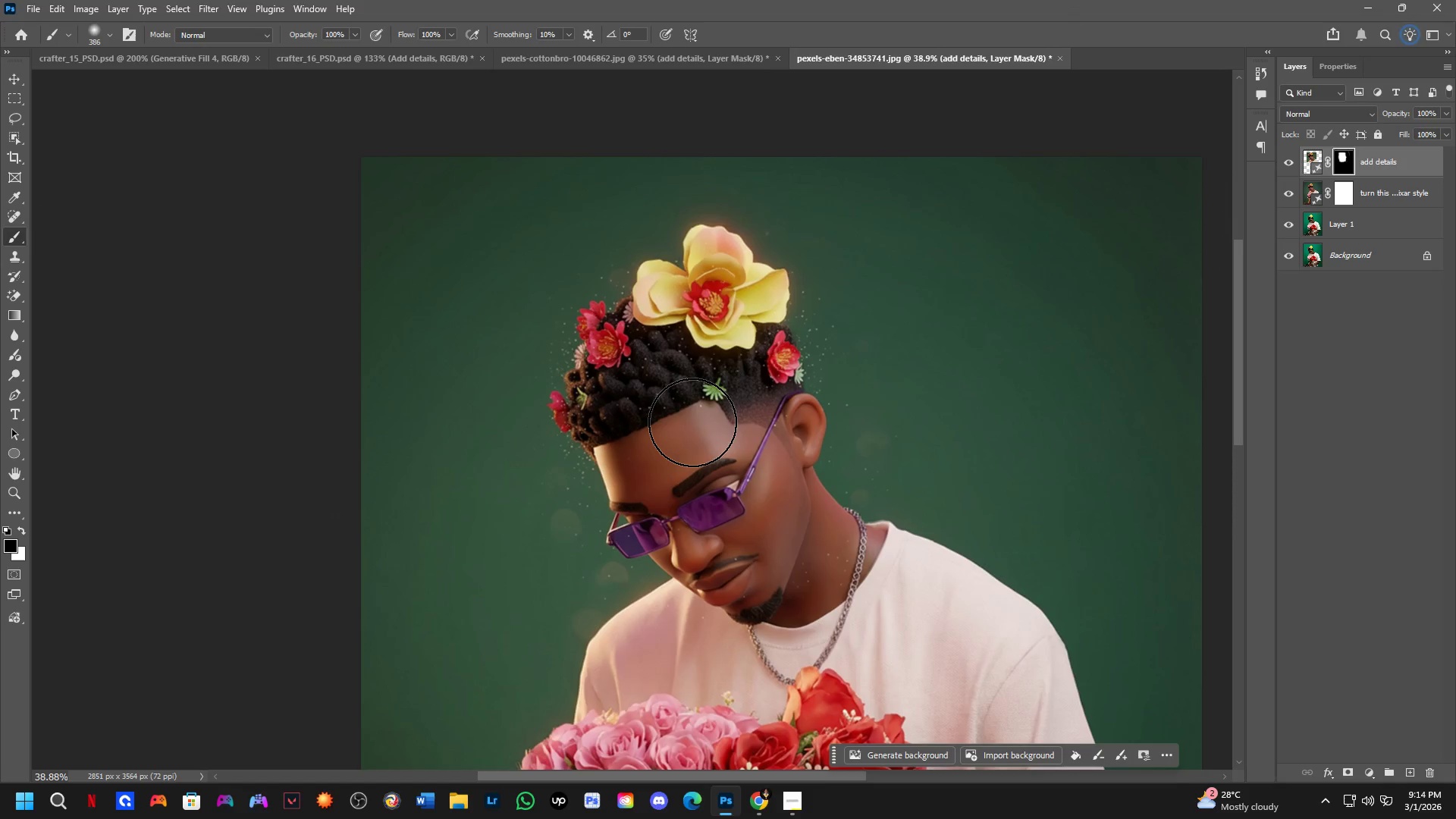 
left_click_drag(start_coordinate=[654, 431], to_coordinate=[669, 383])
 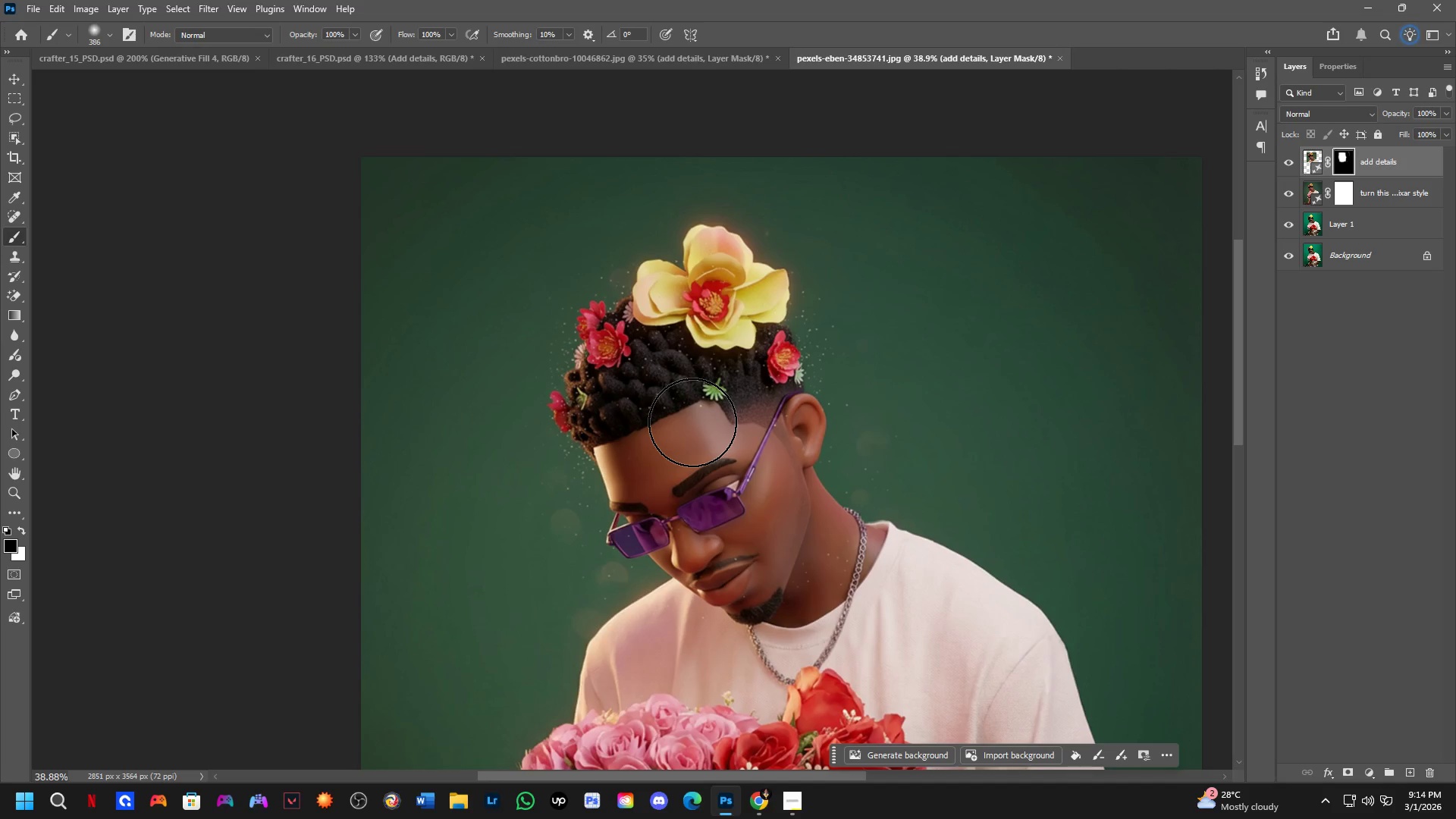 
scroll: coordinate [623, 300], scroll_direction: down, amount: 7.0
 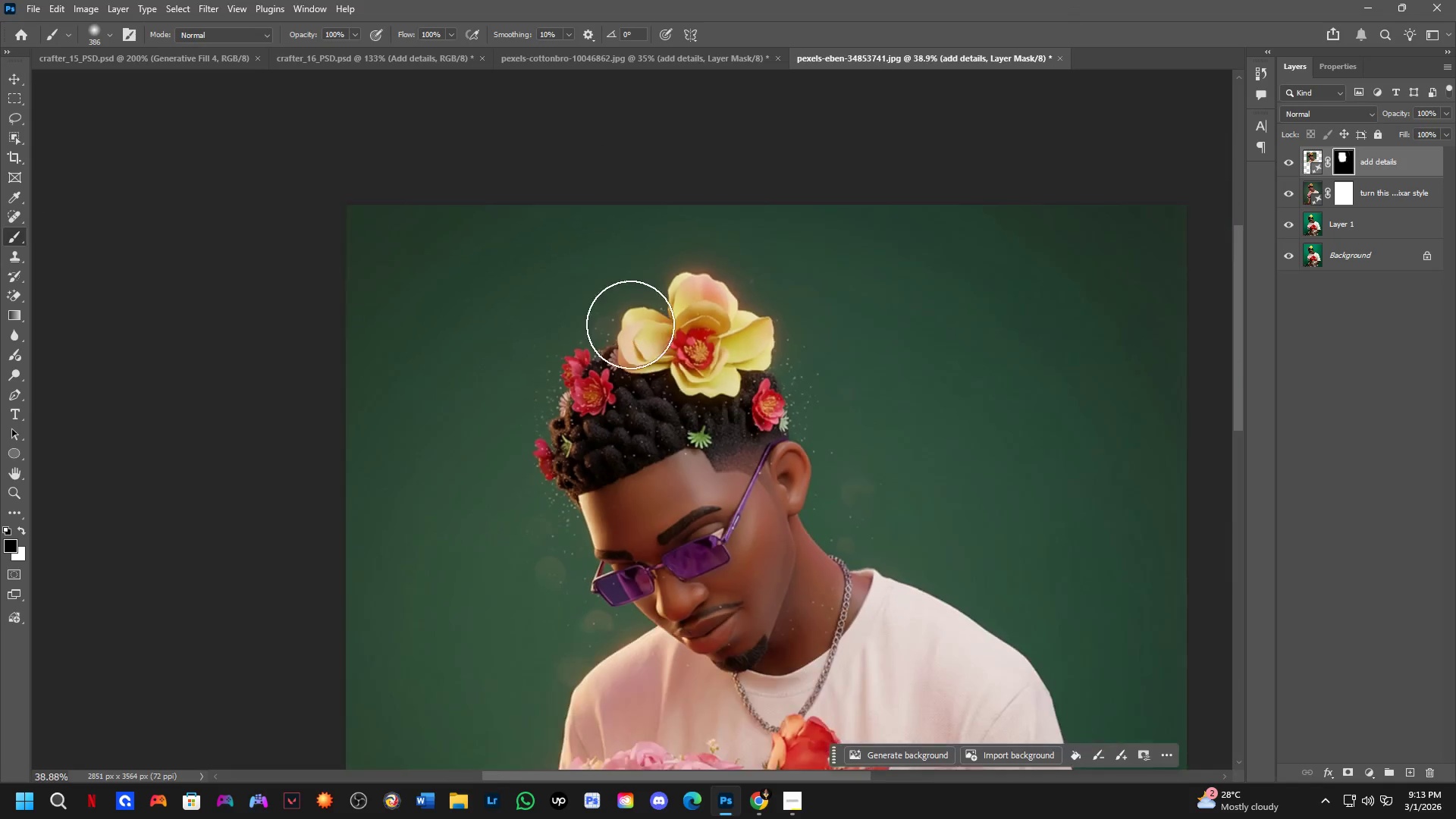 
wait(16.45)
 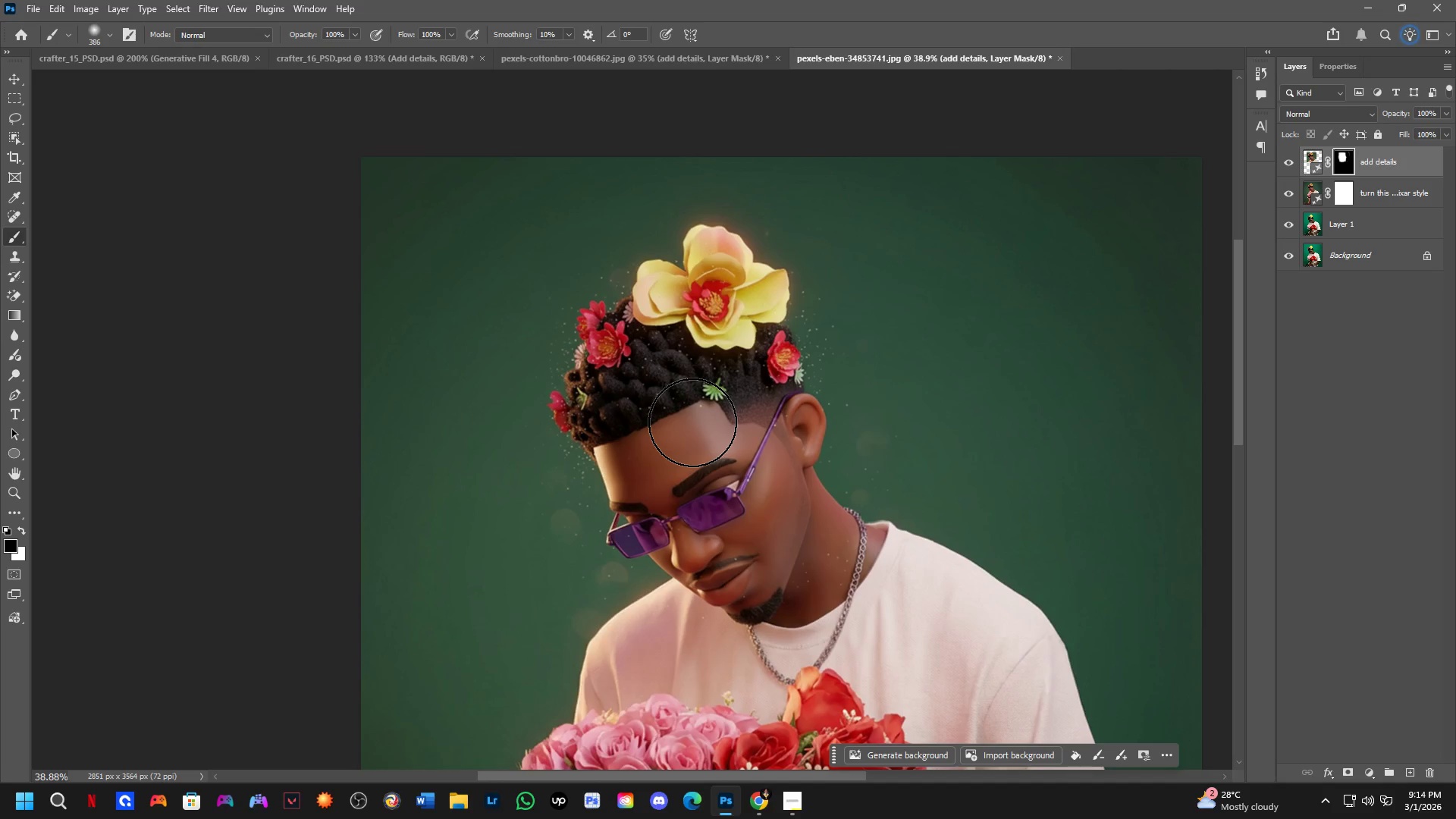 
scroll: coordinate [1001, 339], scroll_direction: up, amount: 3.0
 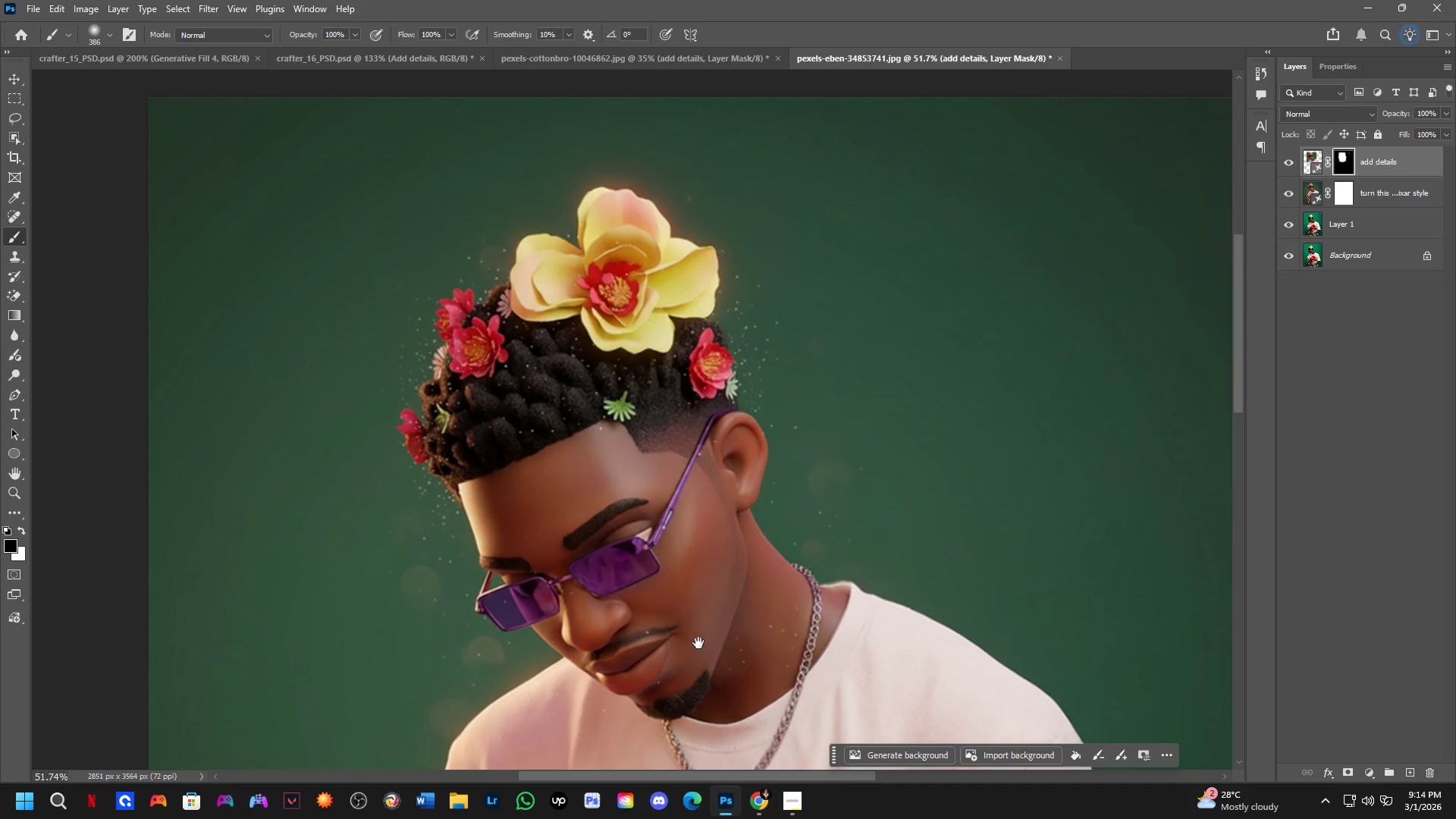 
hold_key(key=Space, duration=0.52)
 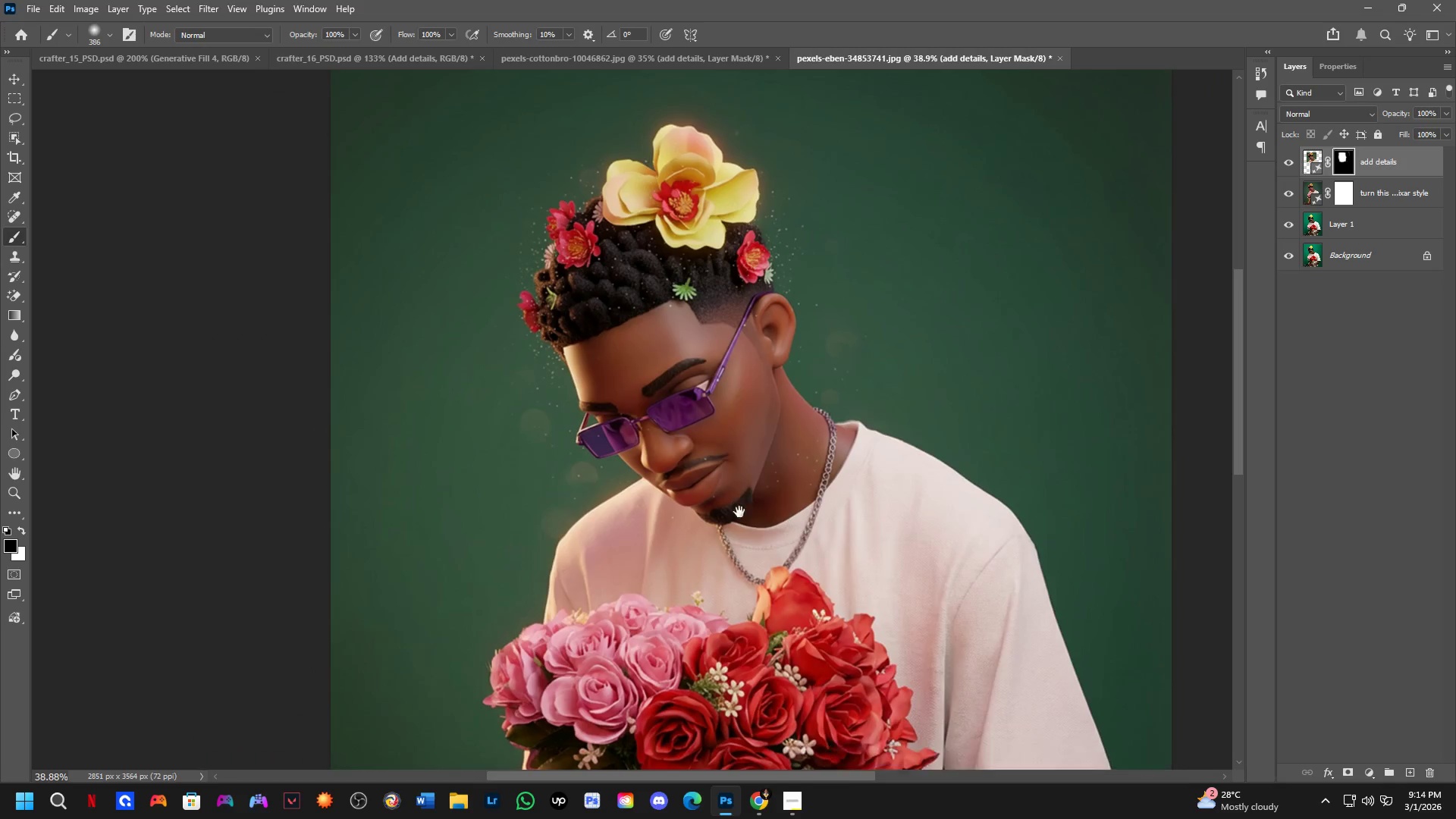 
left_click_drag(start_coordinate=[698, 643], to_coordinate=[744, 468])
 